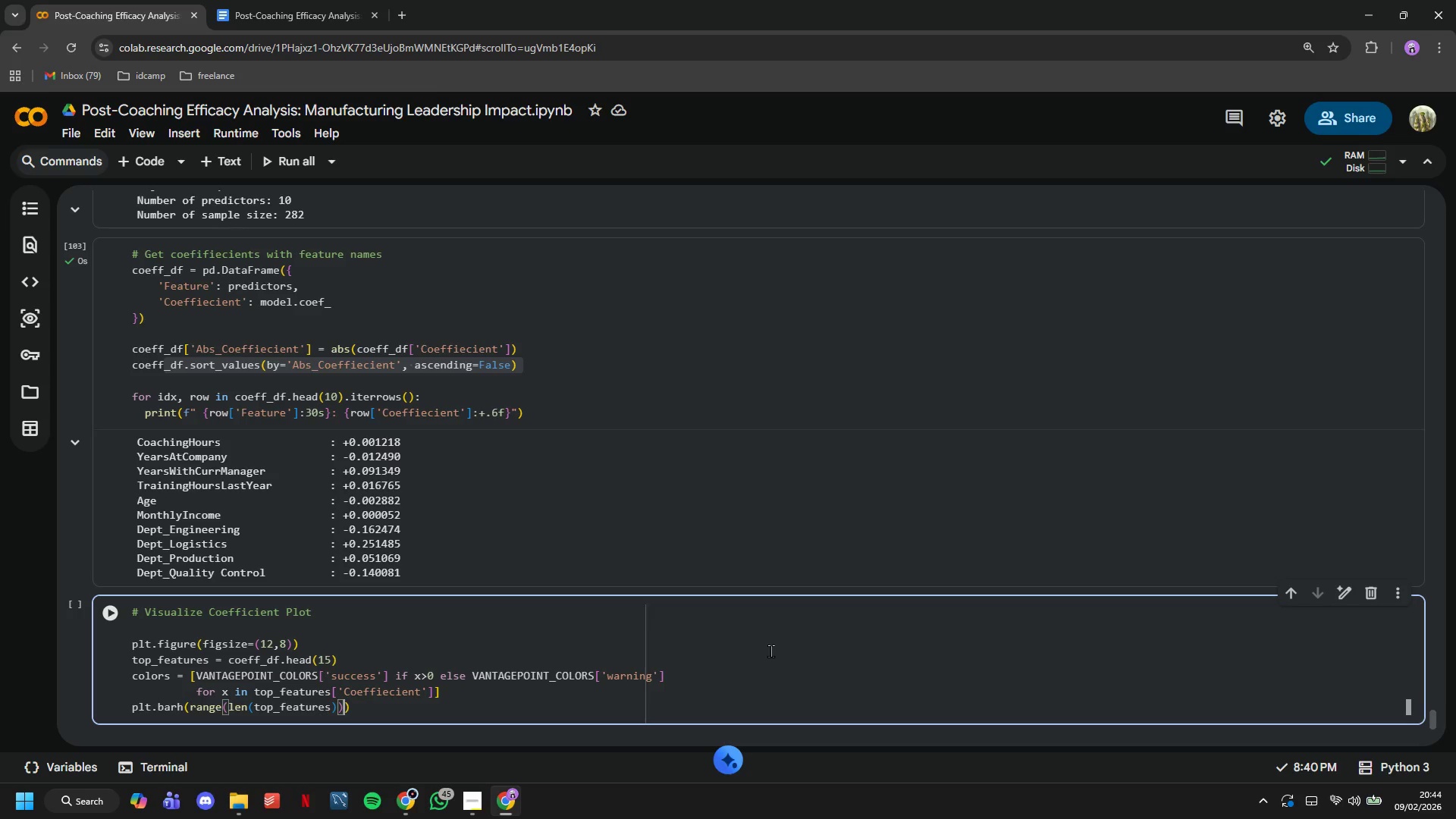 
key(ArrowRight)
 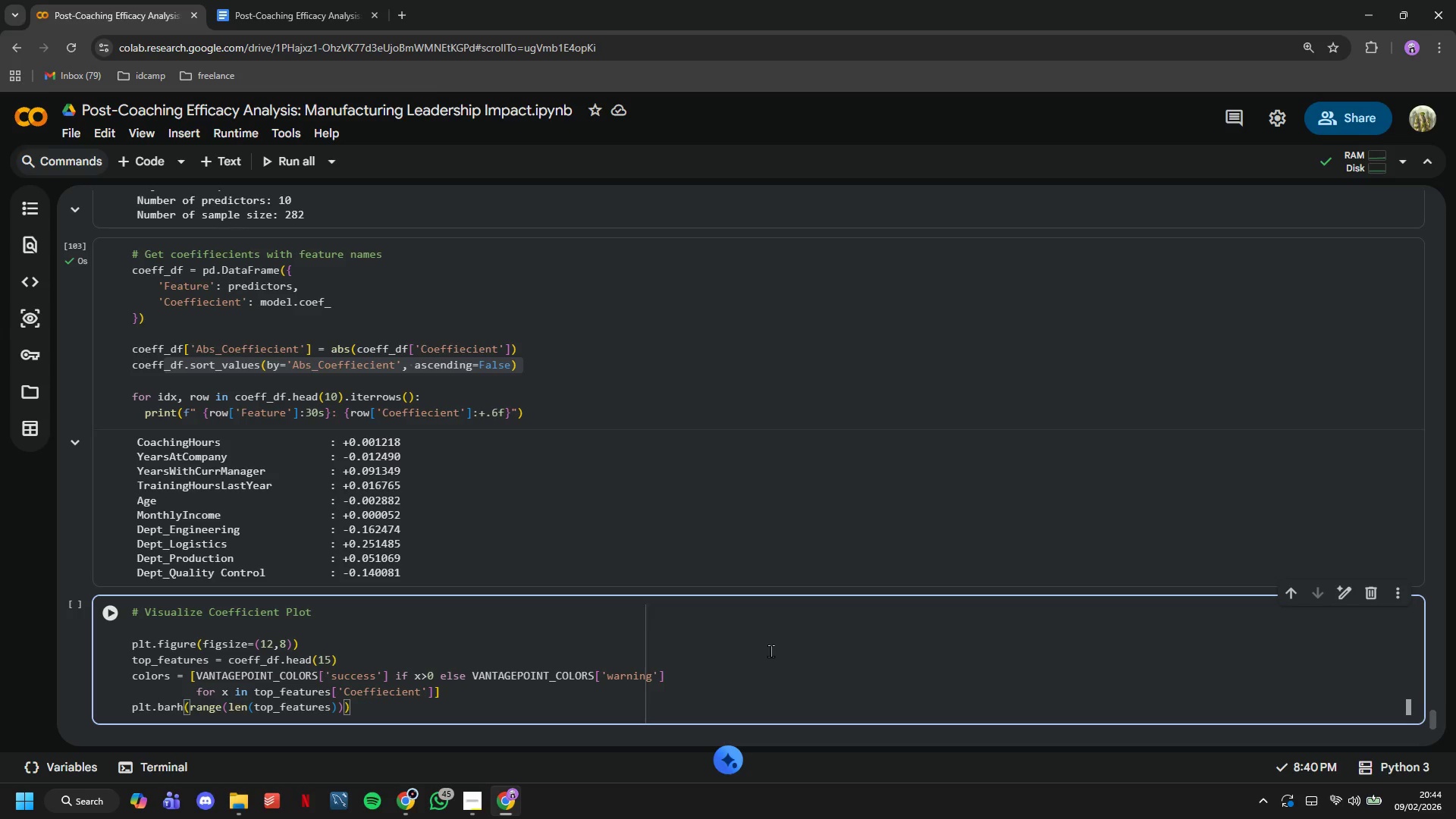 
type(, top_features)
 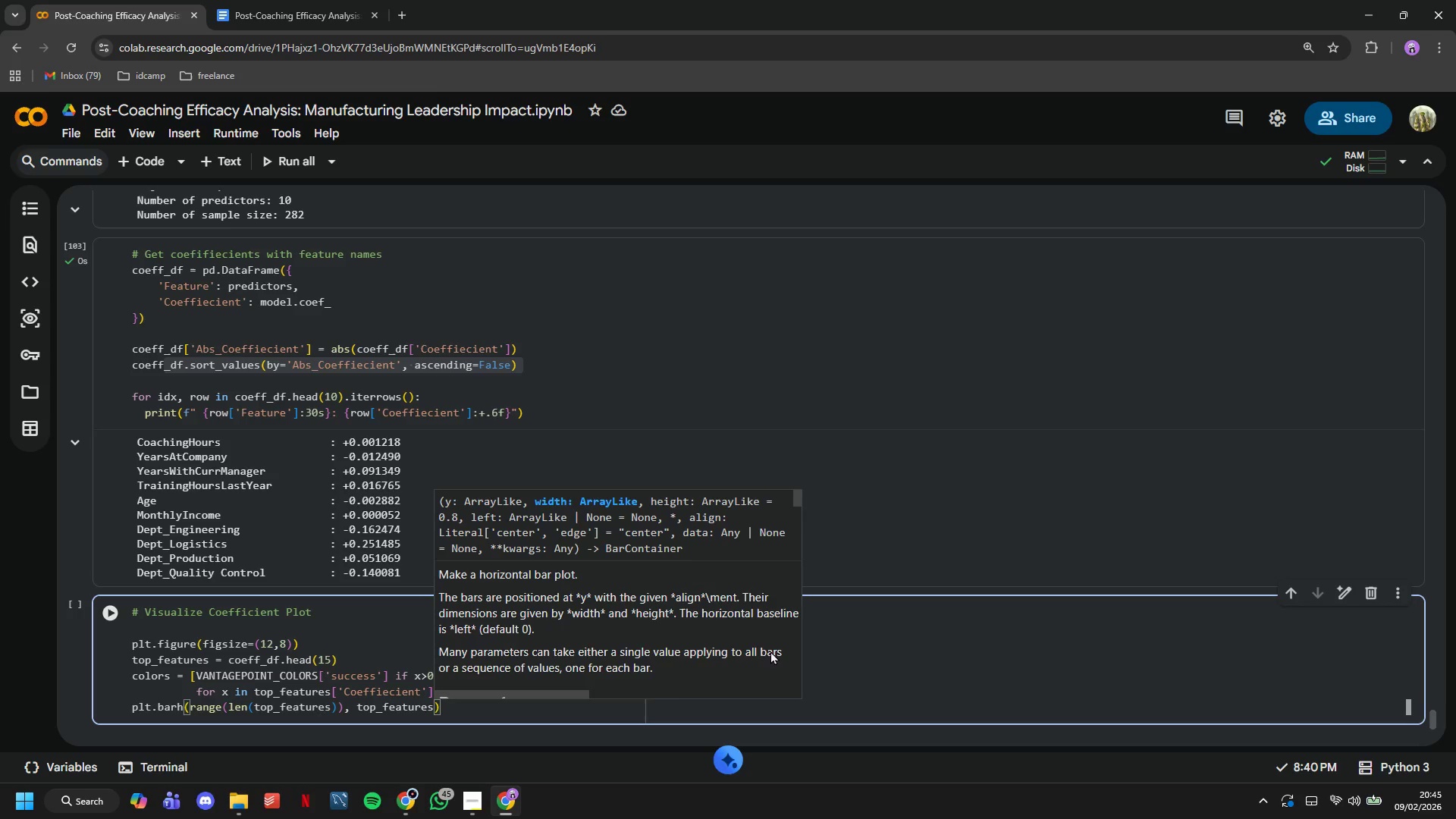 
wait(7.3)
 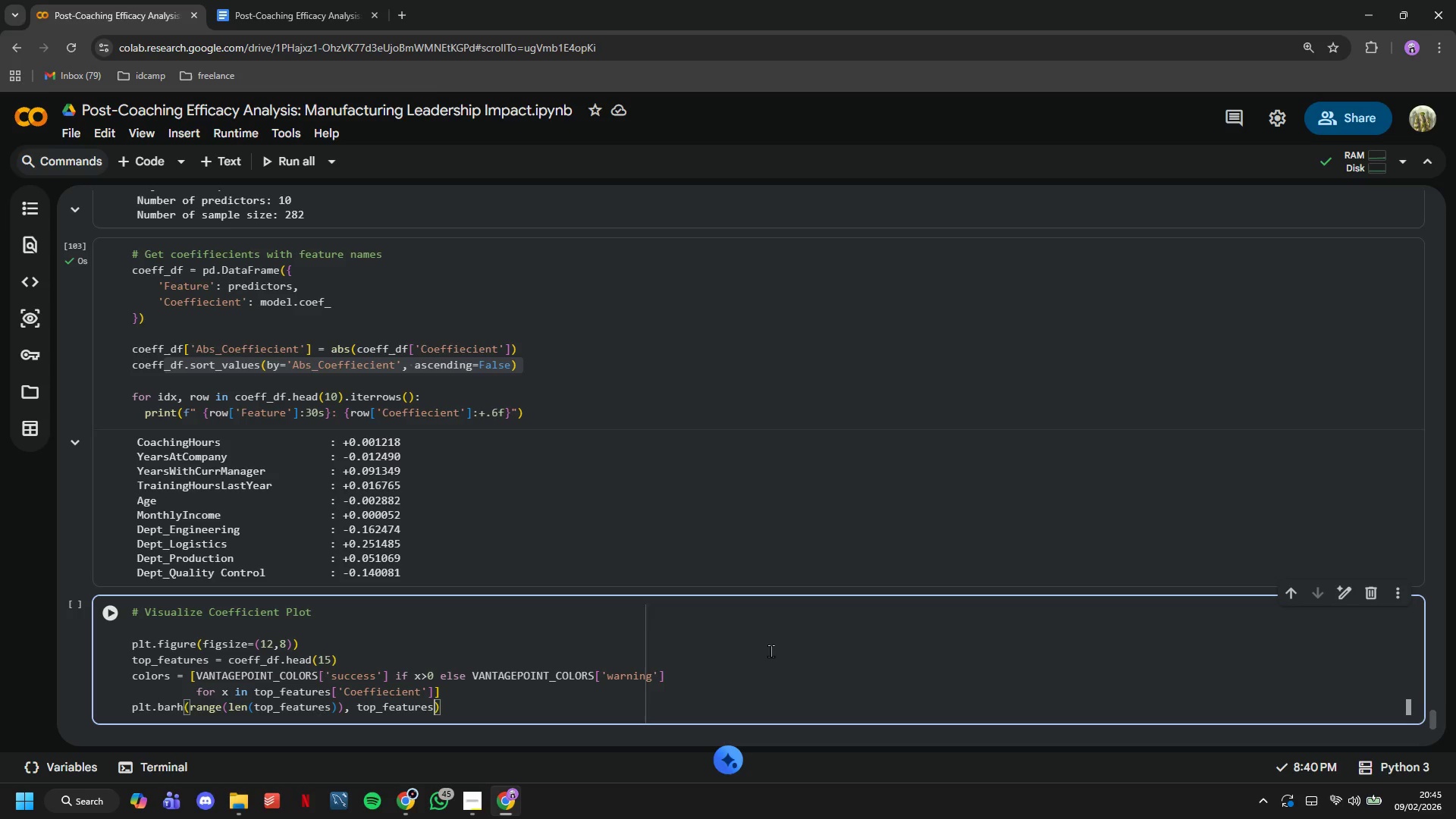 
type(['Coeffiecient)
 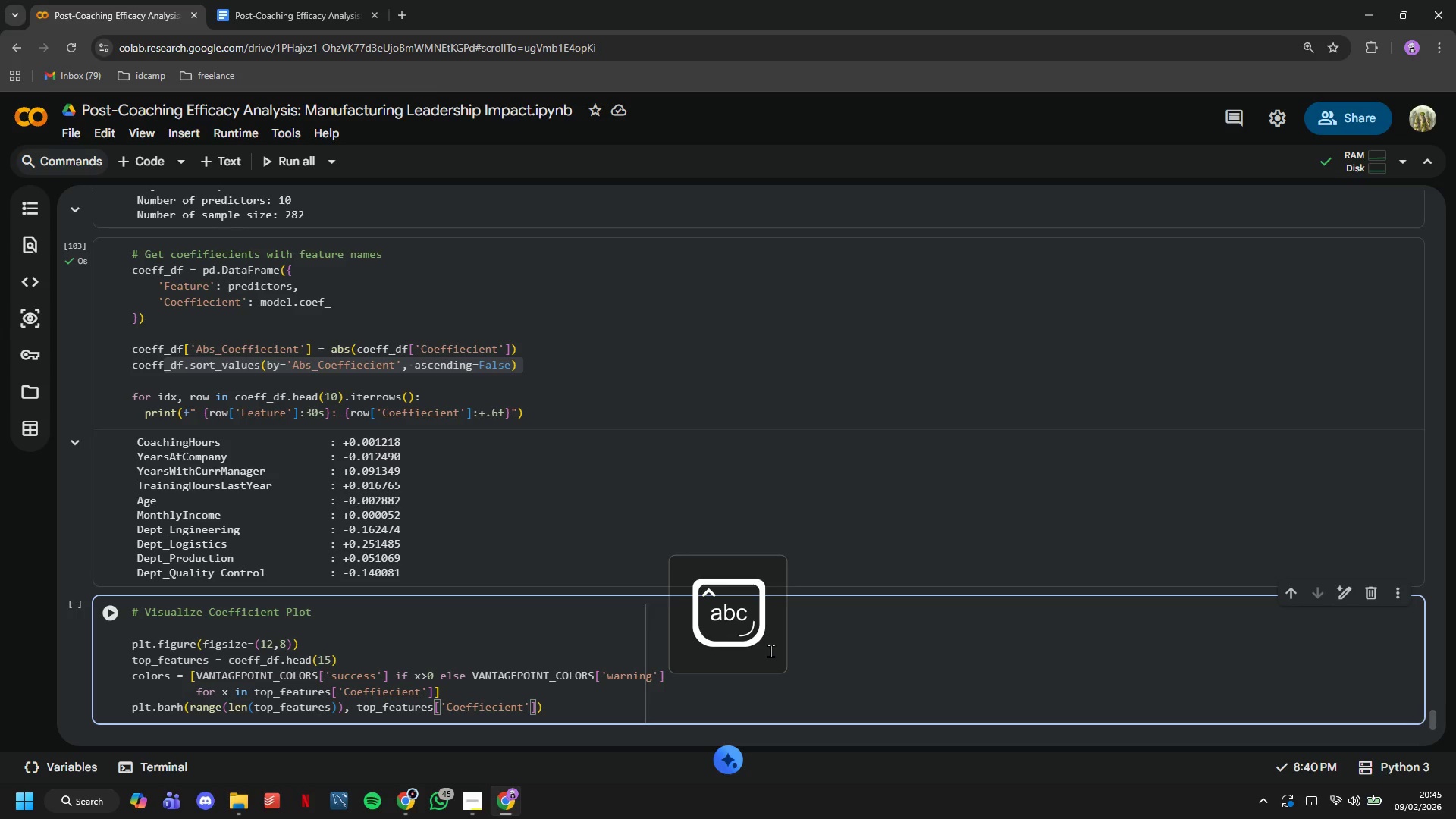 
key(ArrowRight)
 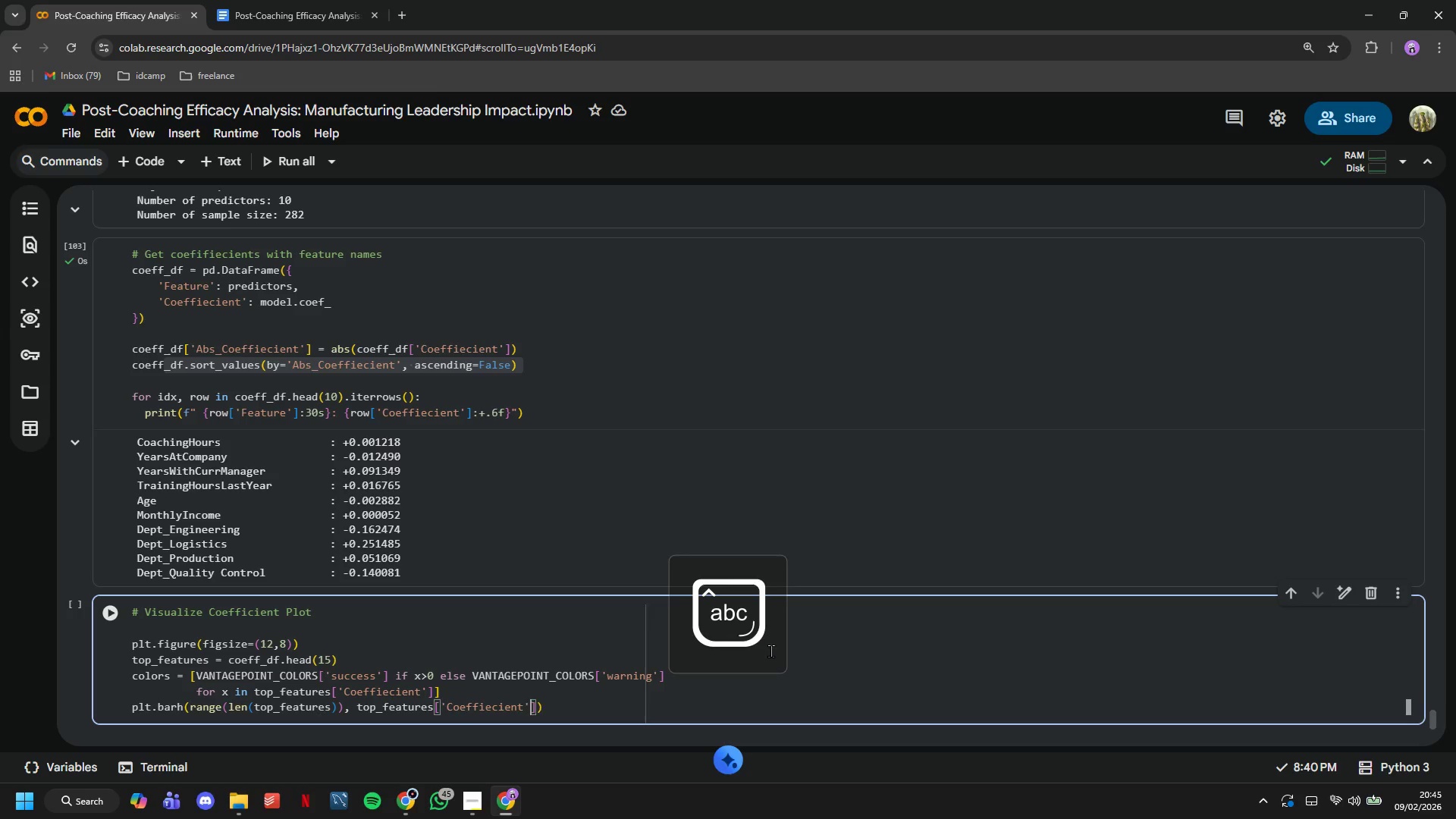 
key(ArrowRight)
 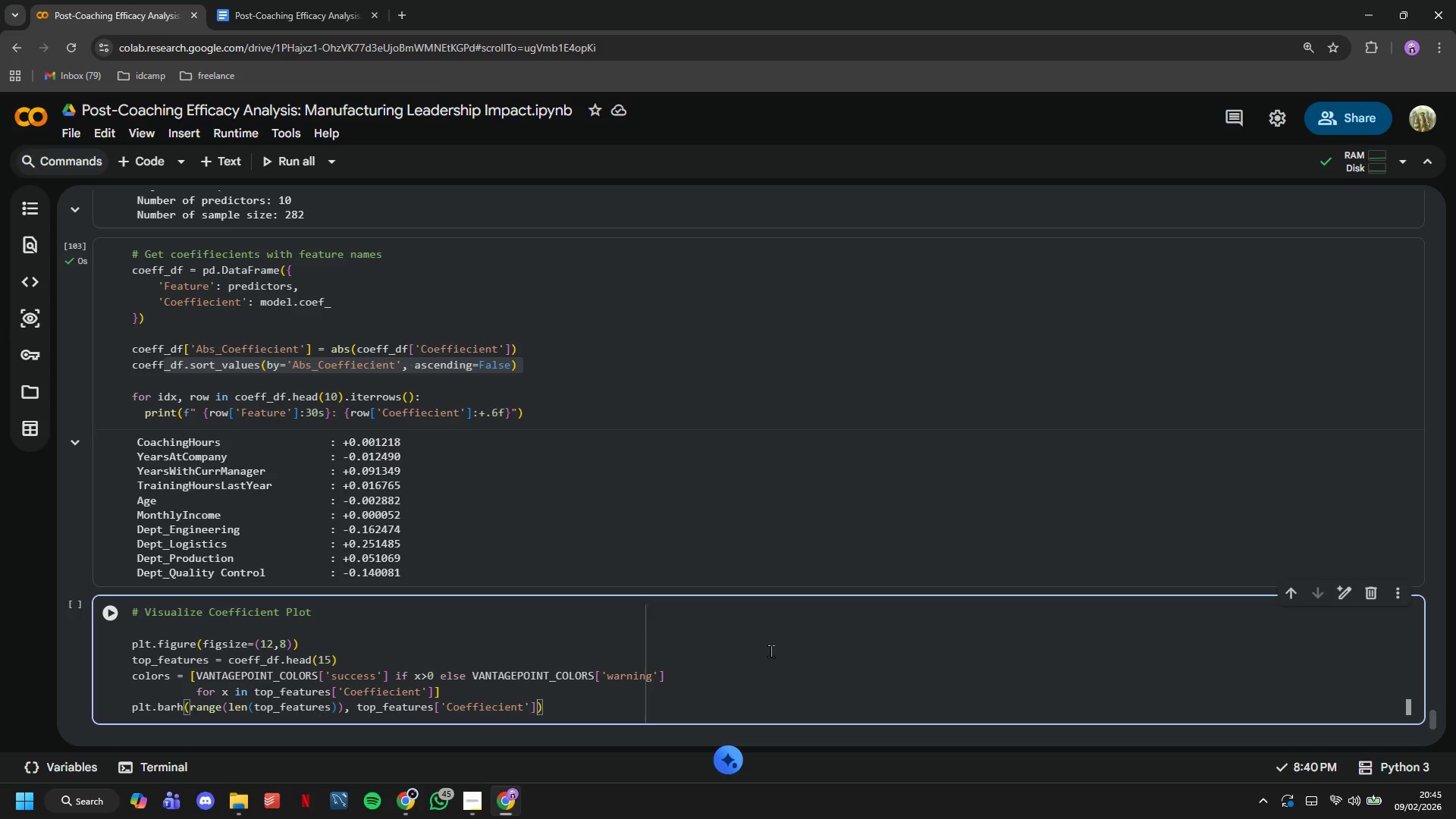 
type(, color=colors, edgecolor='black)
 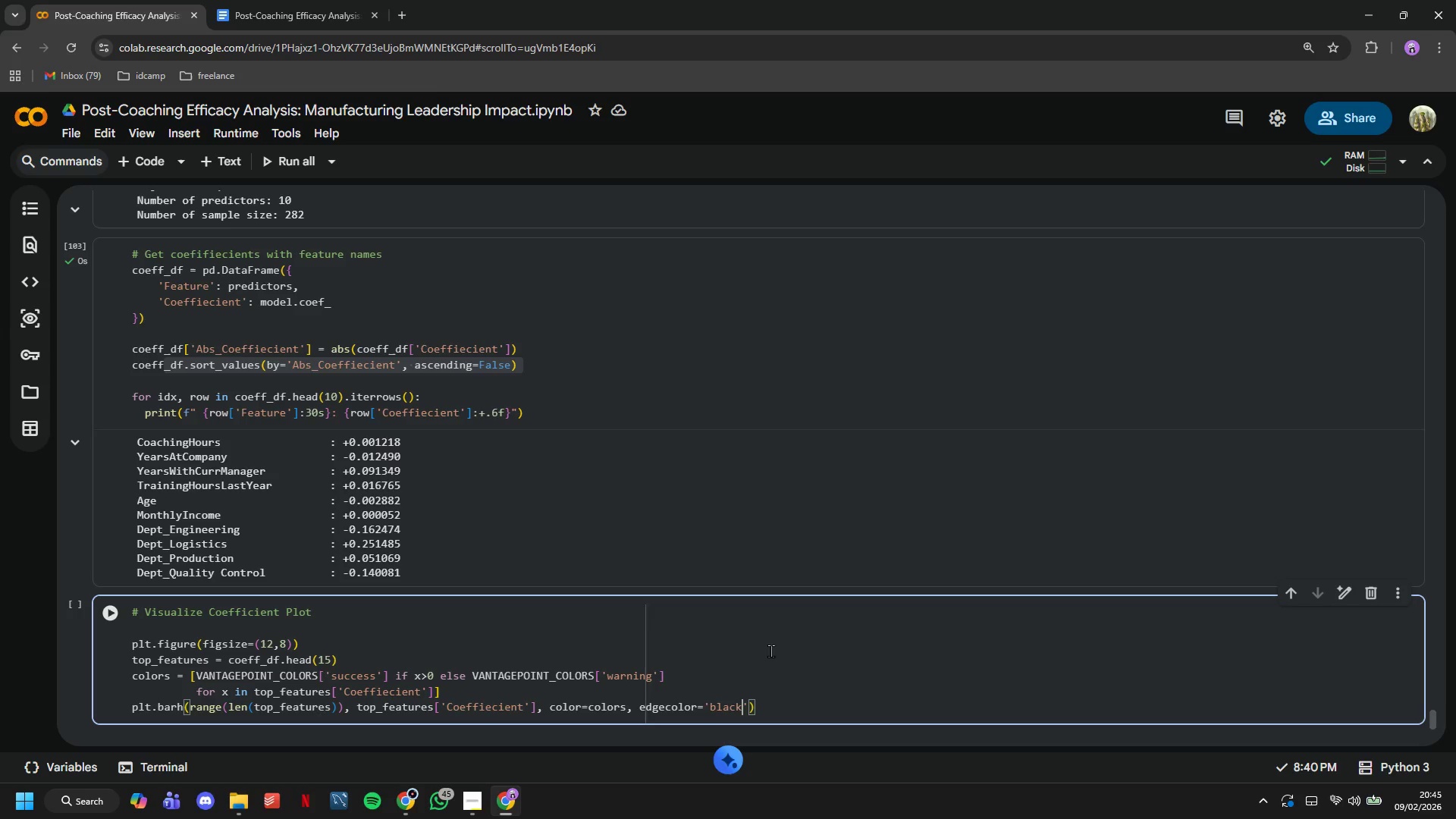 
left_click([123, 604])
 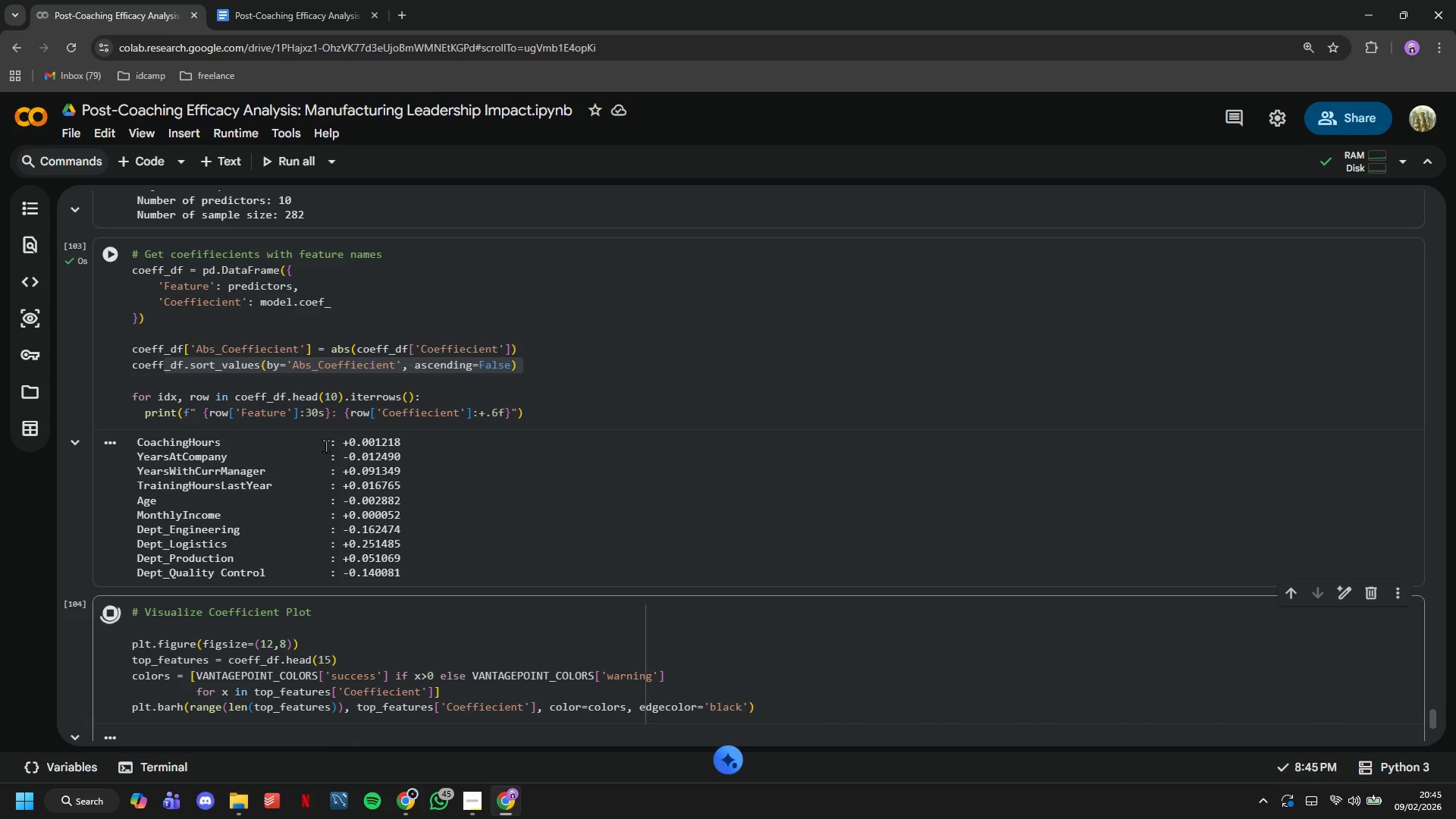 
scroll: coordinate [325, 446], scroll_direction: down, amount: 7.0
 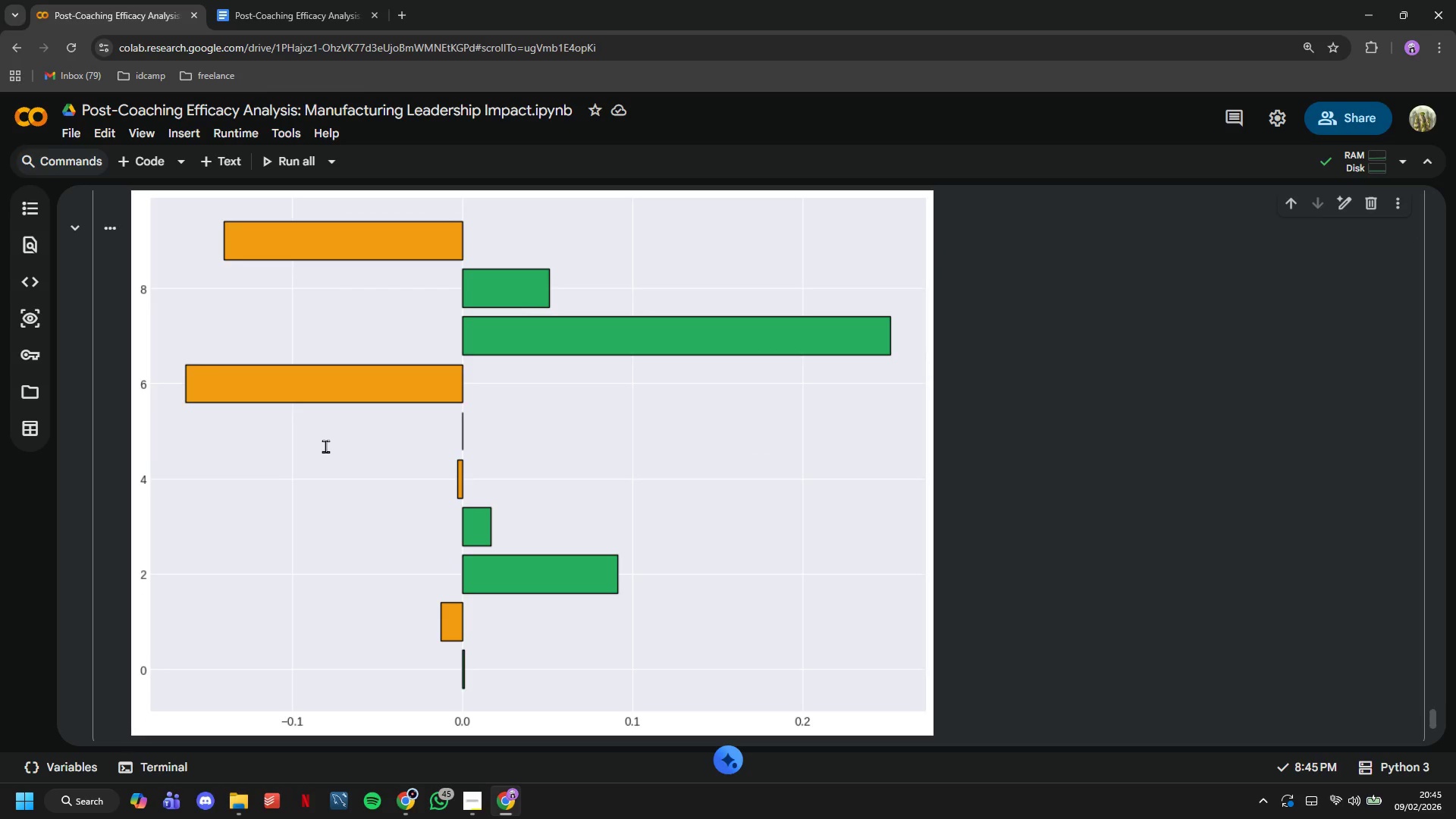 
scroll: coordinate [328, 450], scroll_direction: up, amount: 3.0
 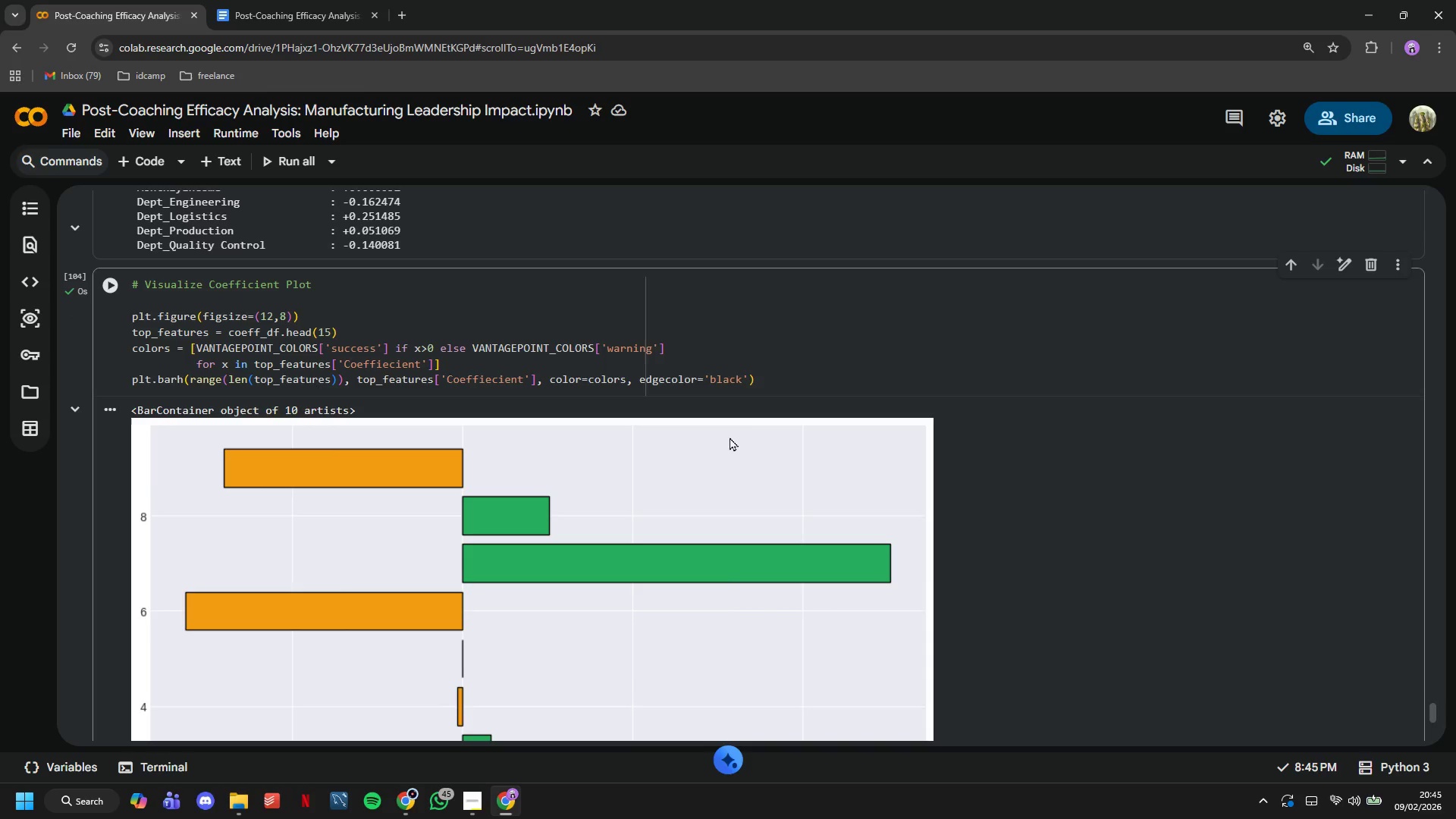 
left_click([774, 375])
 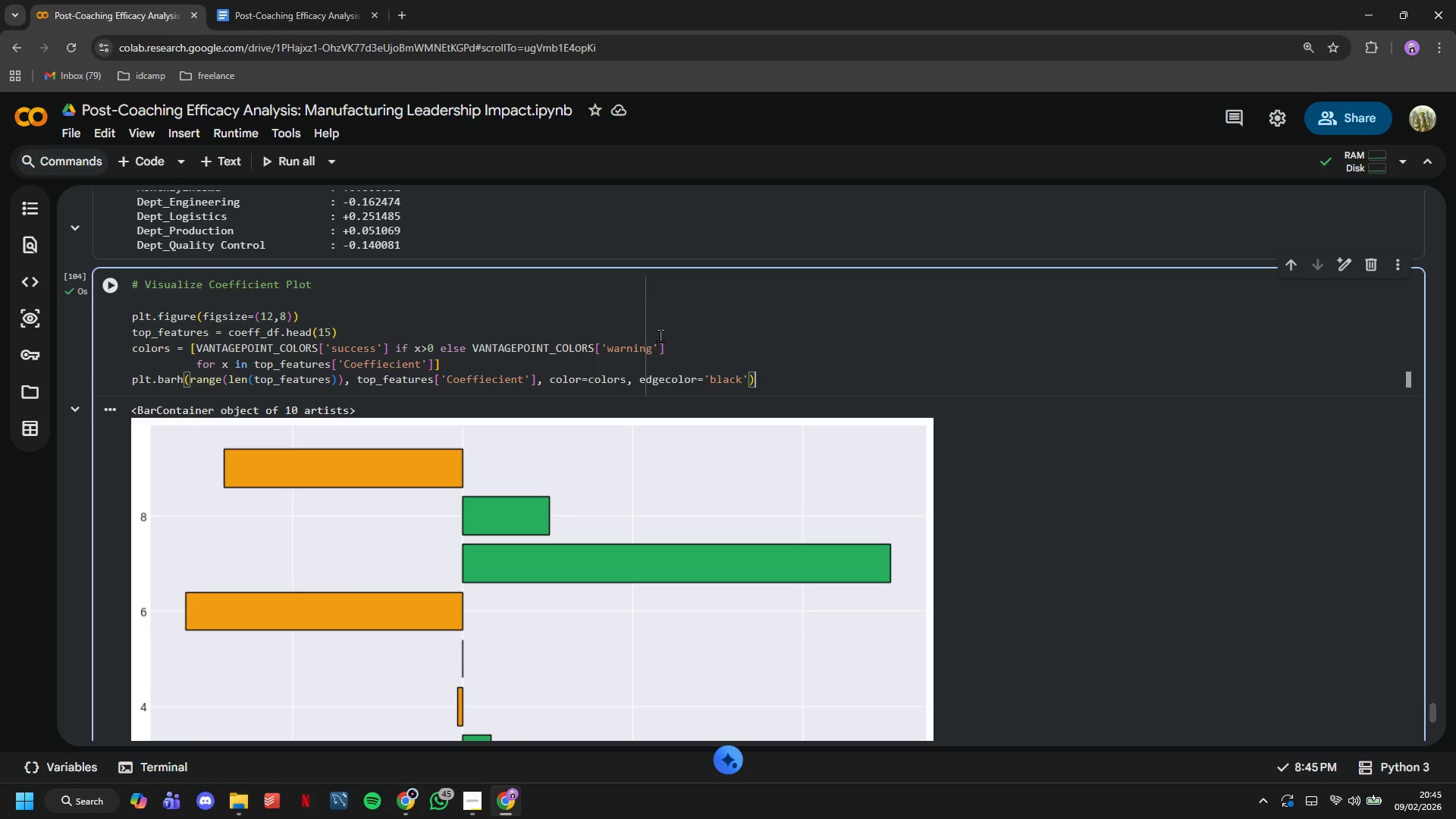 
wait(18.12)
 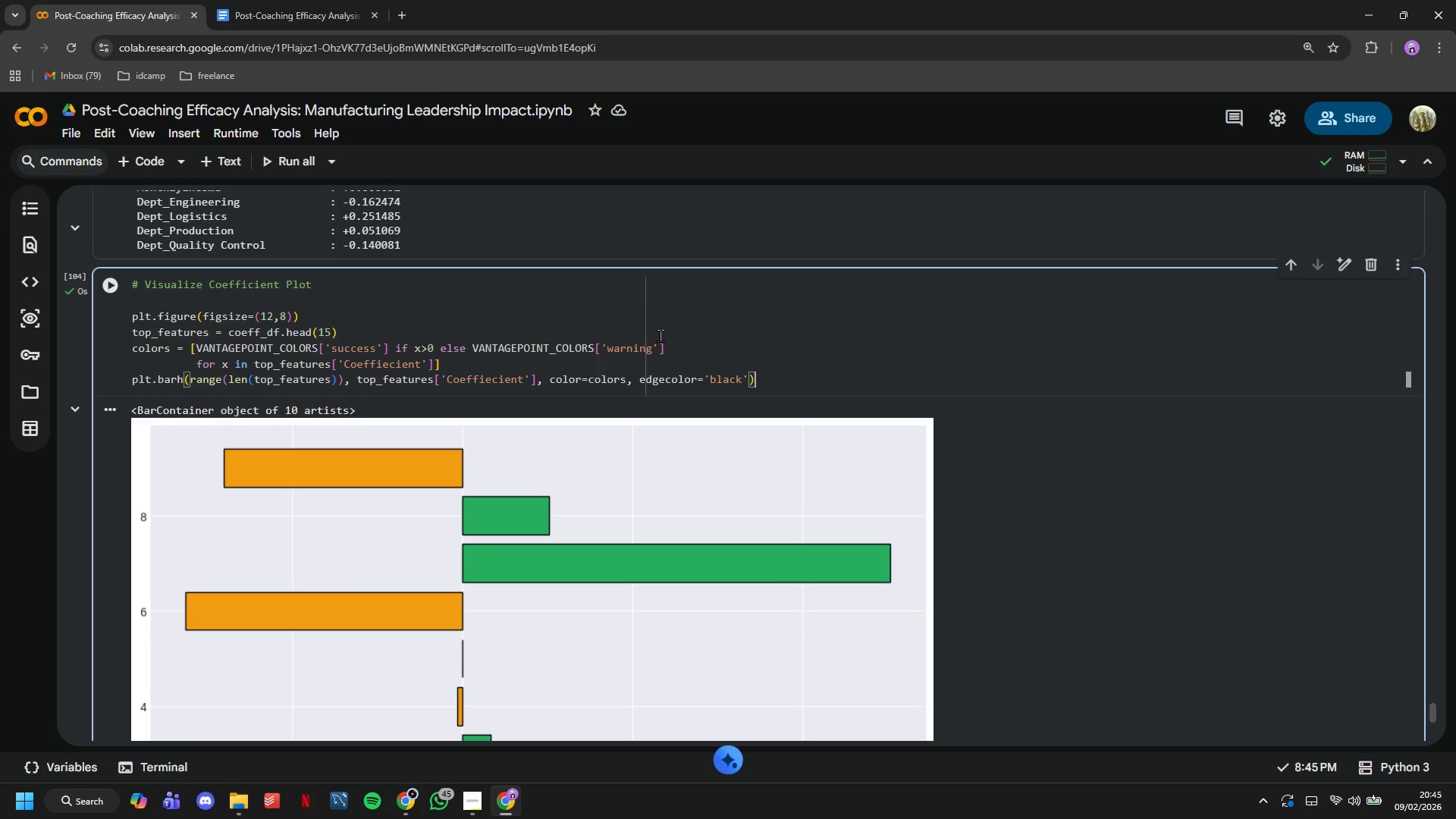 
double_click([827, 371])
 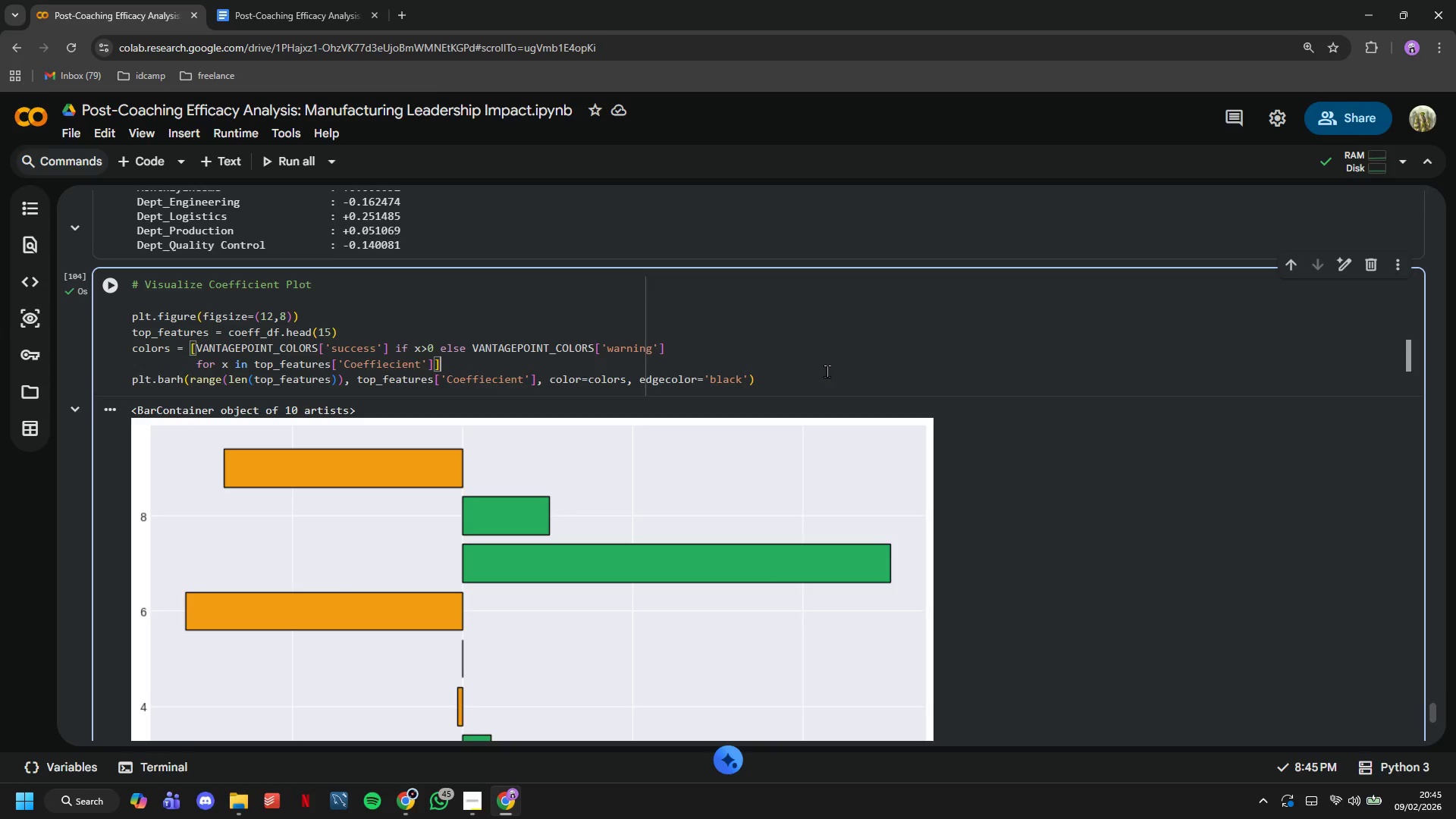 
triple_click([827, 371])
 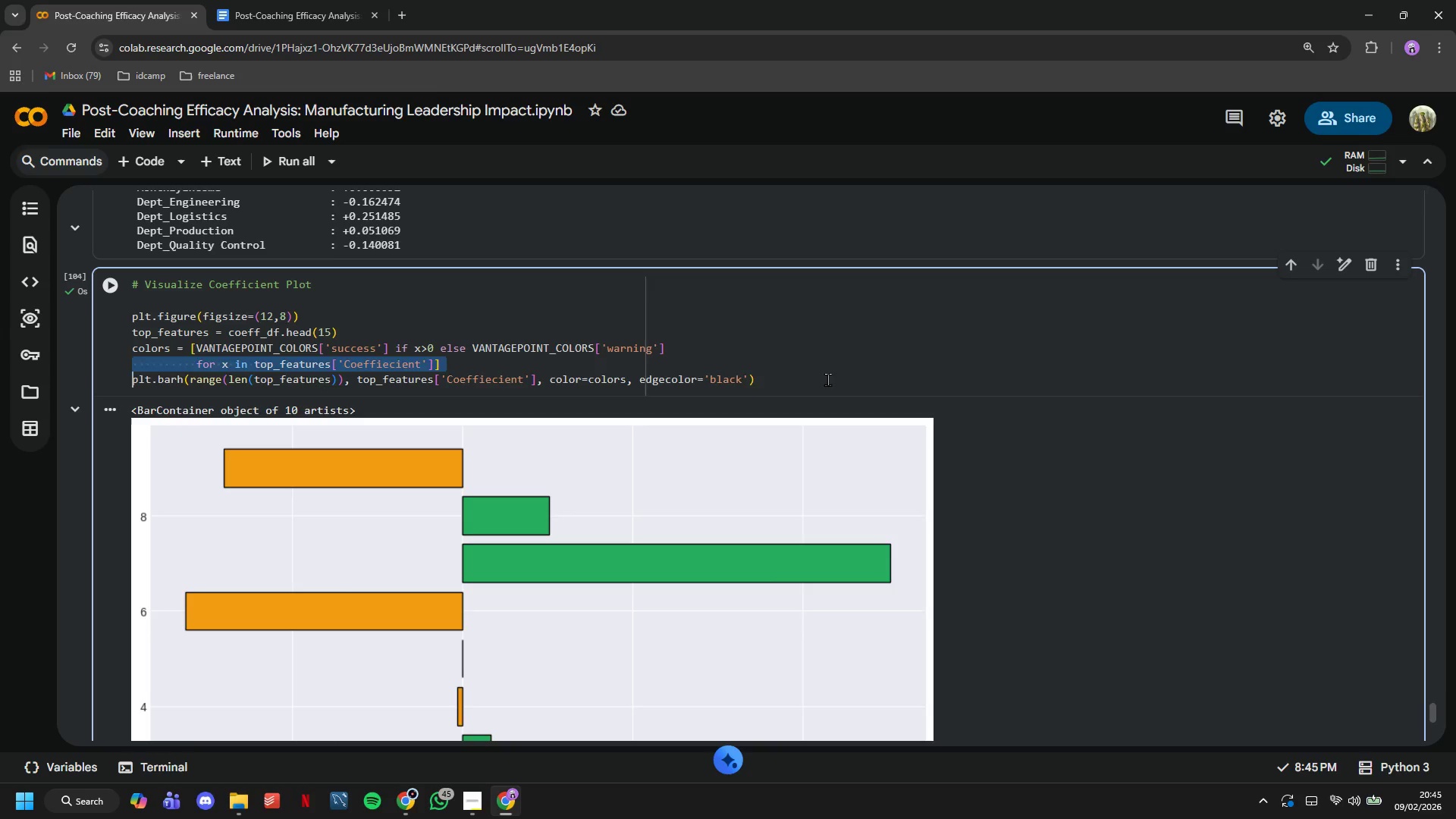 
triple_click([827, 379])
 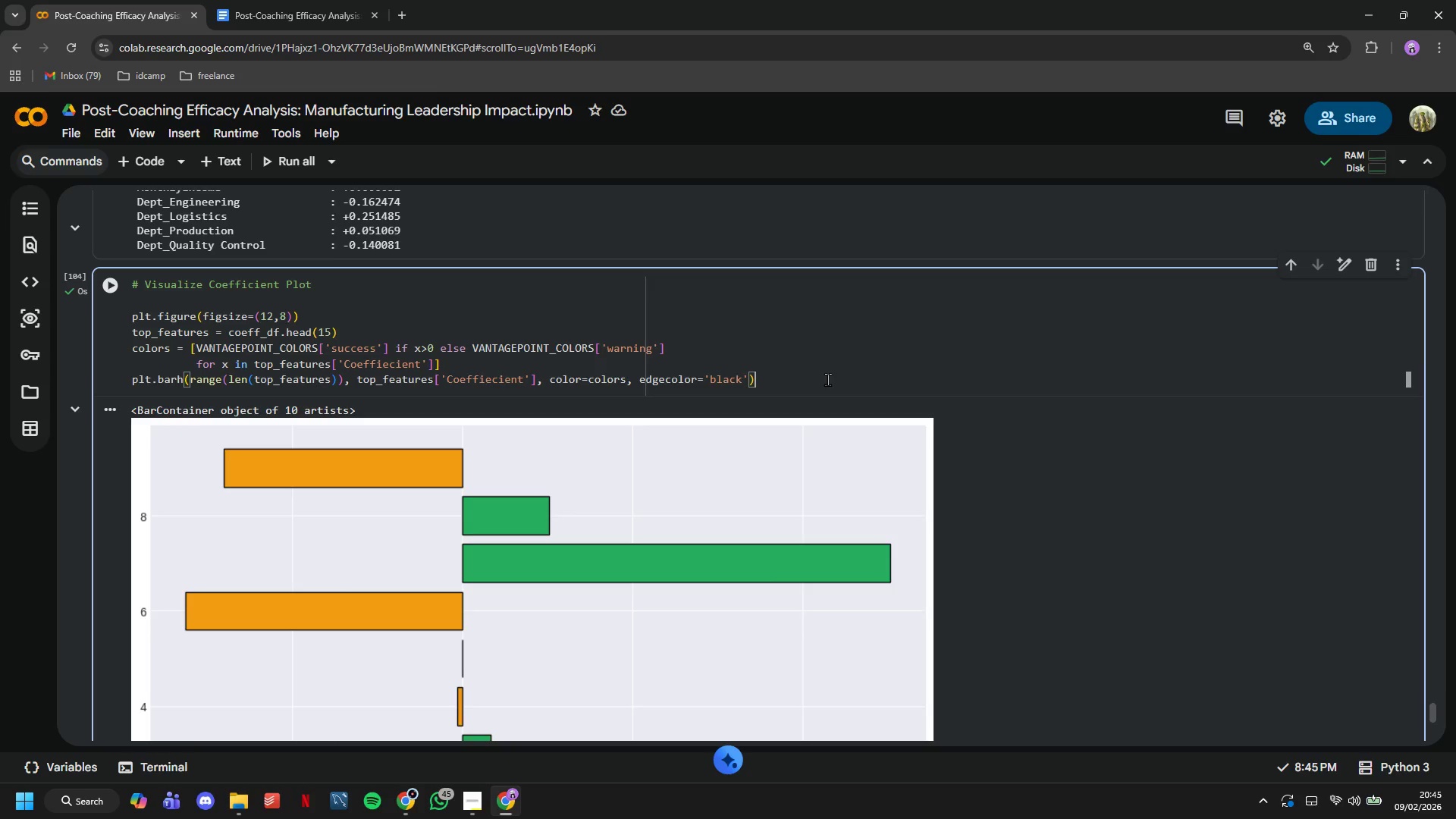 
triple_click([827, 379])
 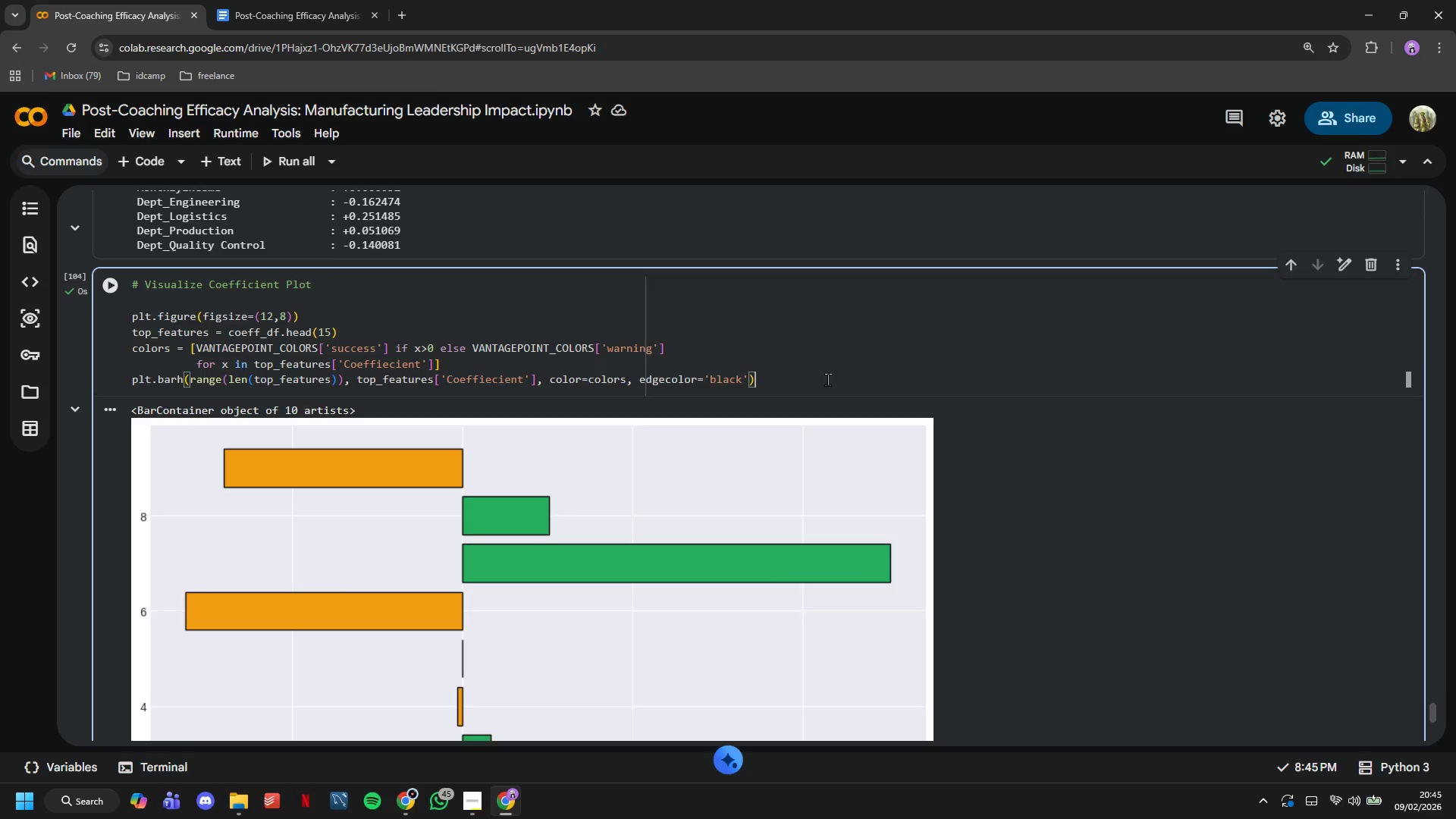 
triple_click([827, 379])
 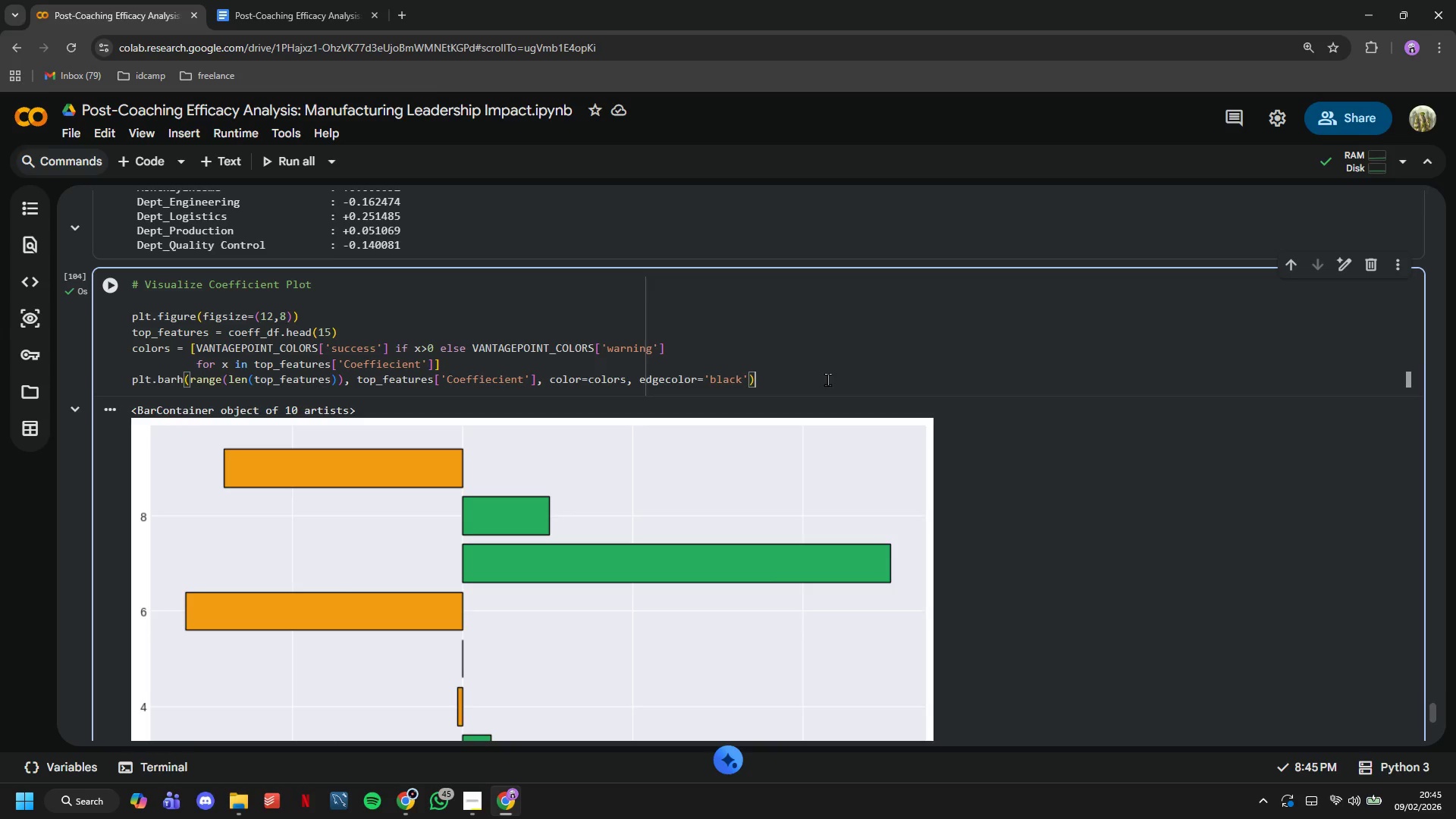 
triple_click([827, 379])
 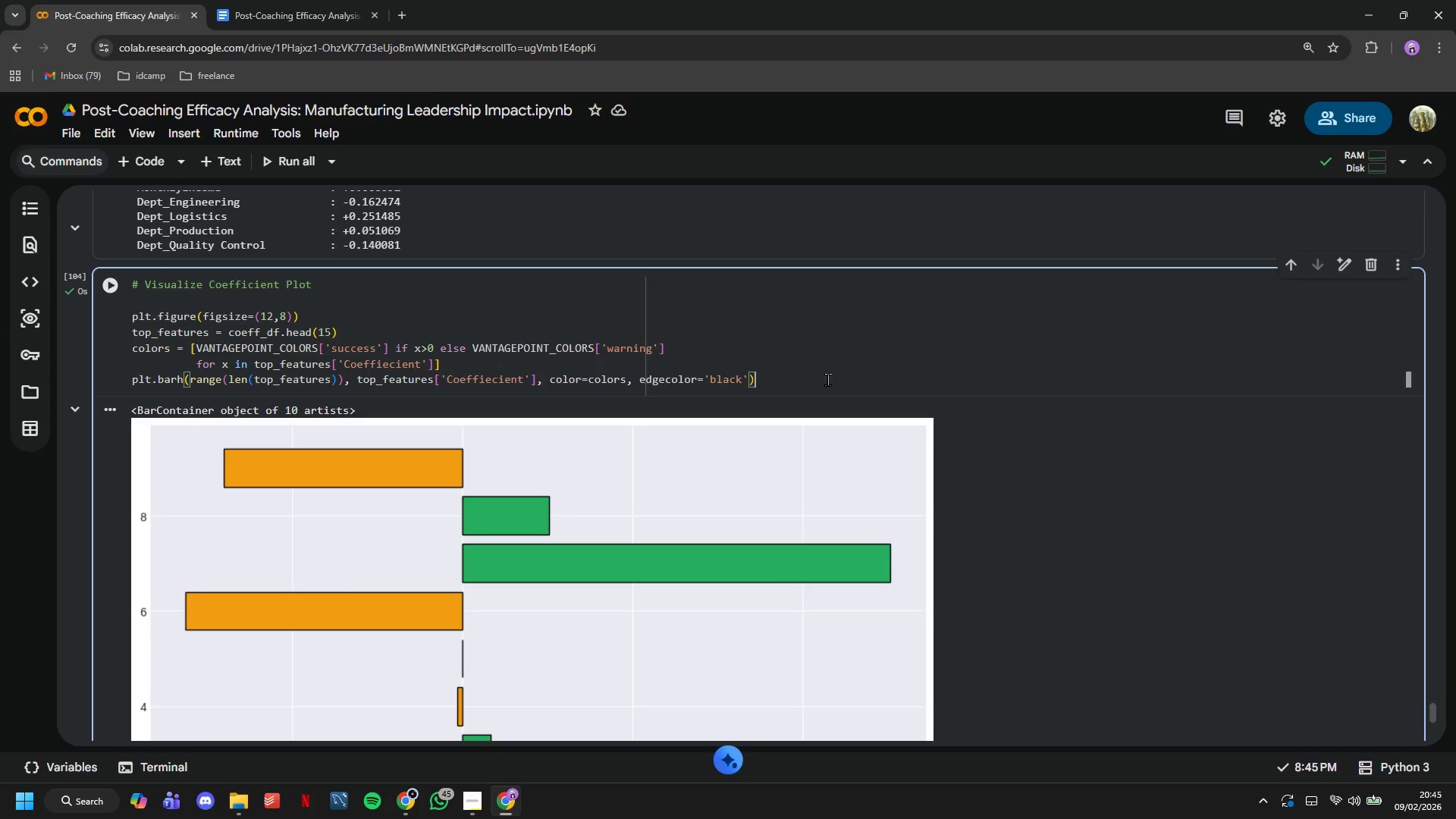 
triple_click([827, 379])
 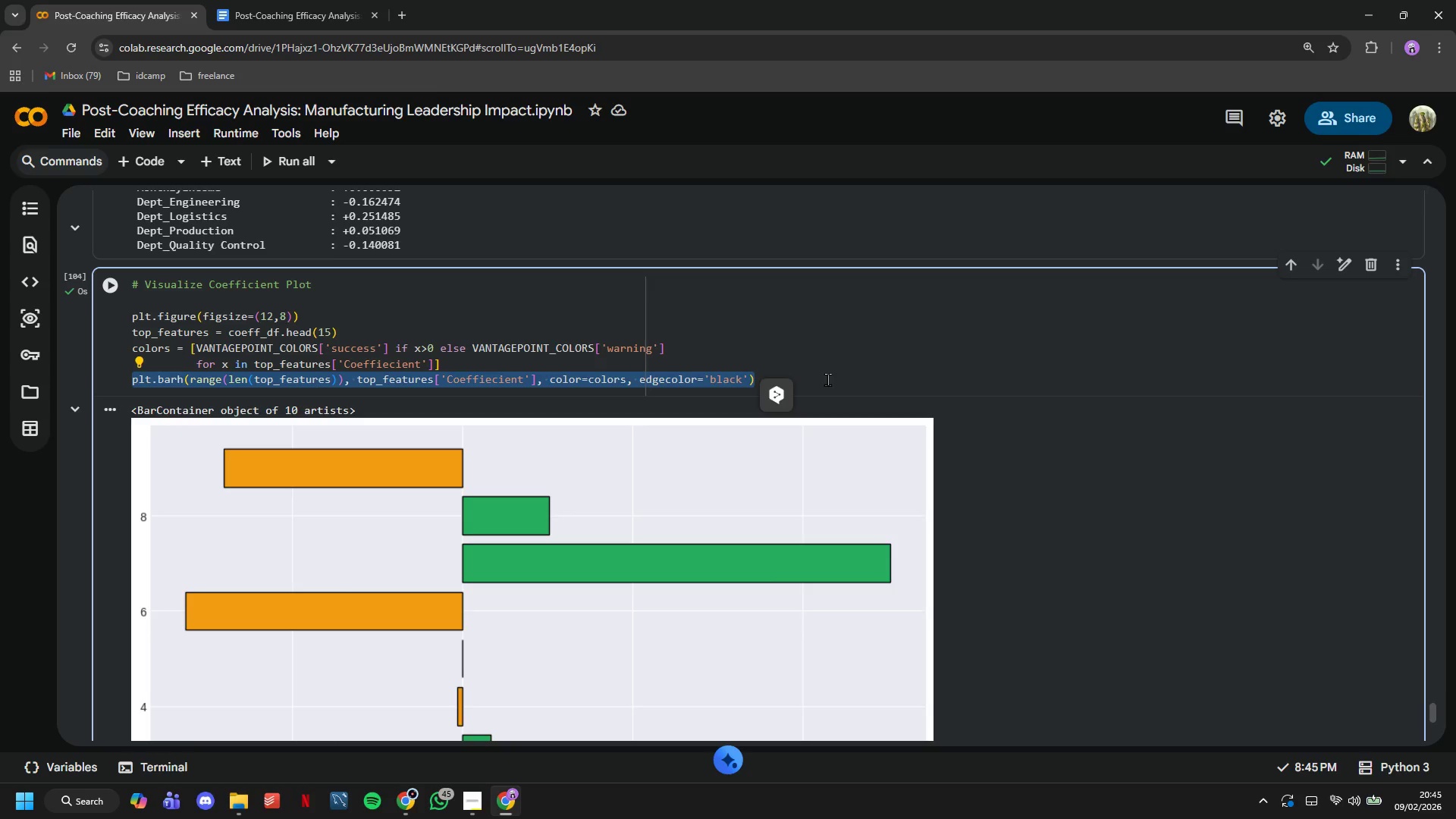 
key(ArrowRight)
 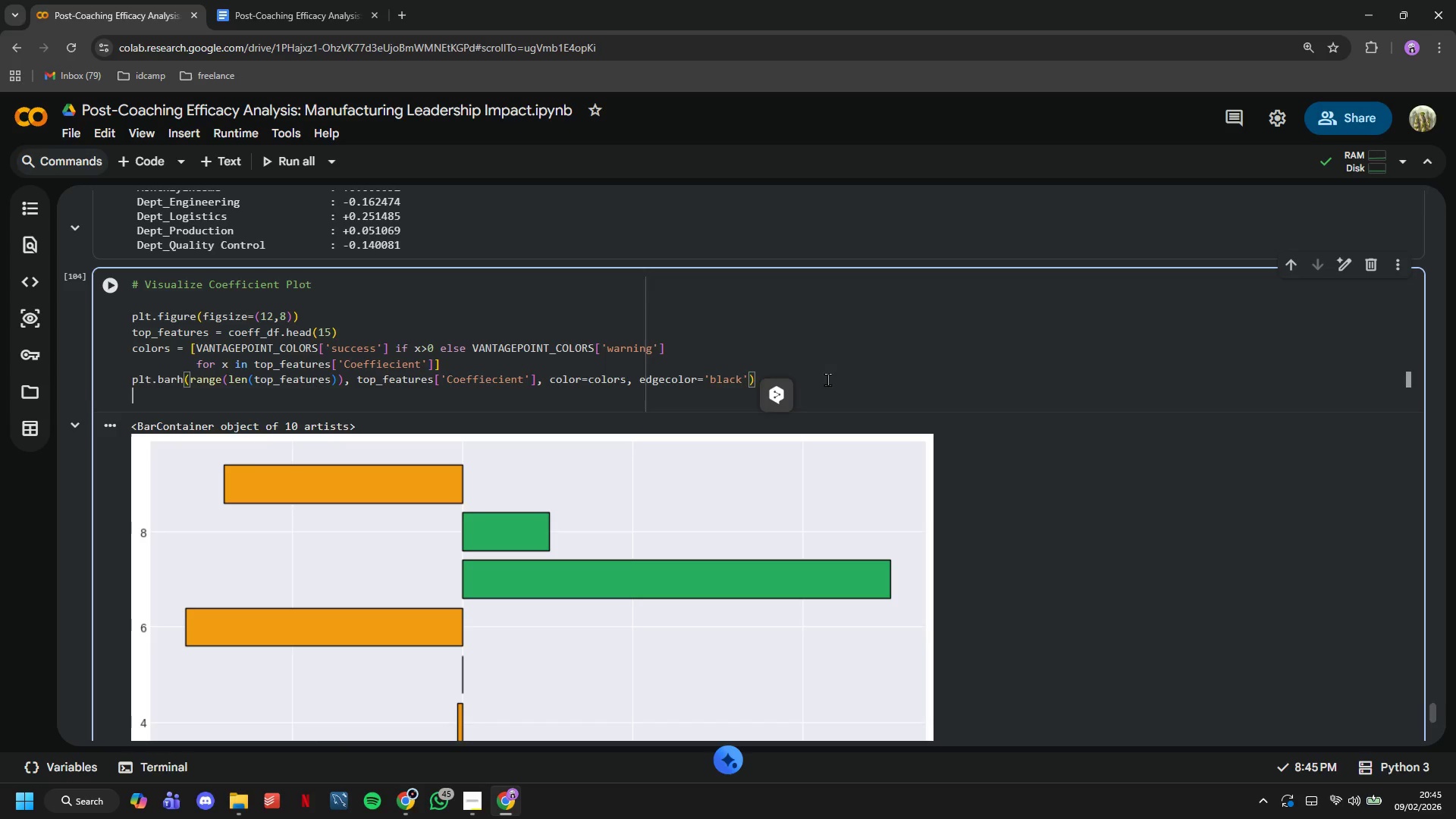 
key(Enter)
 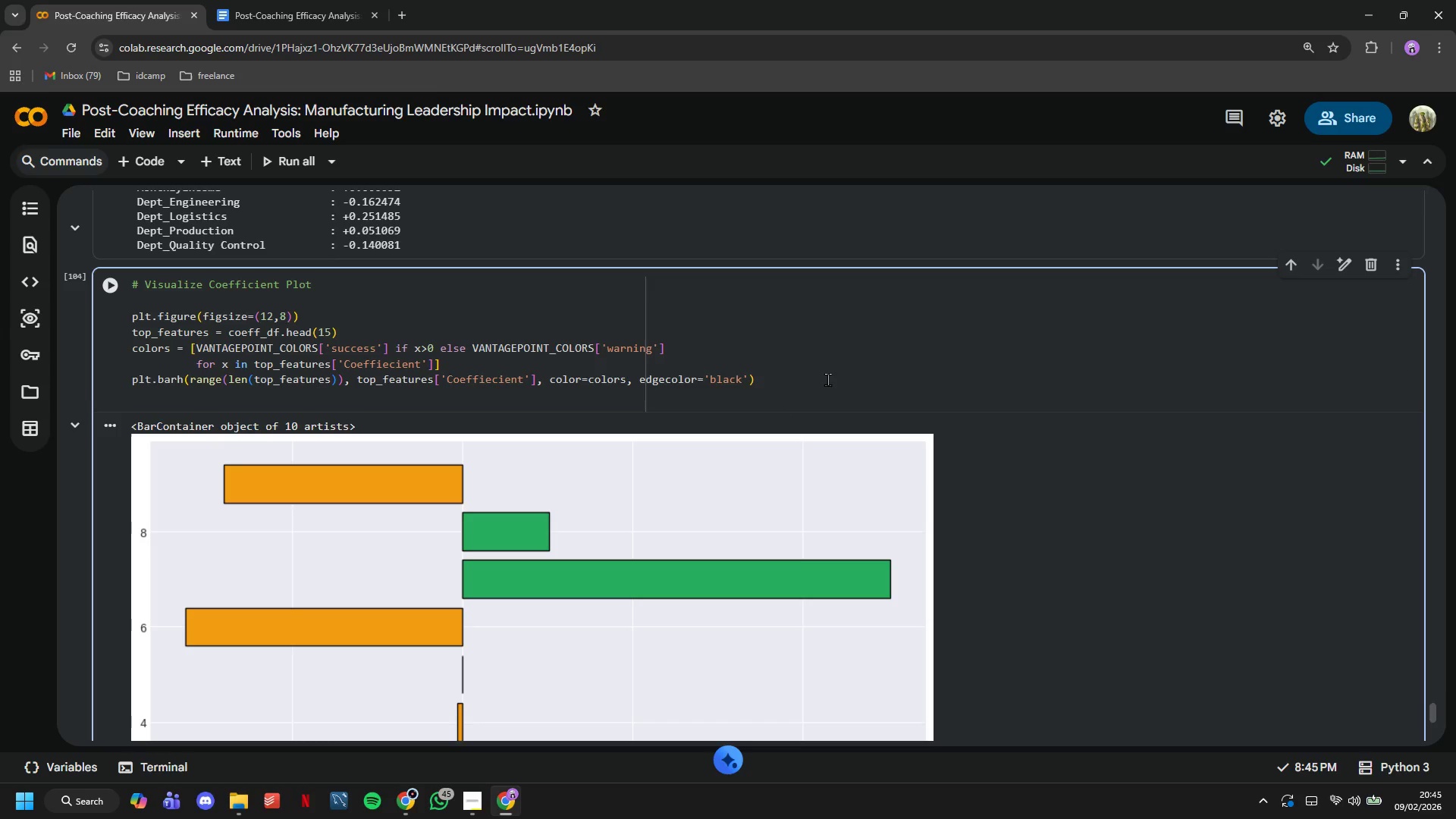 
type(plt.yticks(range(len(top_features)
 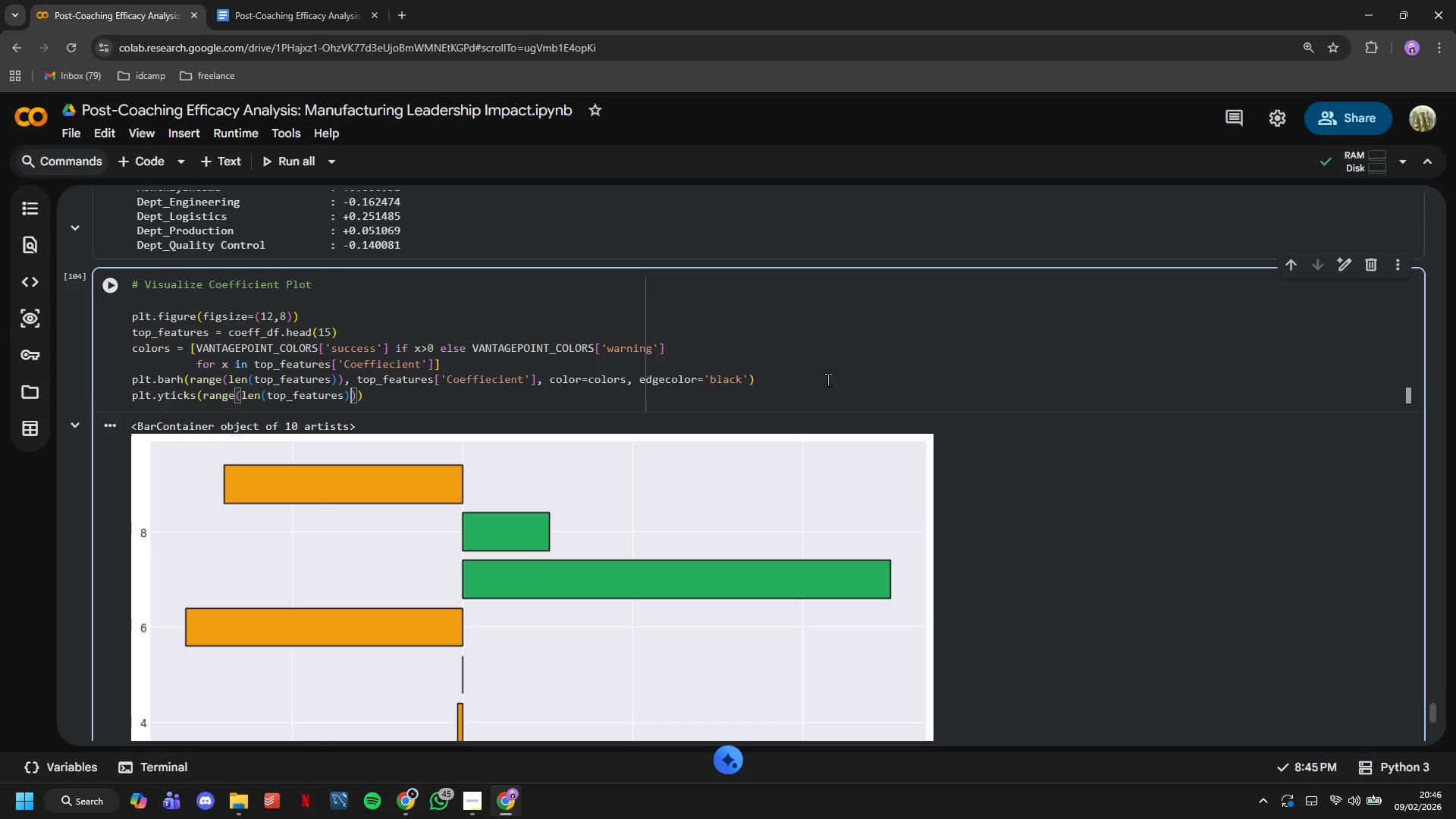 
 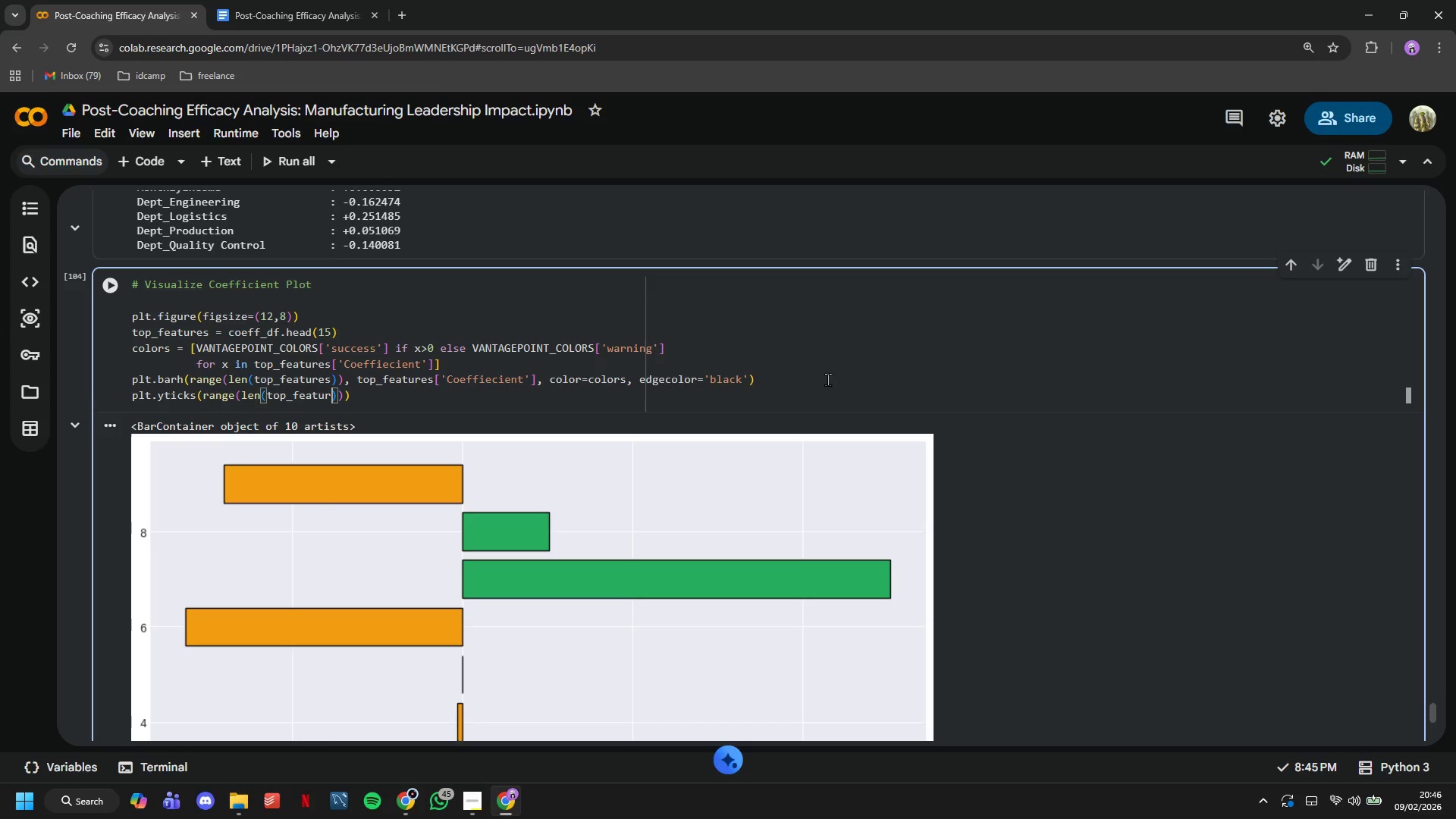 
key(ArrowRight)
 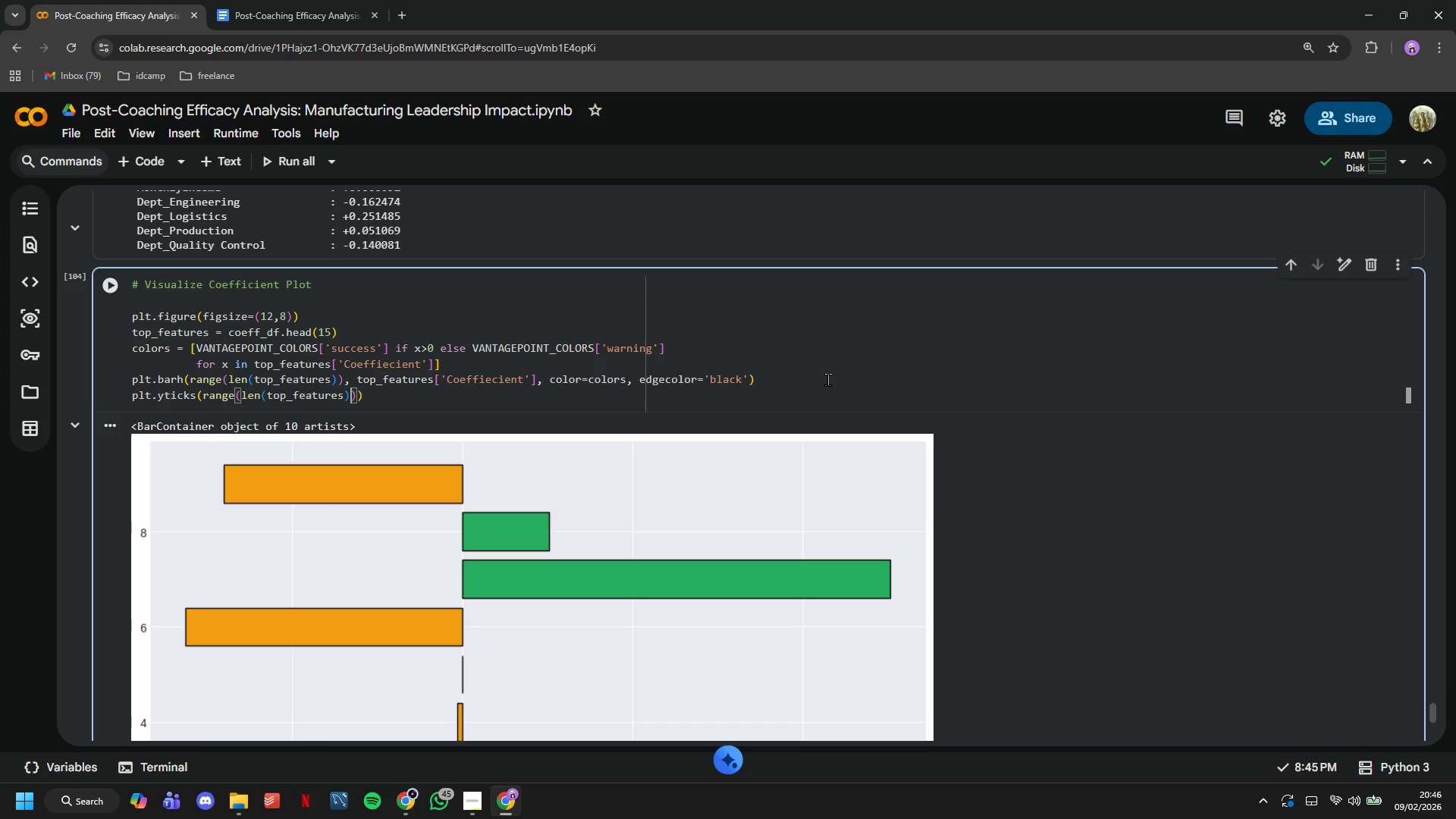 
key(ArrowRight)
 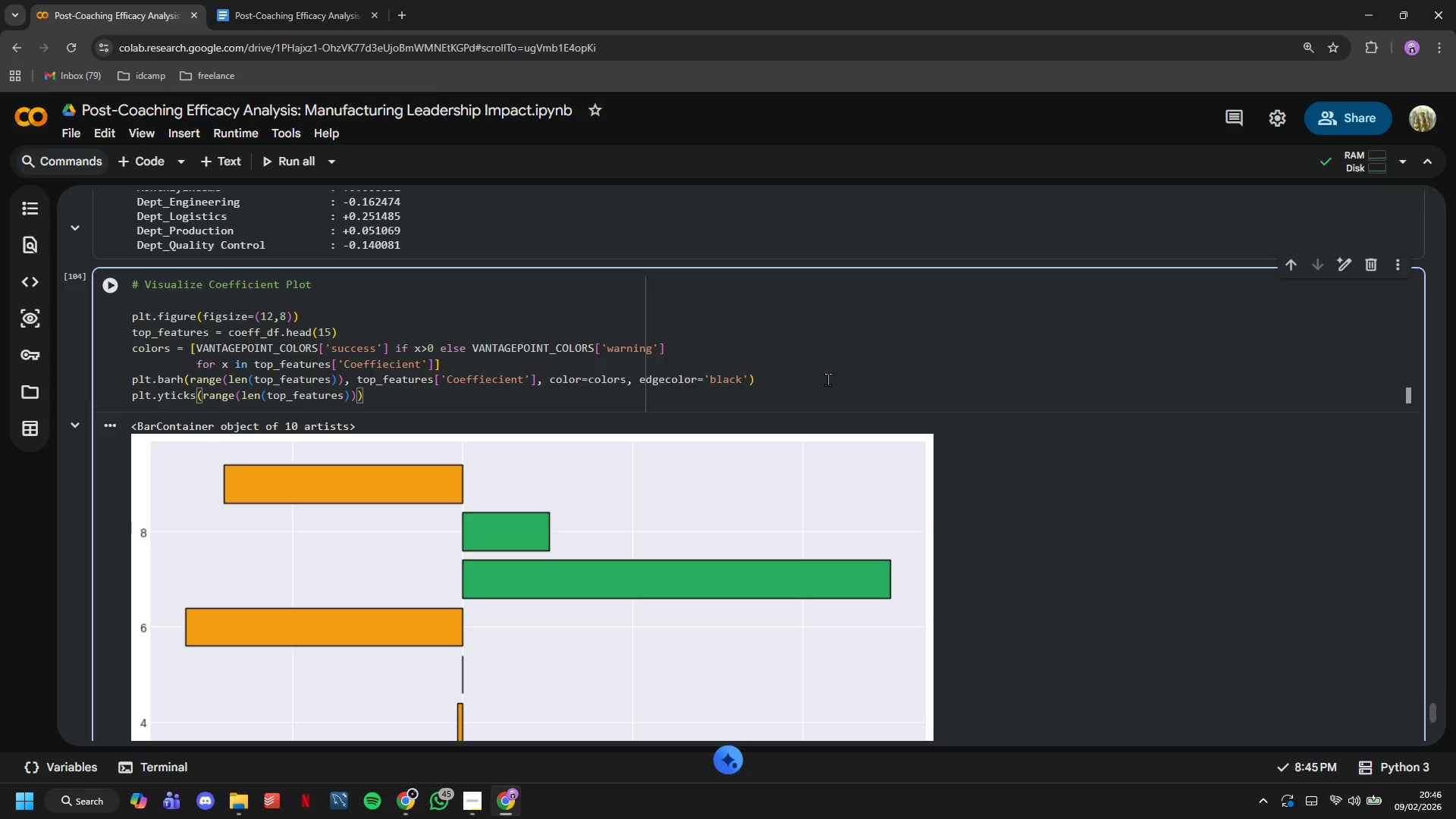 
type(, top_features['Feature)
 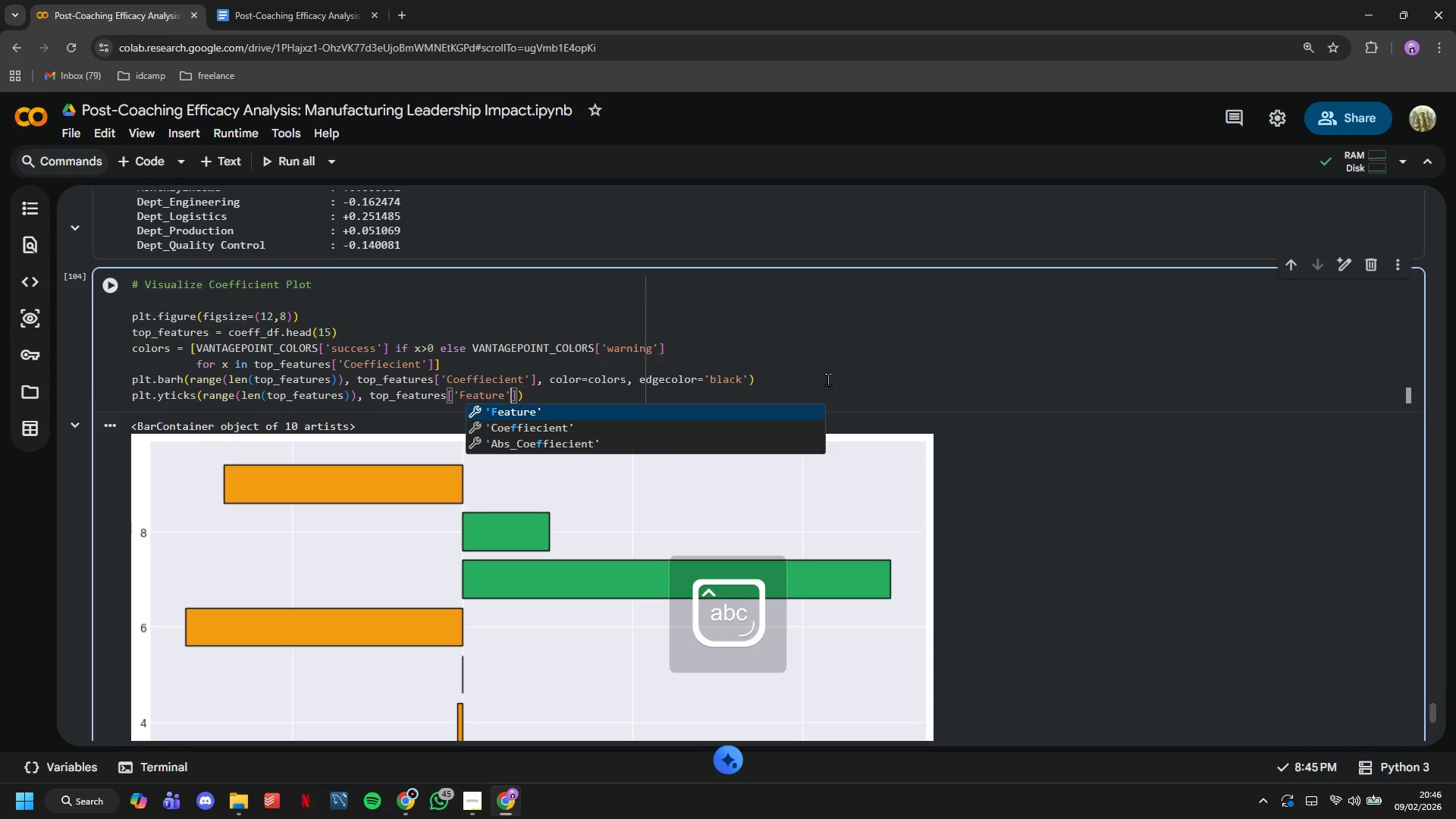 
key(ArrowRight)
 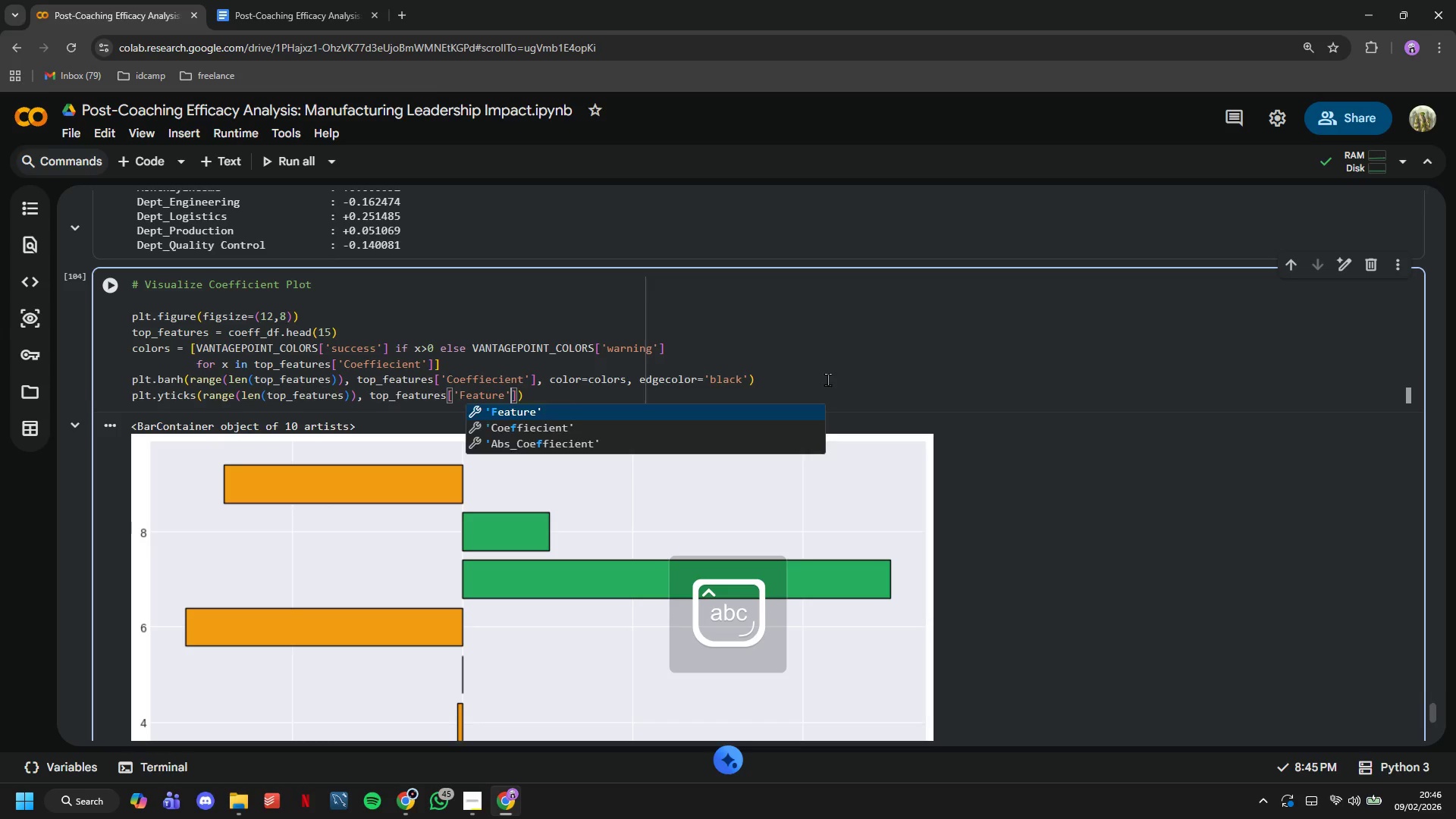 
key(ArrowRight)
 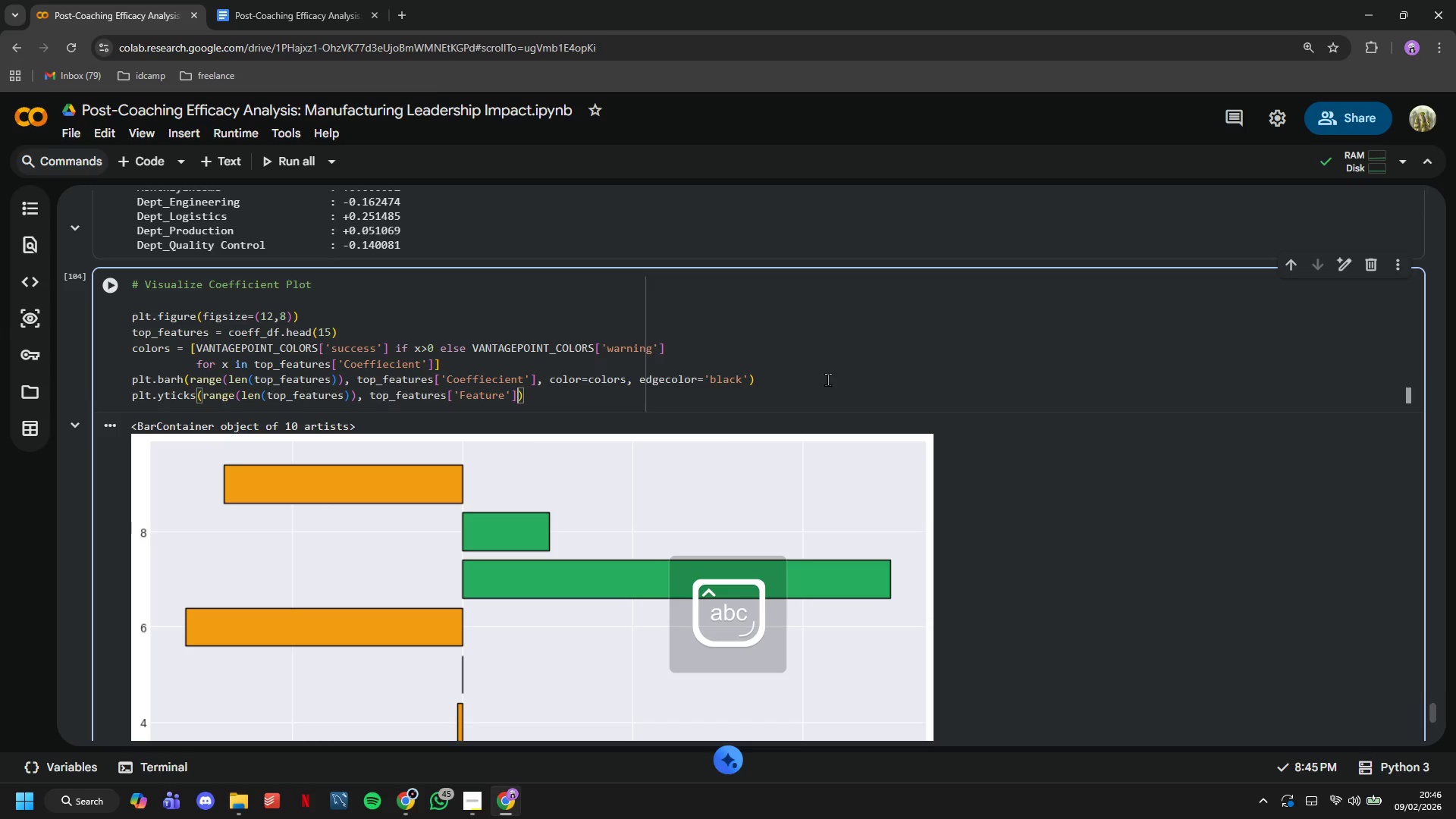 
key(ArrowRight)
 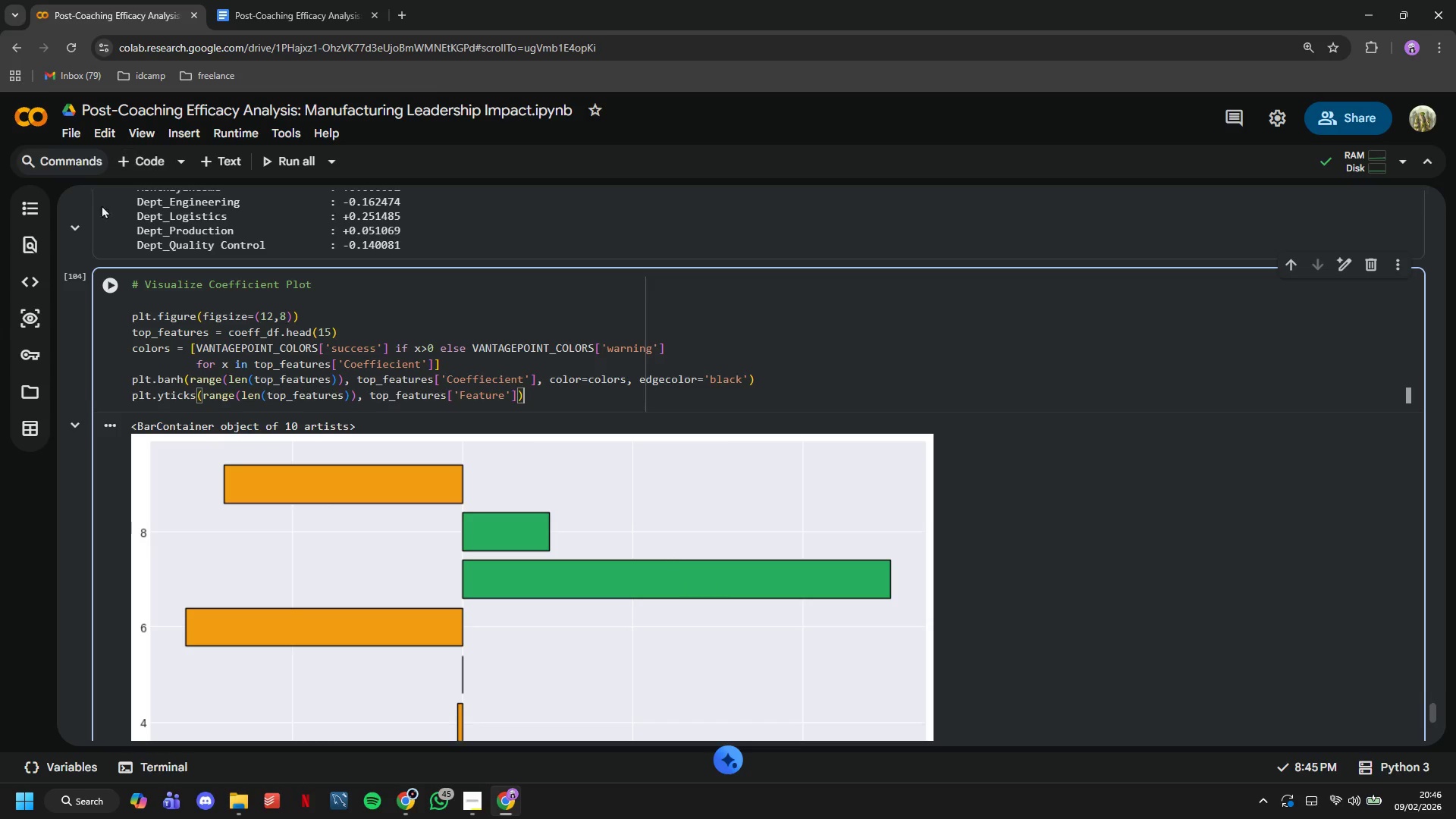 
left_click([118, 297])
 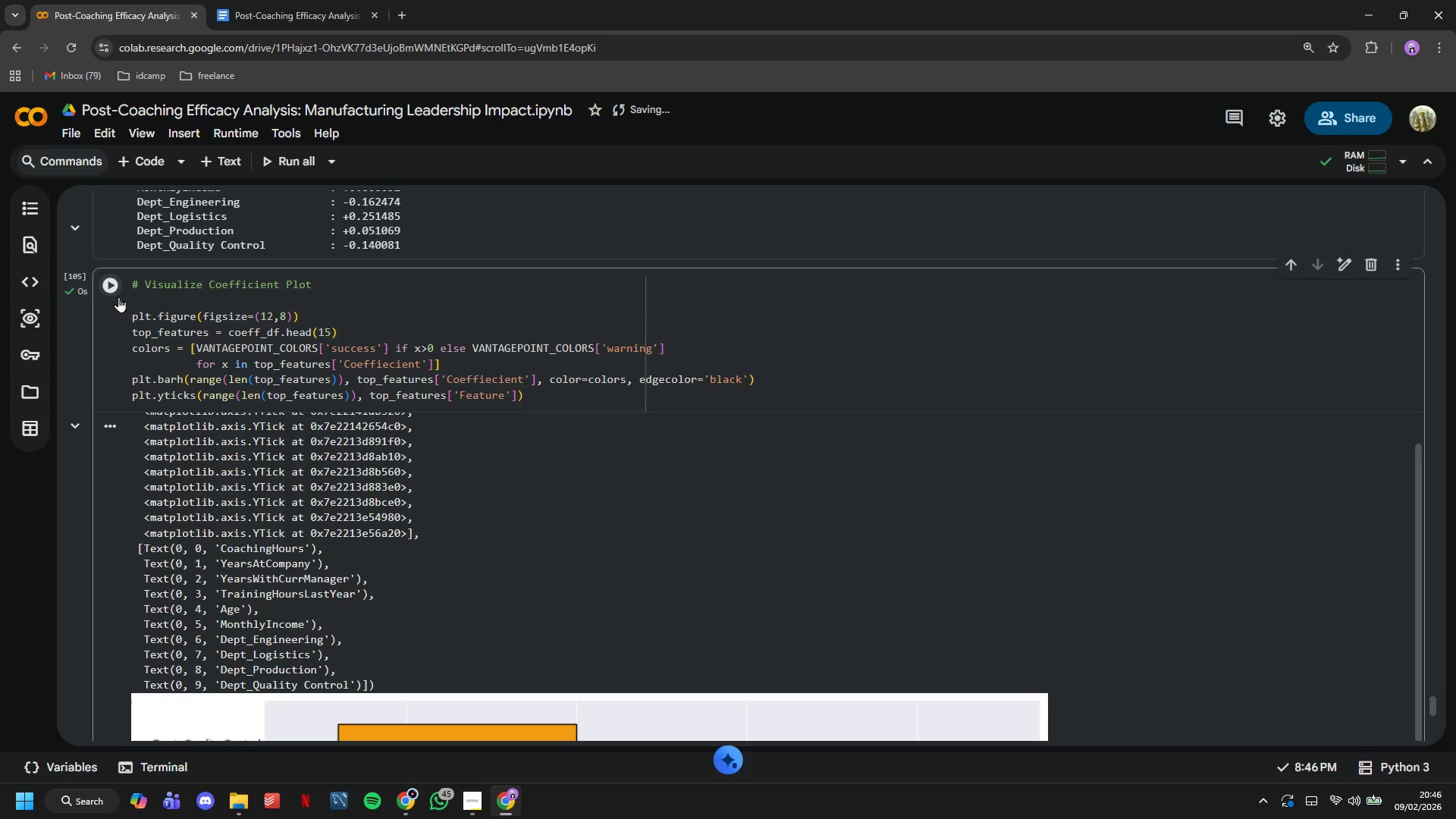 
scroll: coordinate [531, 491], scroll_direction: down, amount: 7.0
 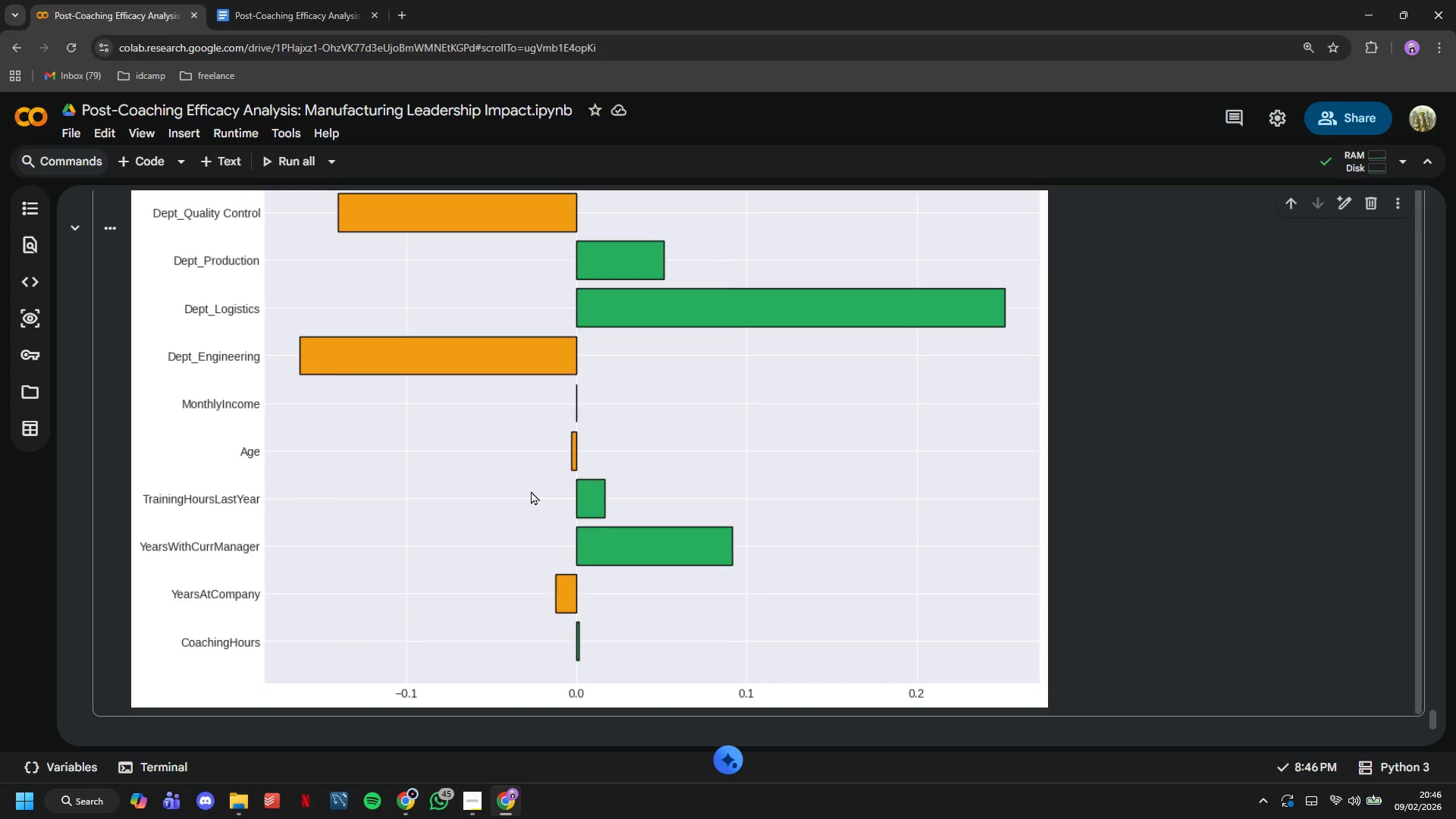 
scroll: coordinate [574, 362], scroll_direction: up, amount: 11.0
 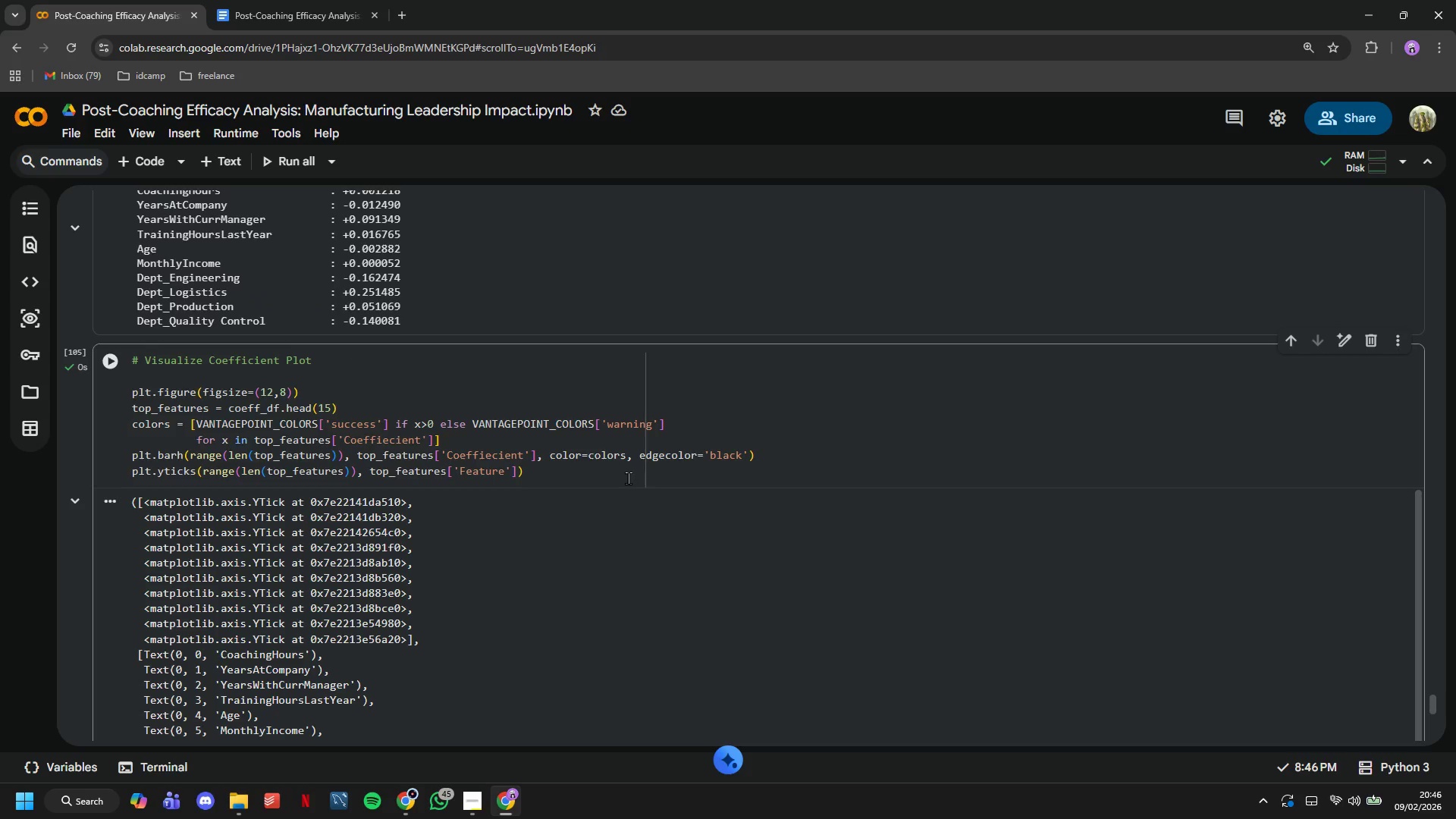 
left_click([614, 482])
 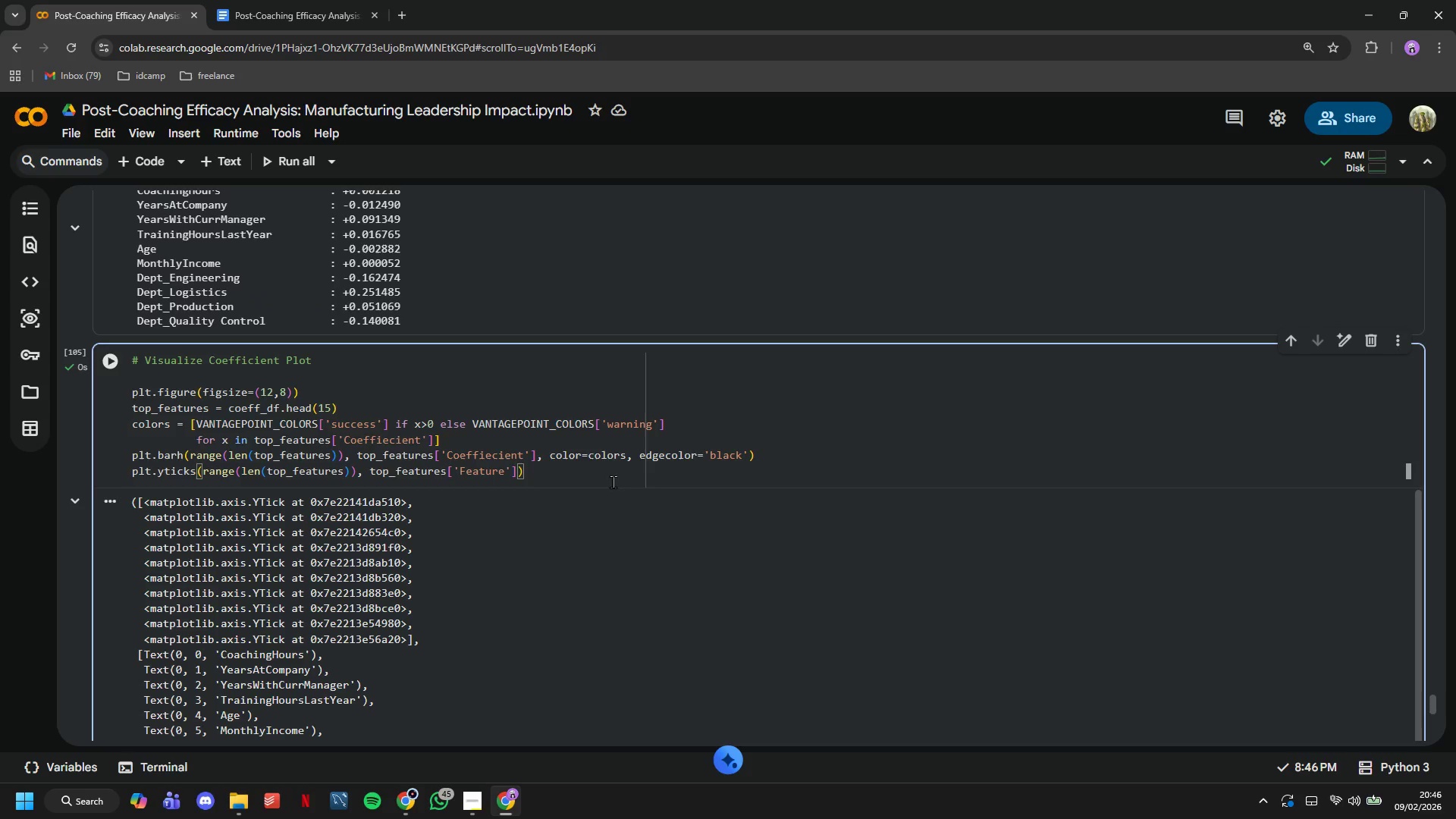 
key(Enter)
 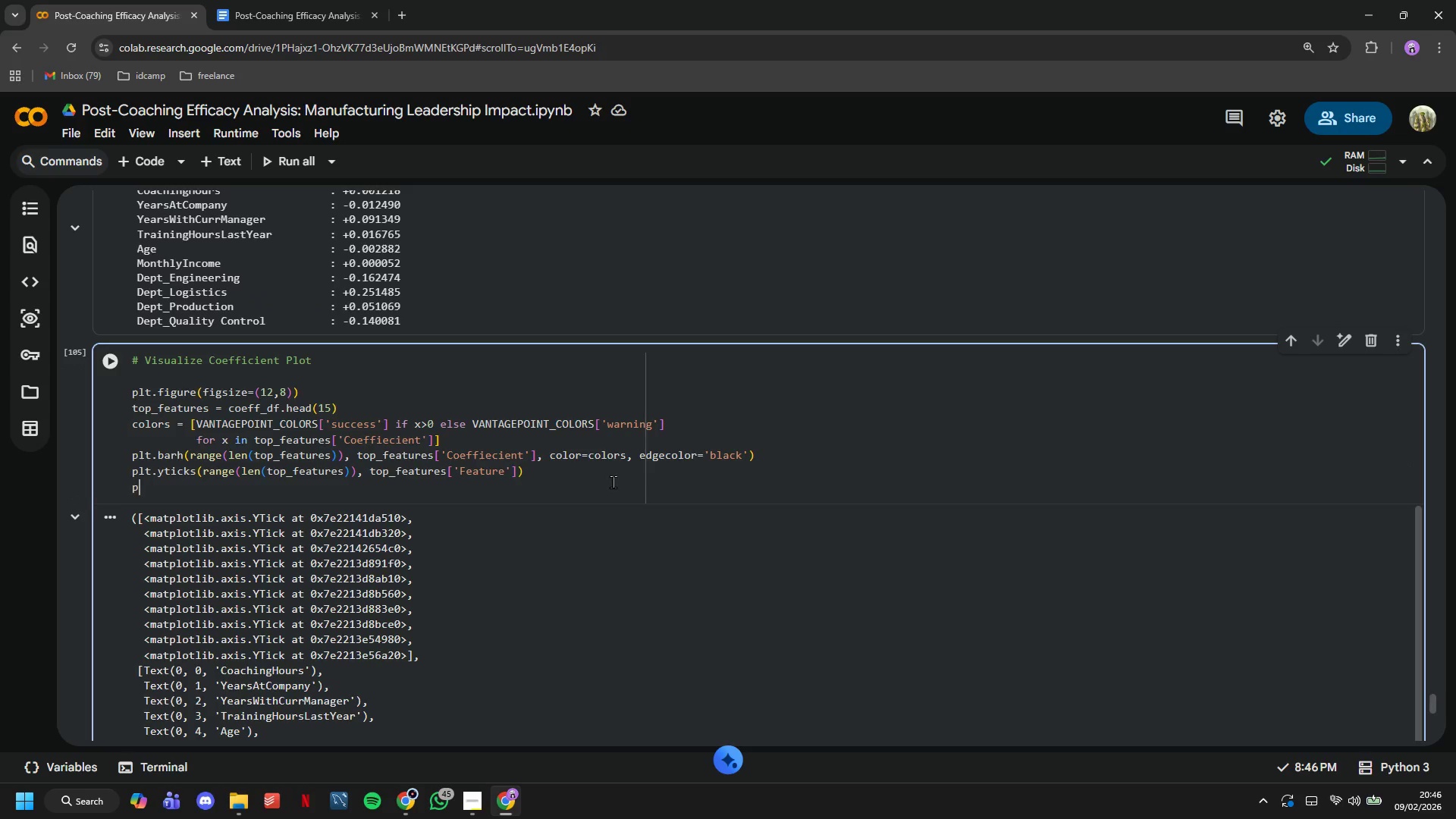 
type(plt.xlabel('Coef)
key(Tab)
 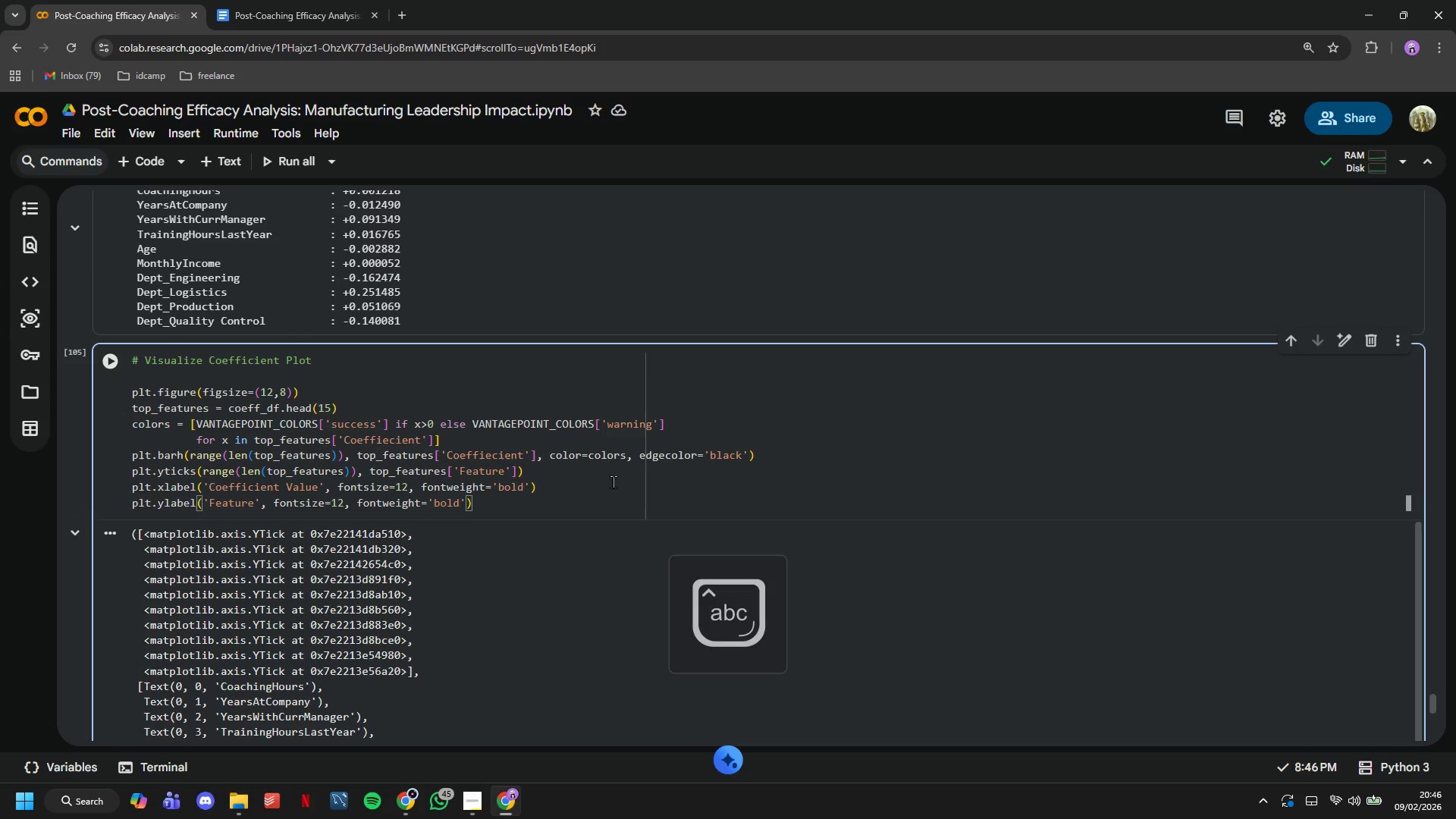 
left_click([110, 362])
 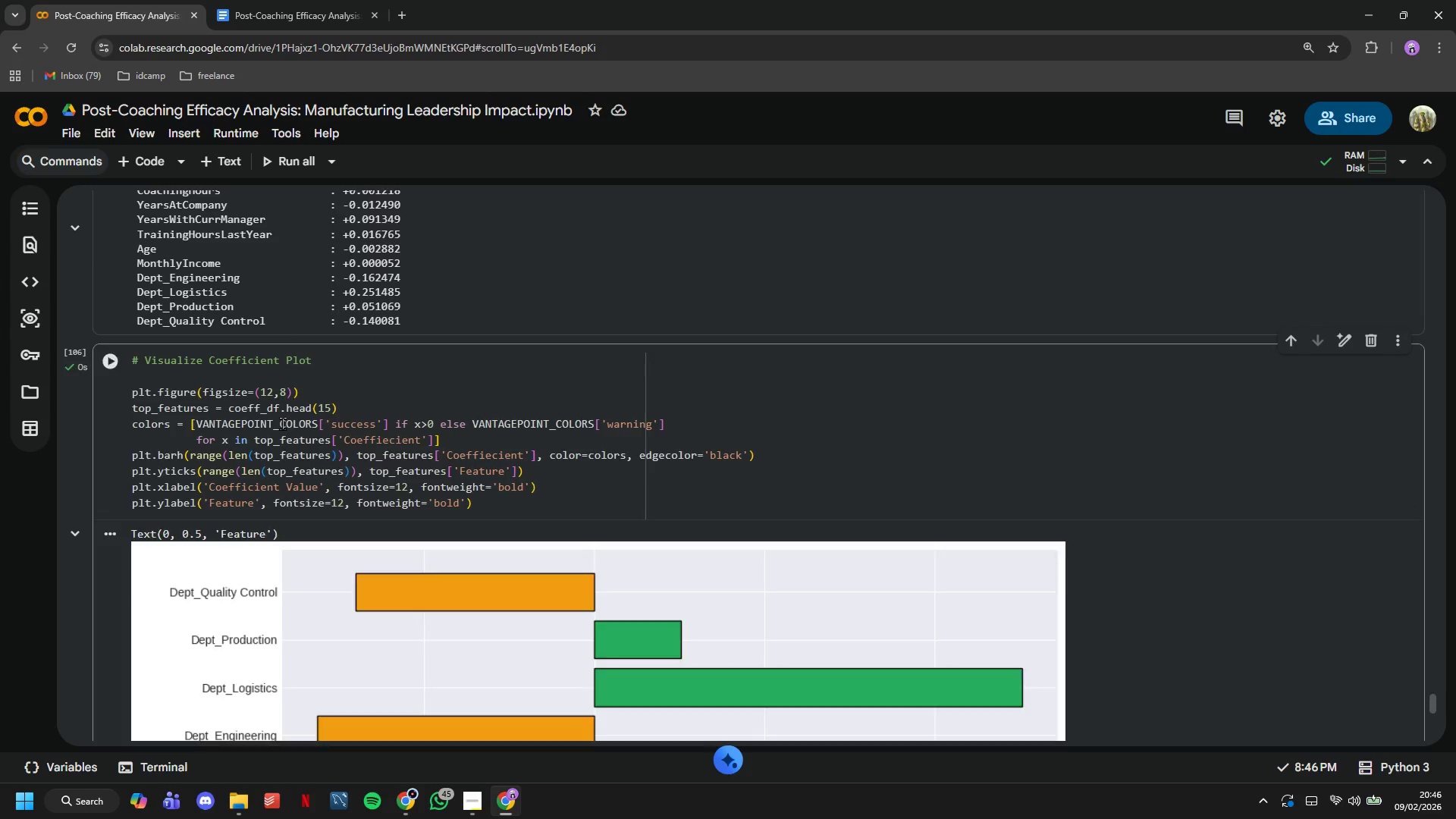 
scroll: coordinate [306, 491], scroll_direction: down, amount: 10.0
 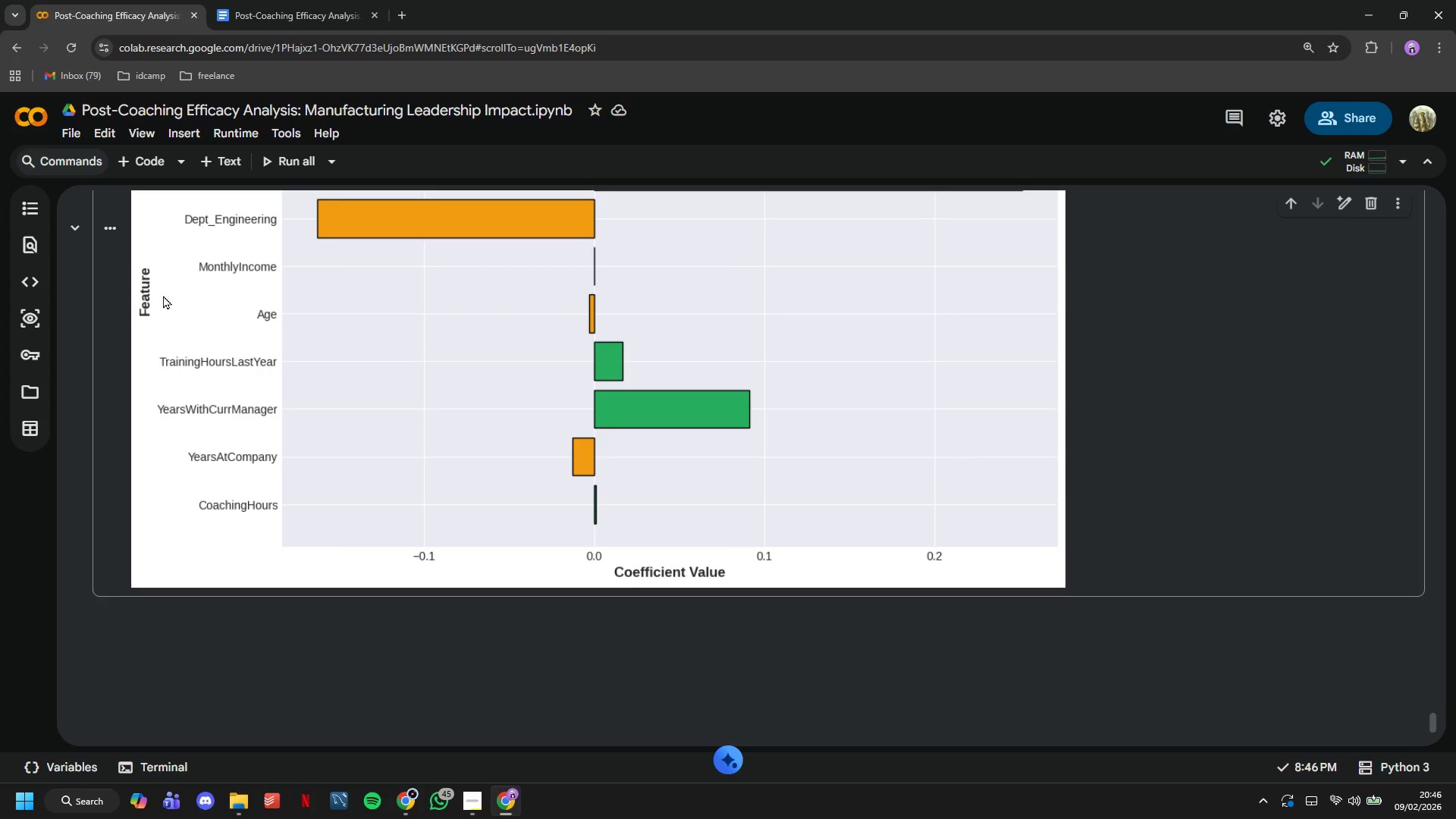 
double_click([135, 300])
 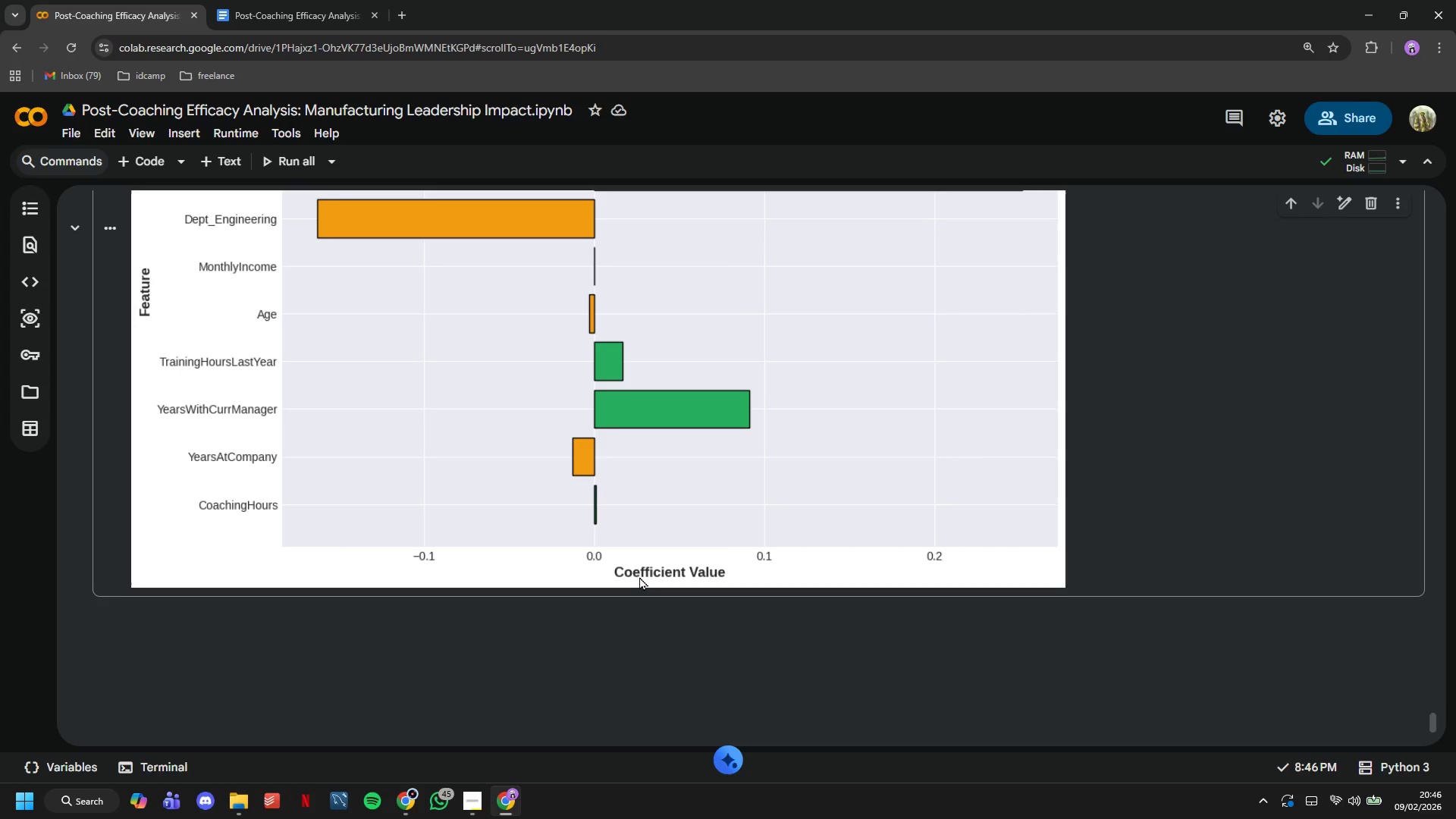 
double_click([639, 576])
 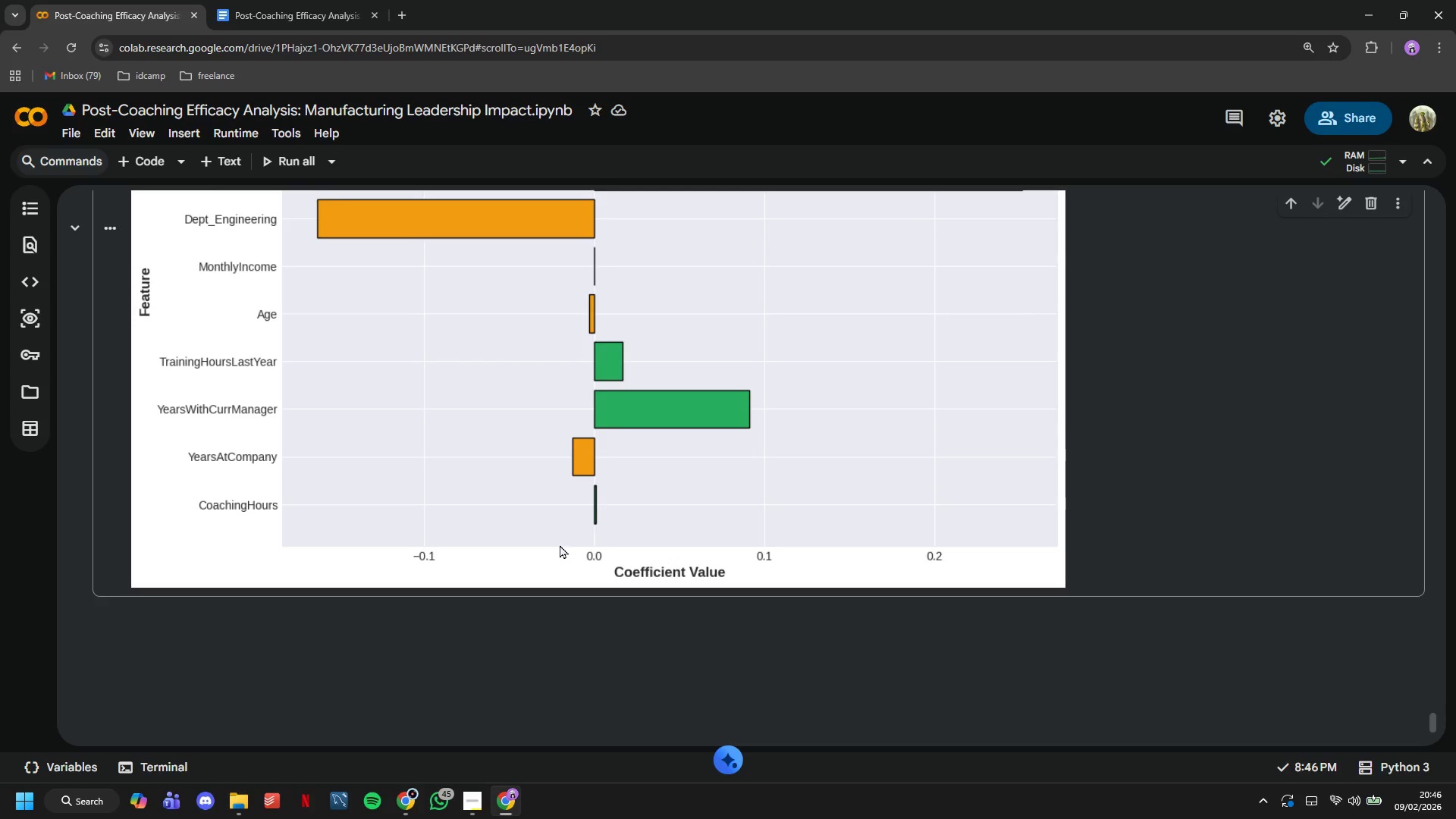 
scroll: coordinate [559, 544], scroll_direction: up, amount: 7.0
 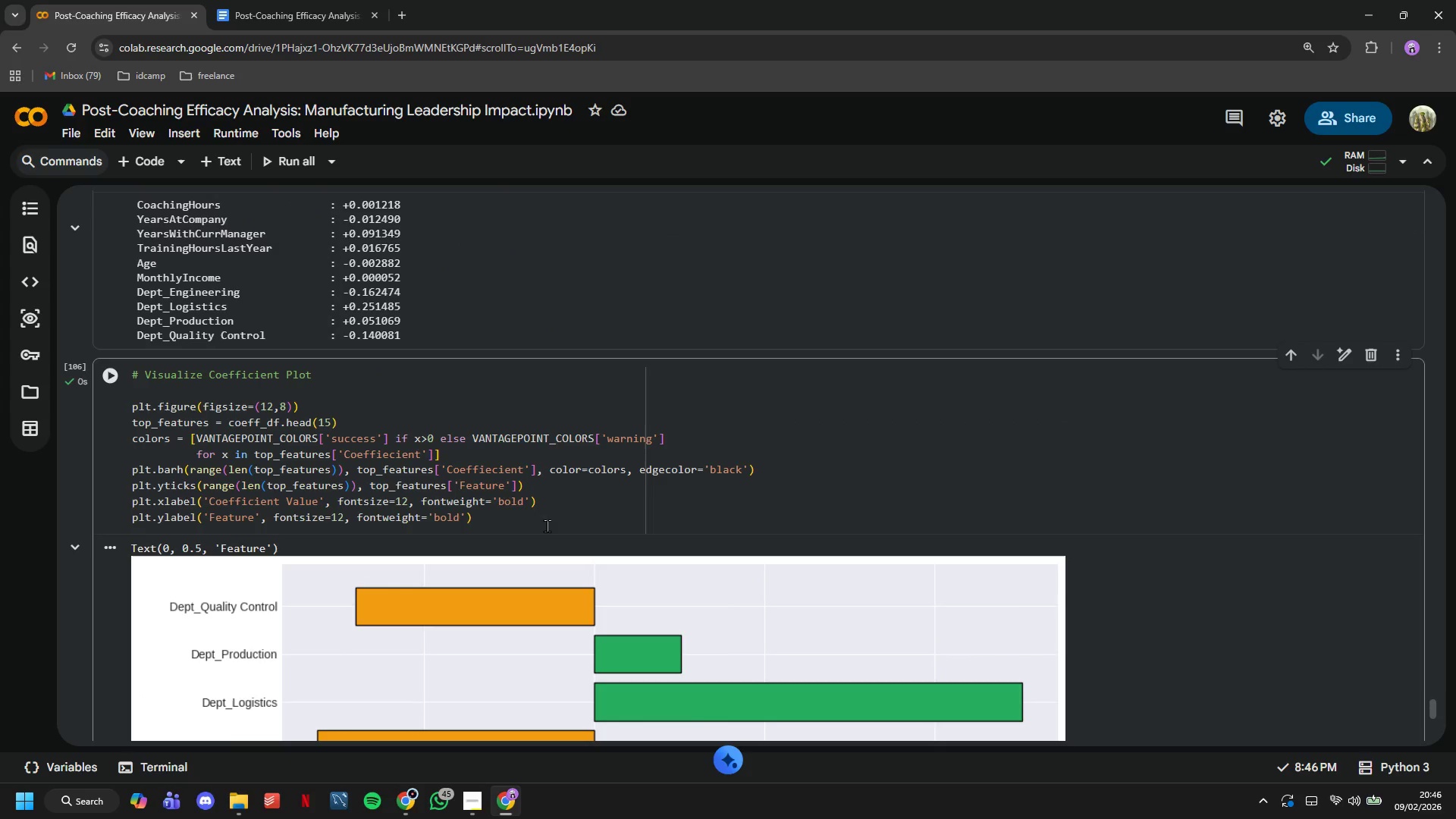 
left_click([548, 519])
 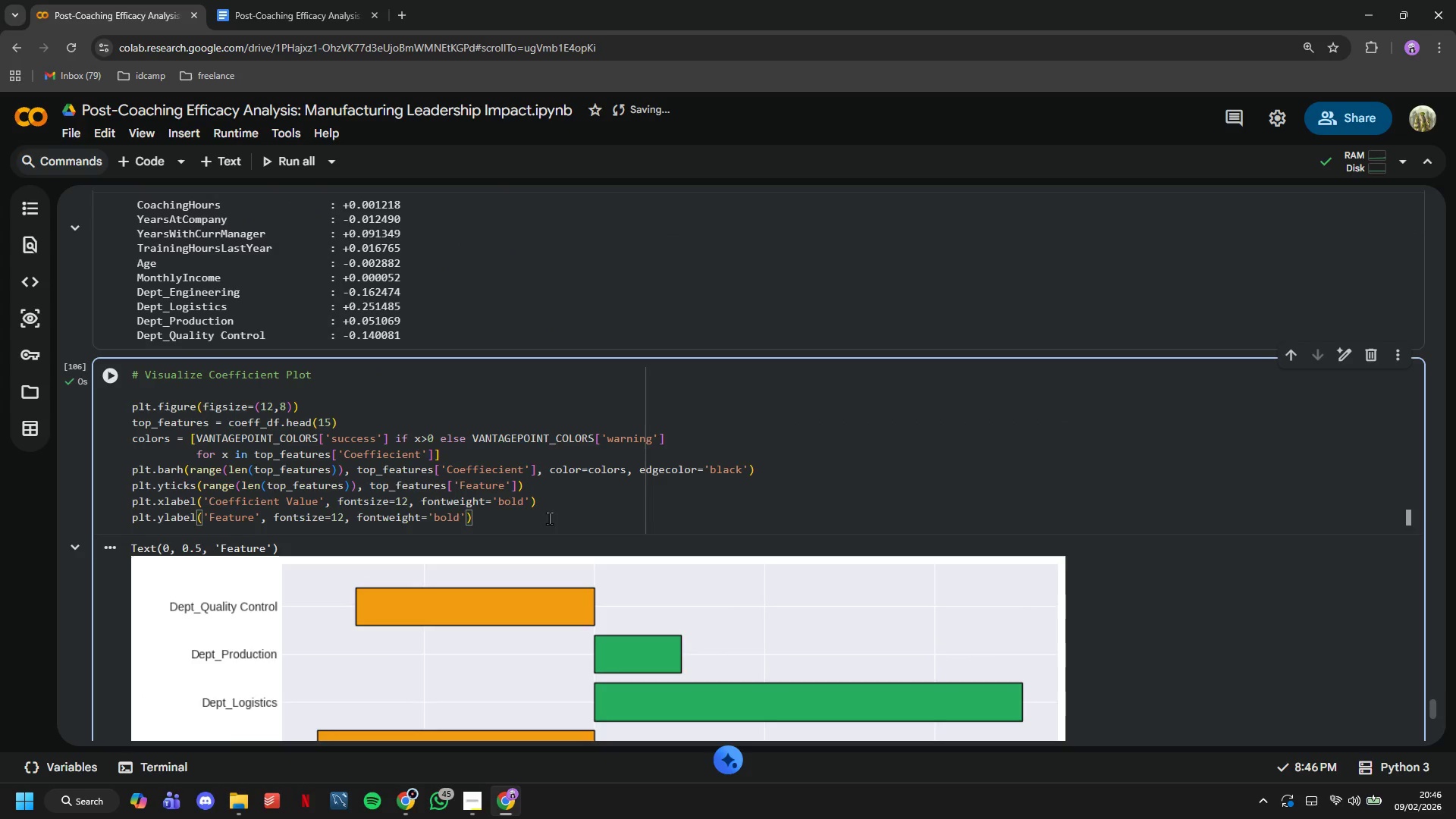 
key(Enter)
 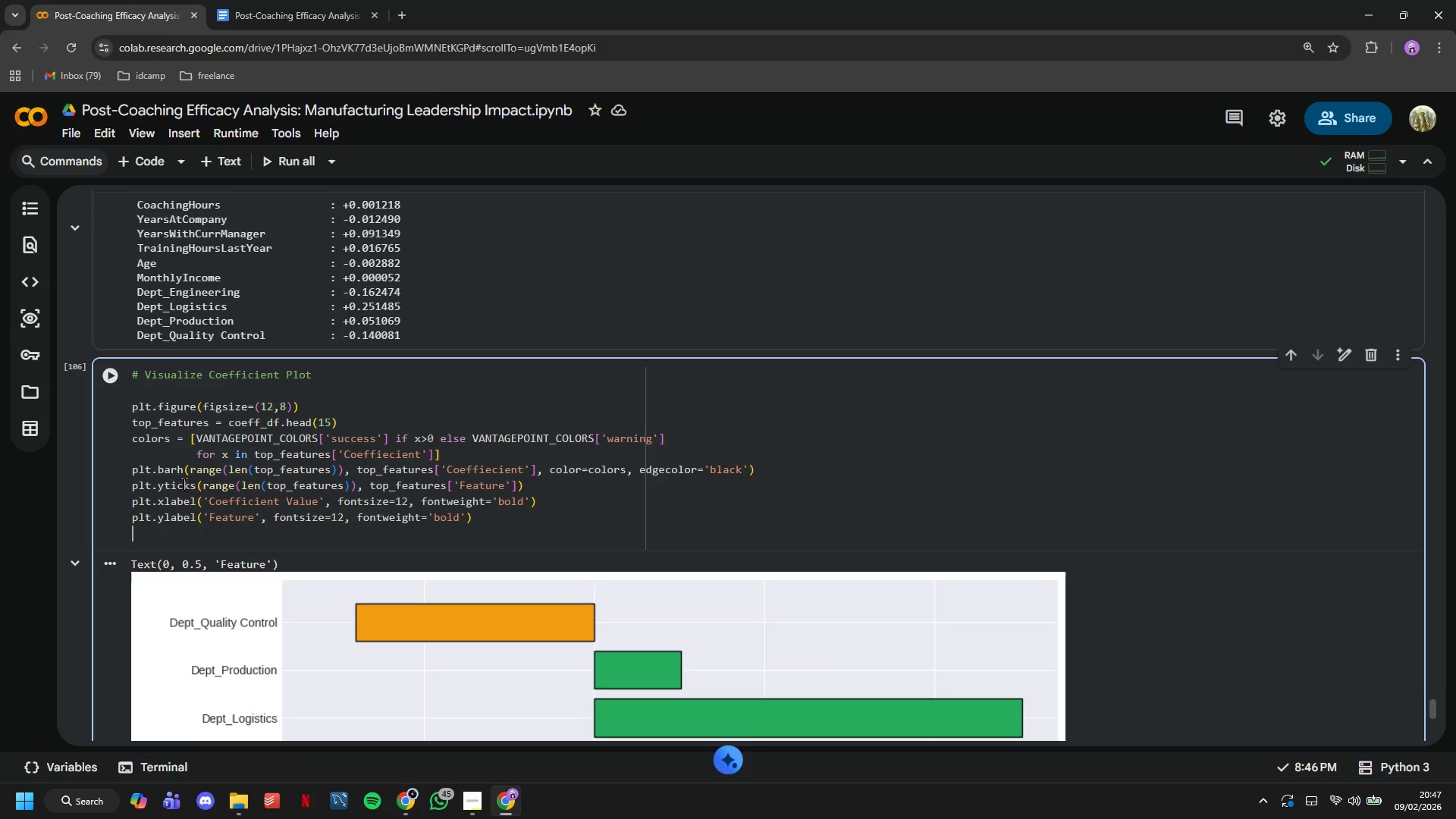 
wait(15.02)
 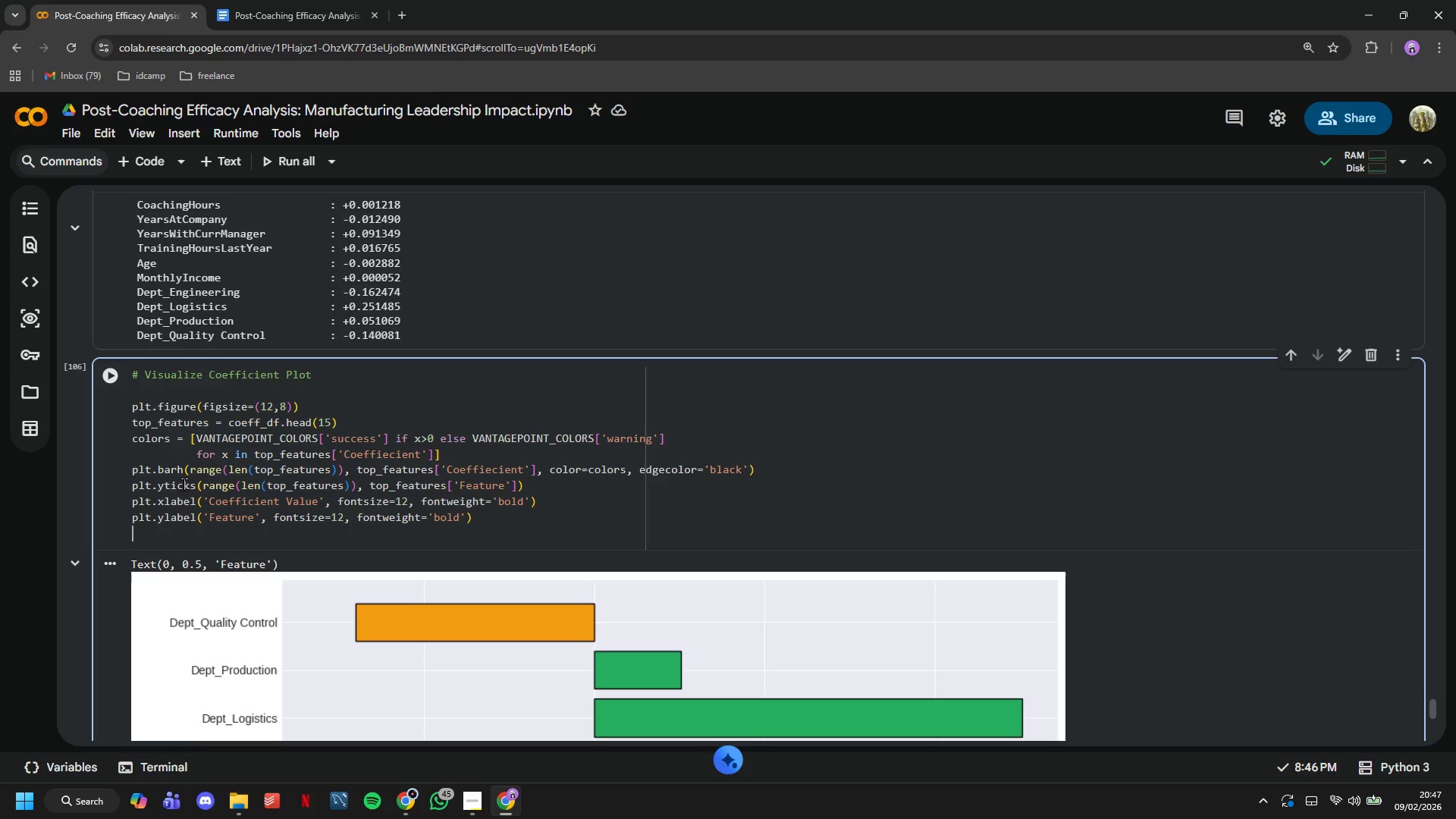 
type(plt.title('Multiple Regression: Performance Rating Predictors\nTop 15 Most Important)
 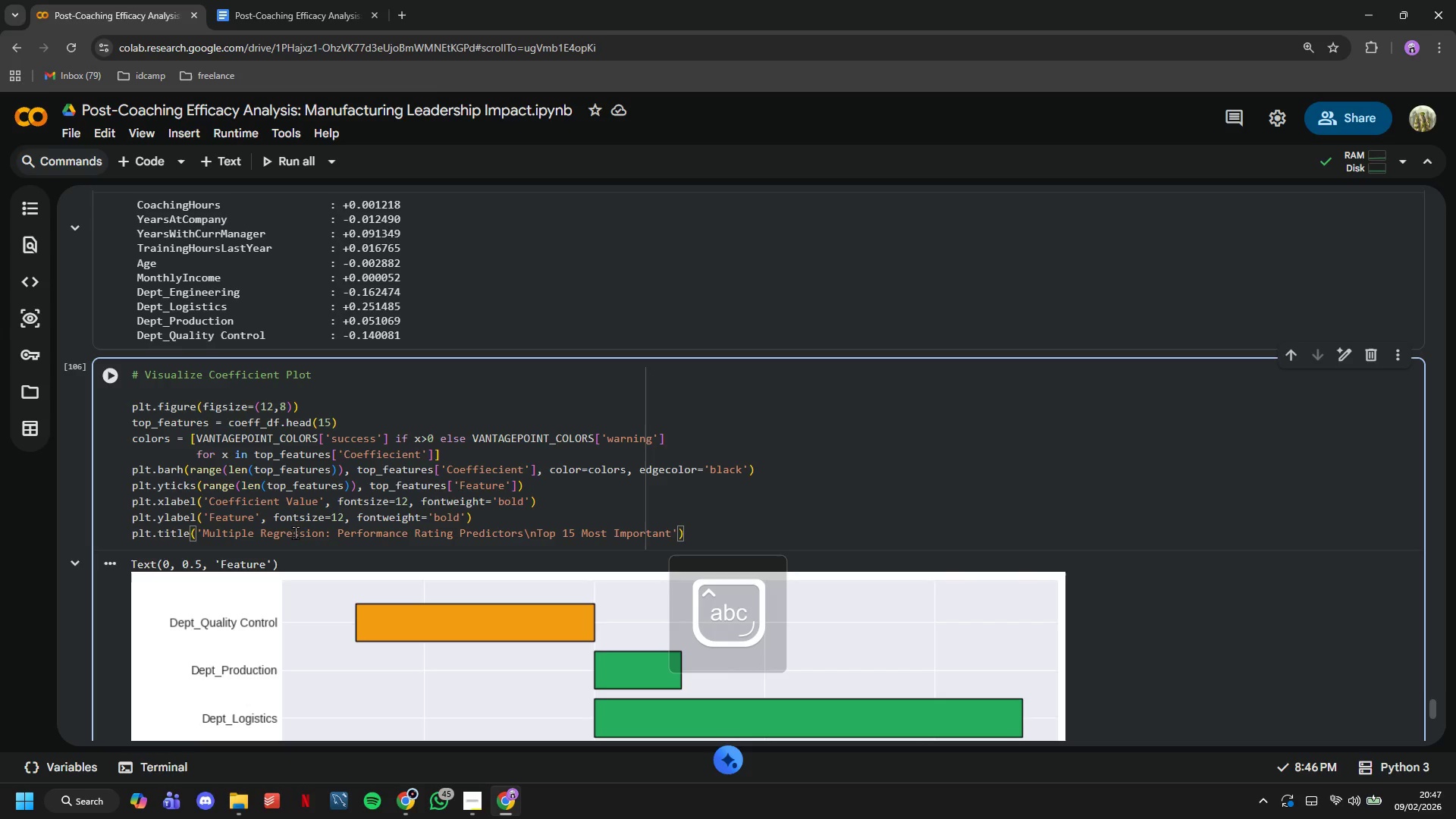 
type( Features)
 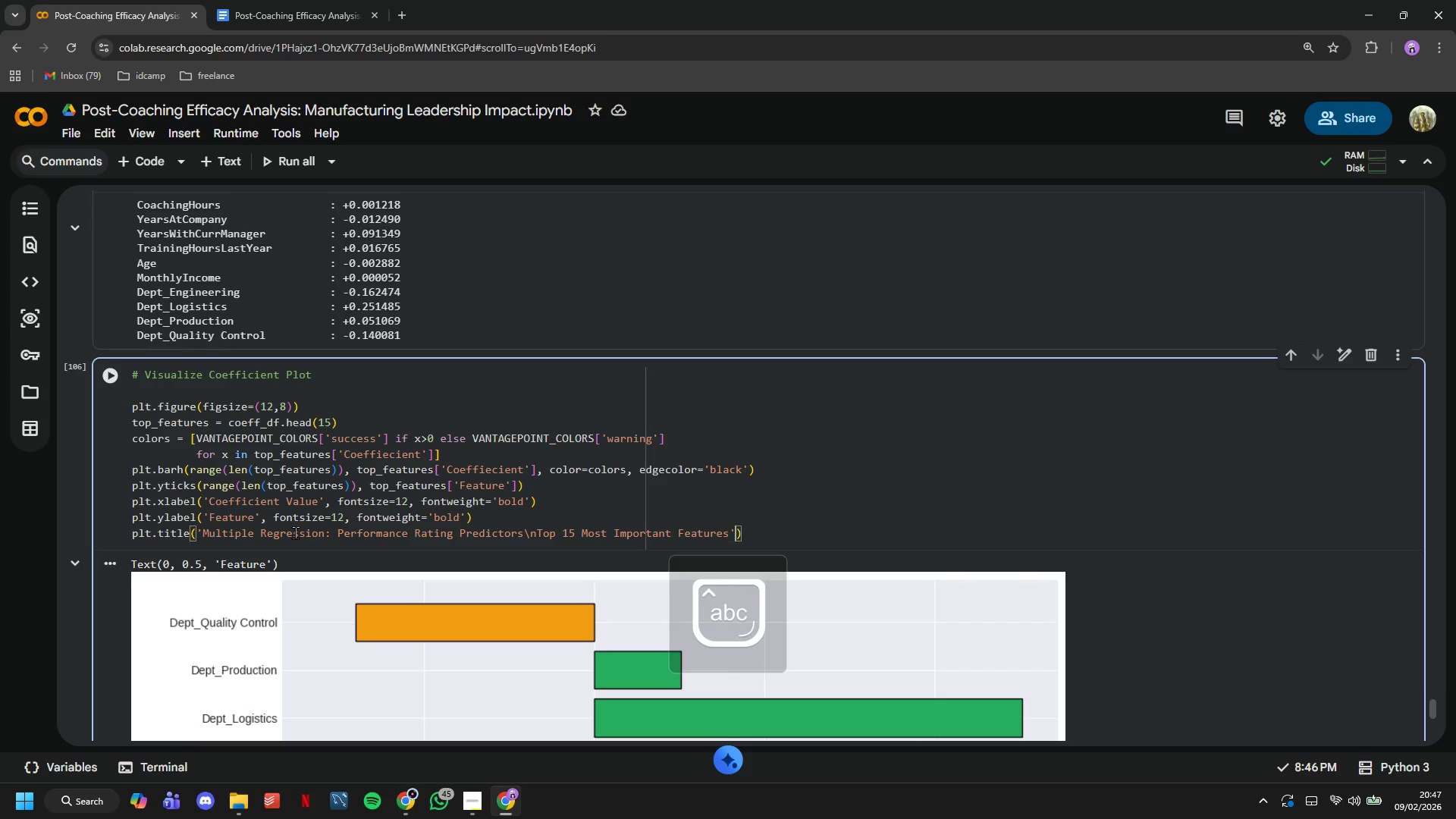 
key(ArrowRight)
 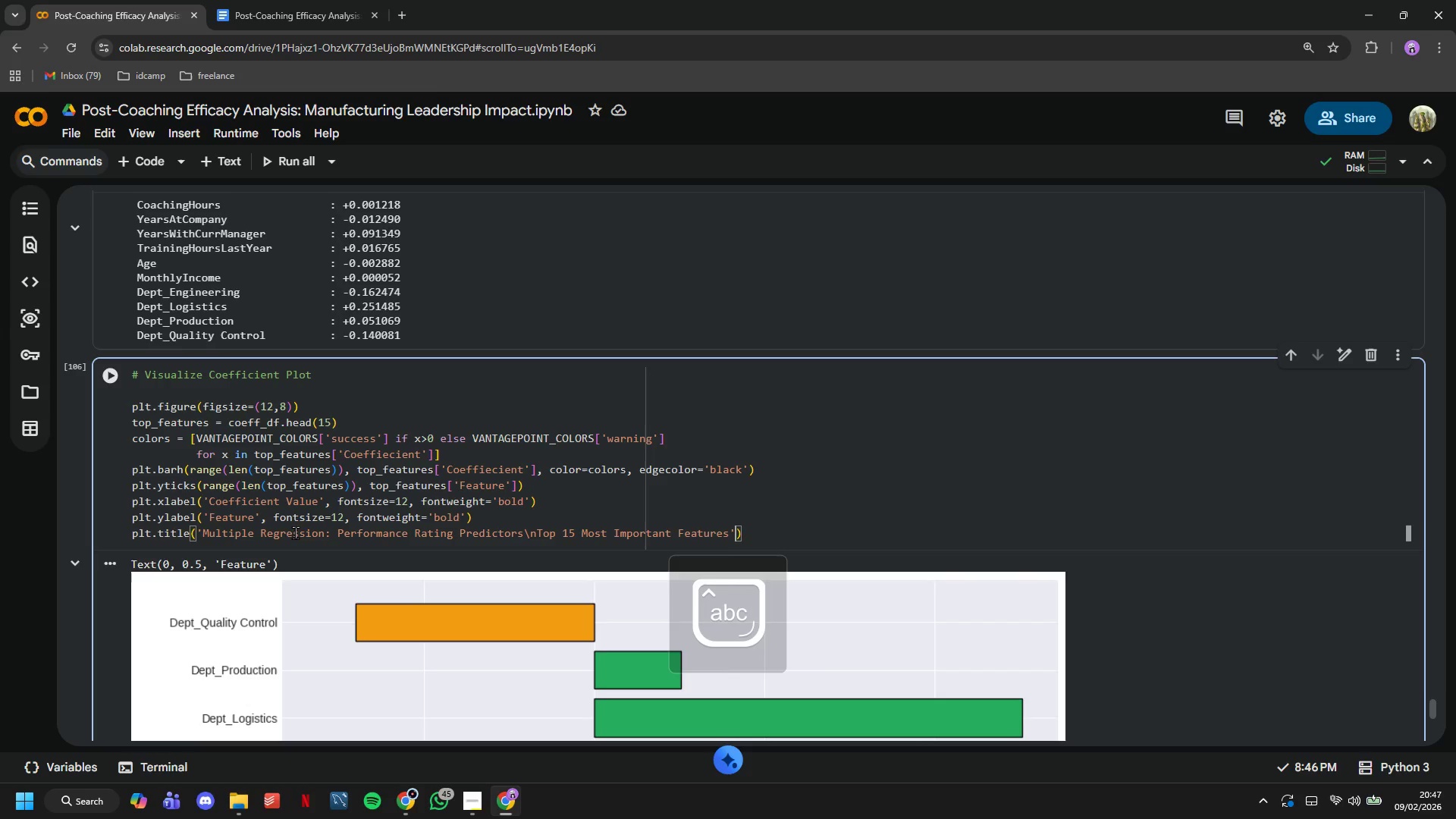 
key(Comma)
 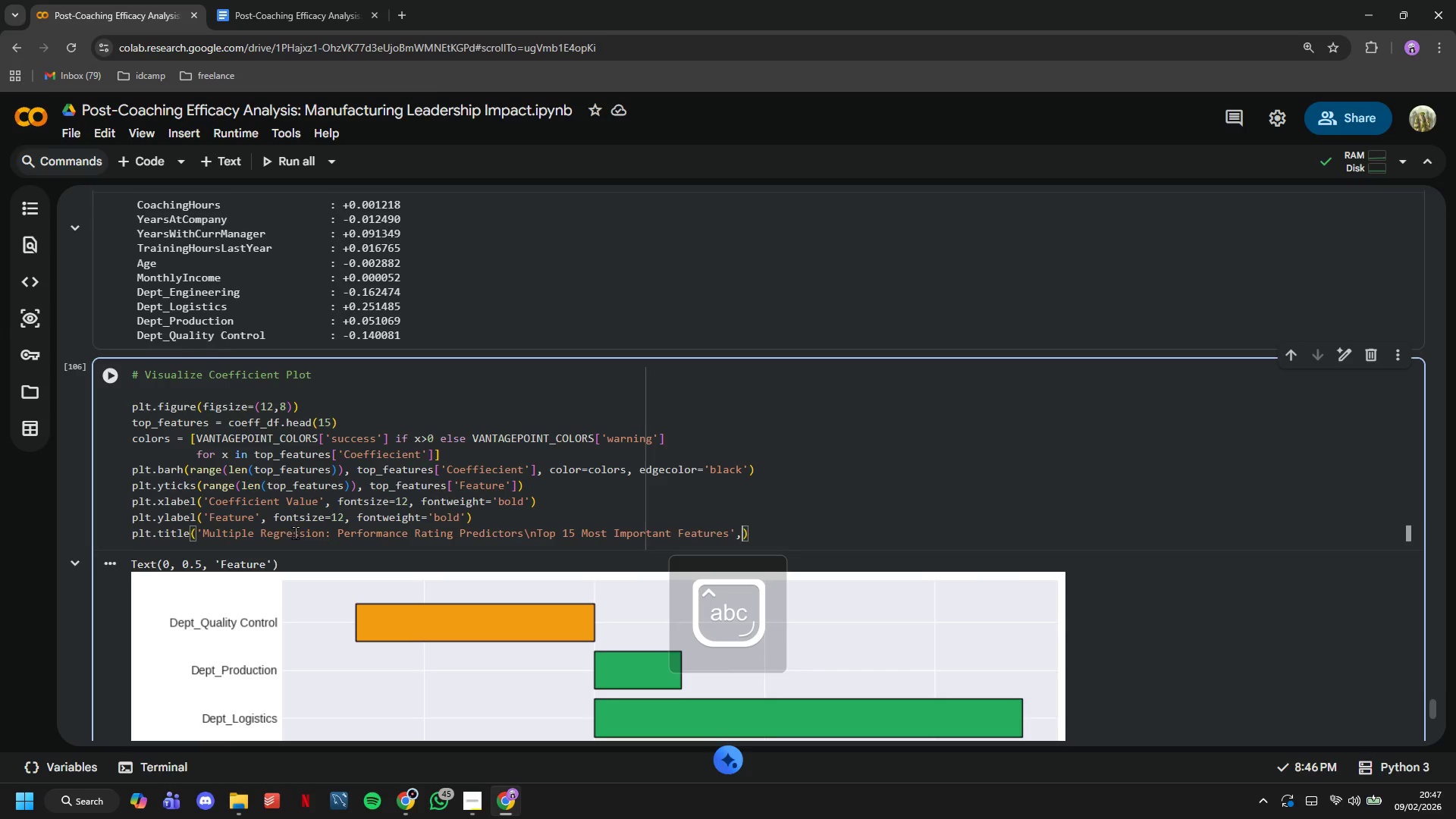 
key(Enter)
 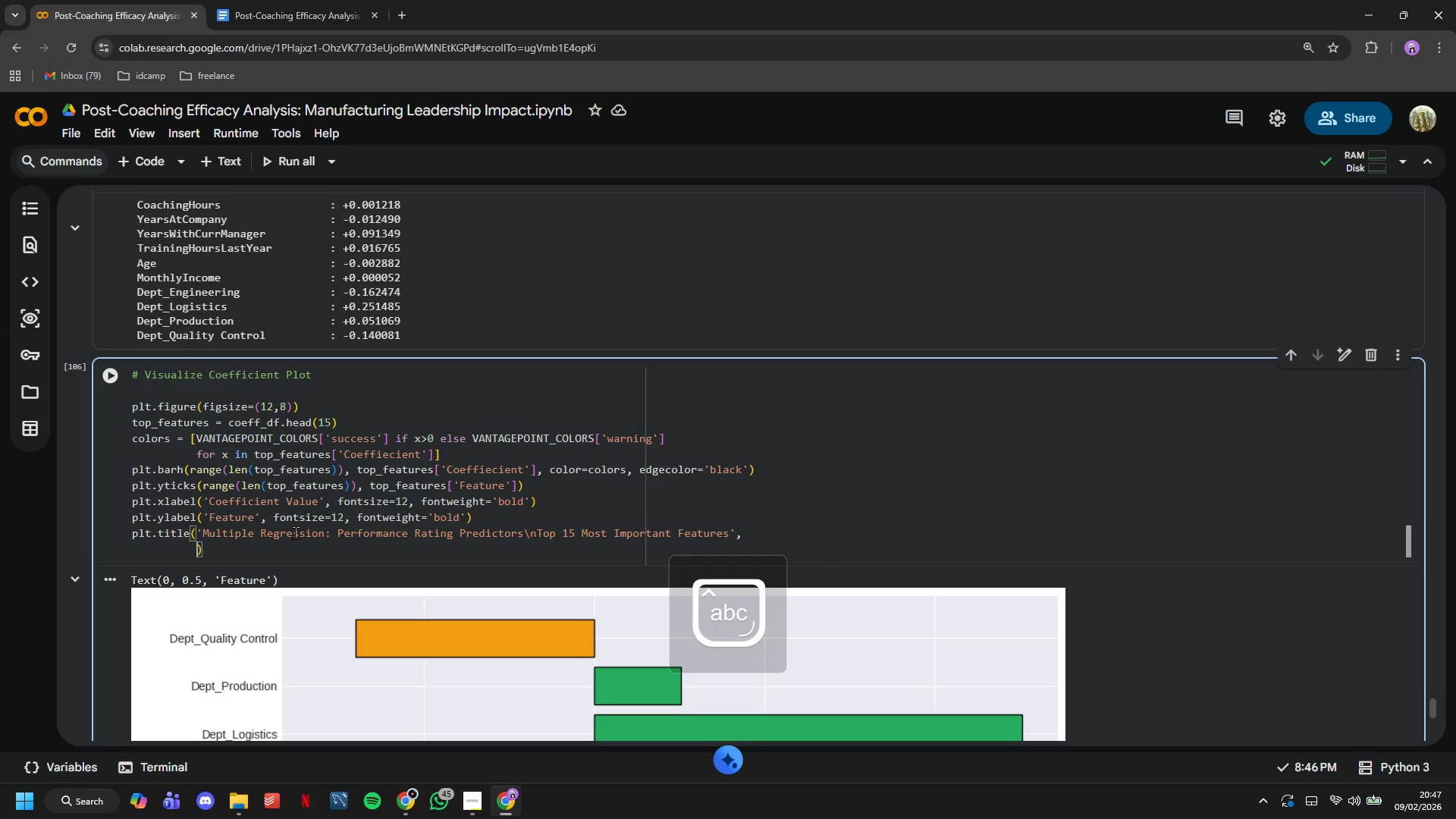 
key(CapsLock)
 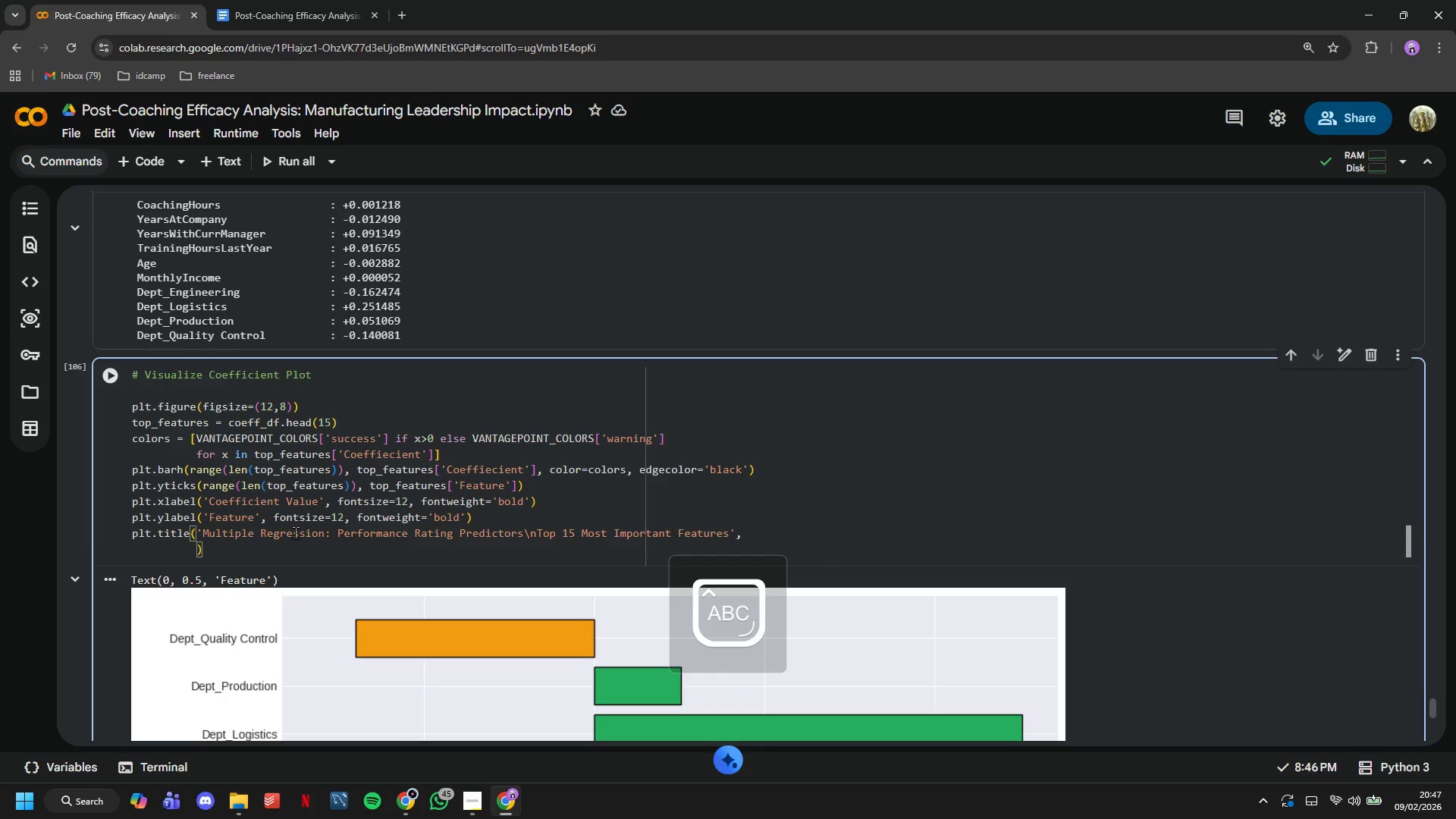 
key(CapsLock)
 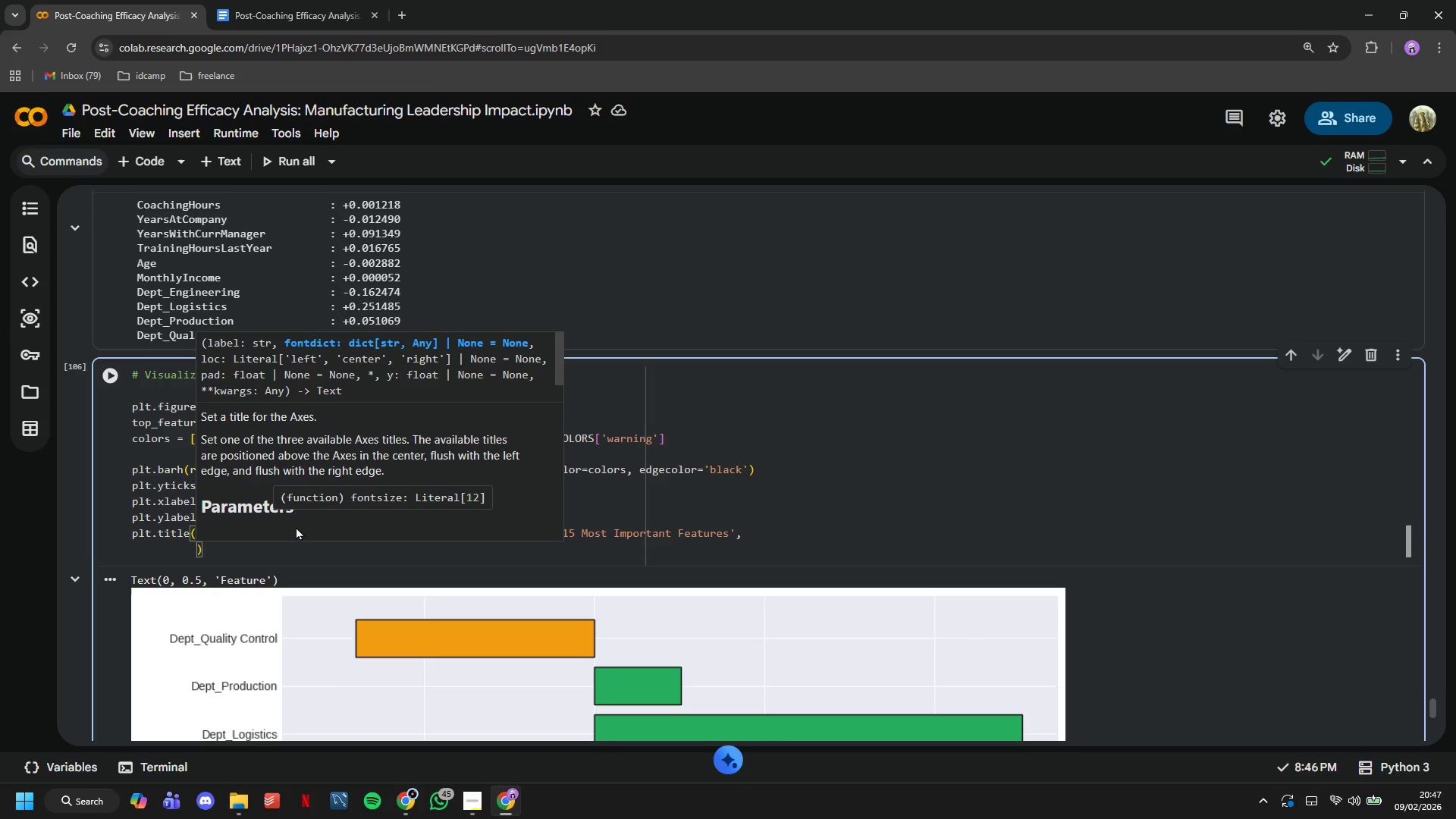 
wait(9.17)
 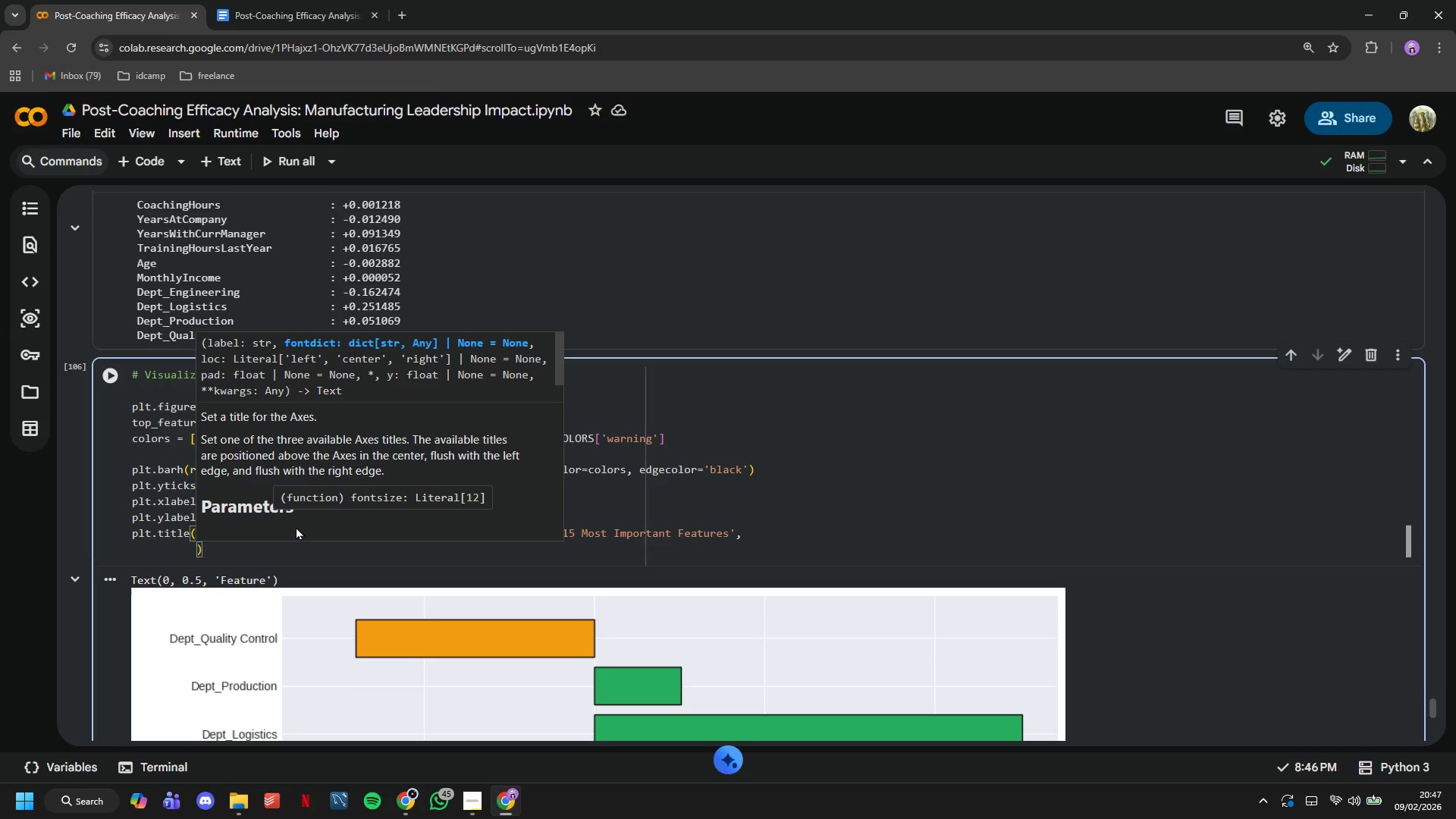 
type(dontsize)
 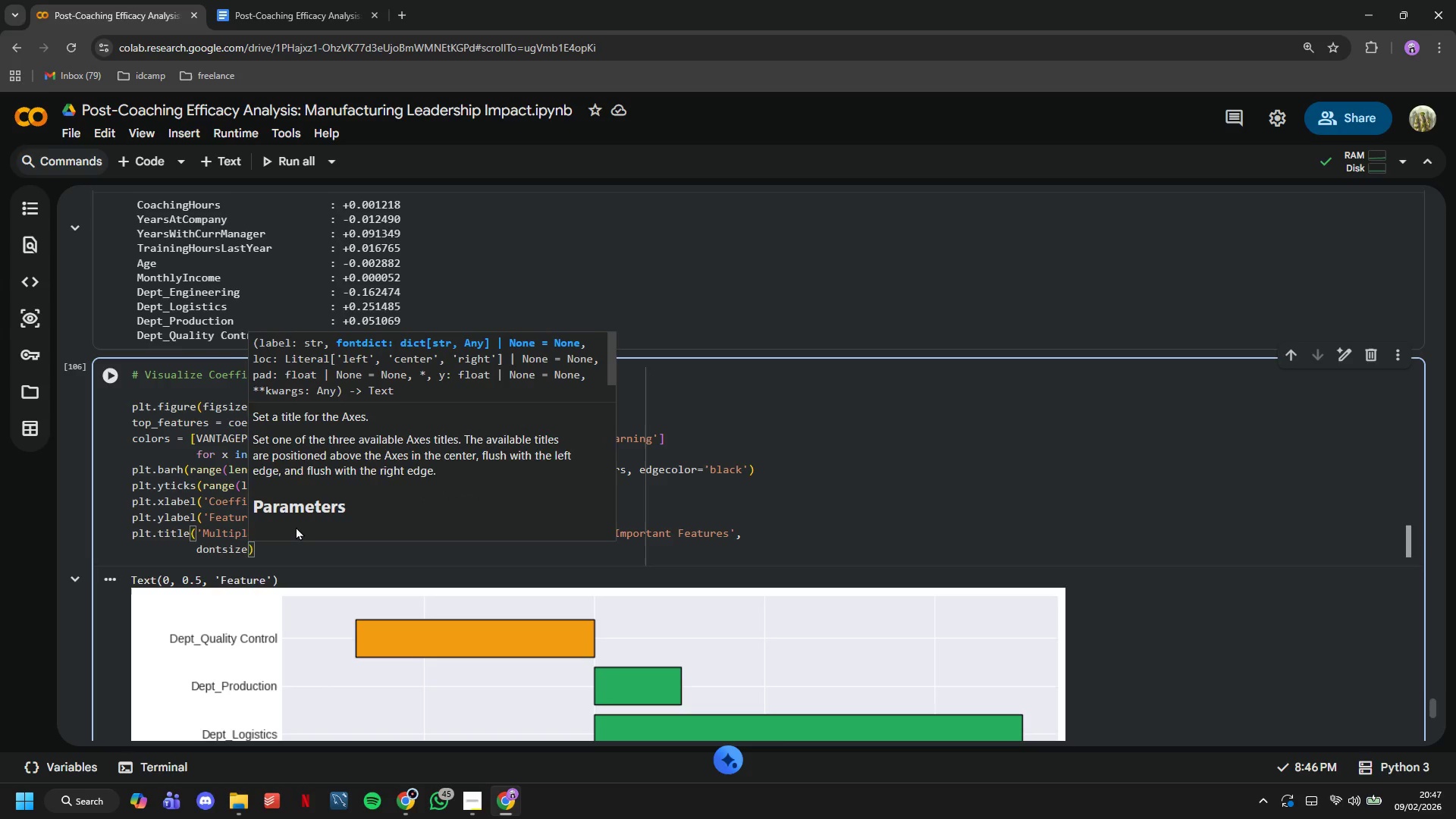 
hold_key(key=ArrowLeft, duration=0.62)
 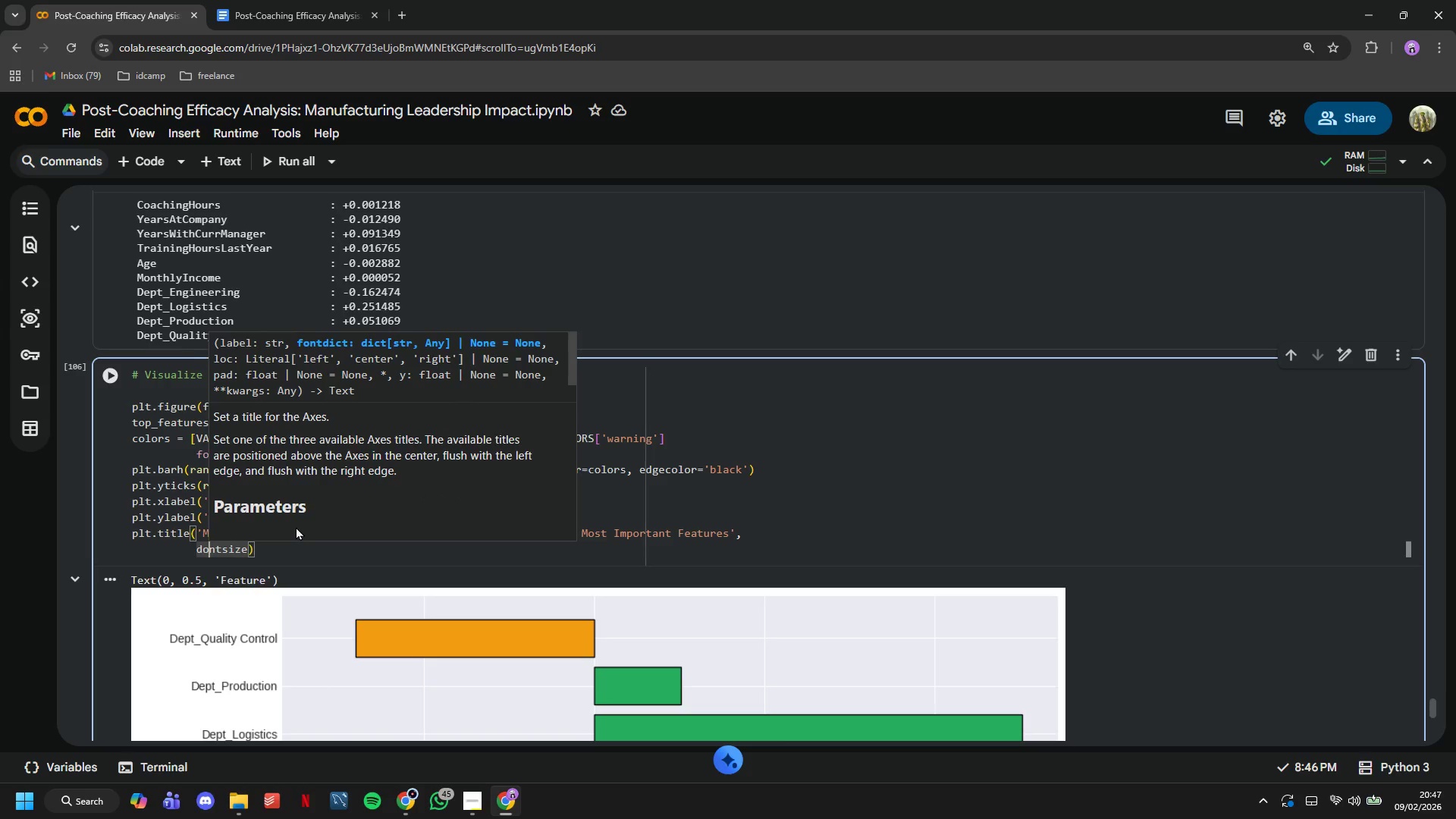 
key(ArrowLeft)
 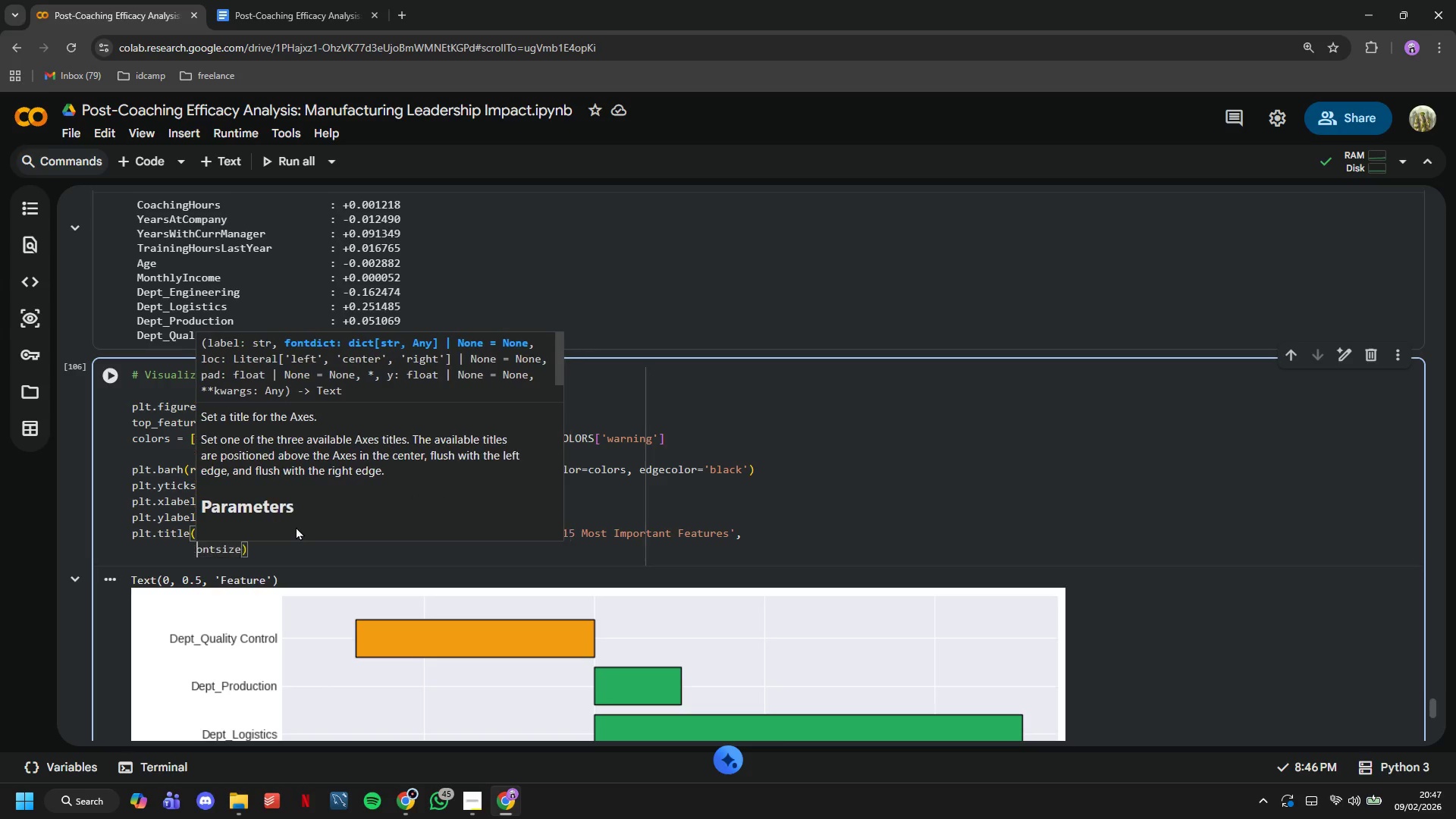 
key(Backspace)
 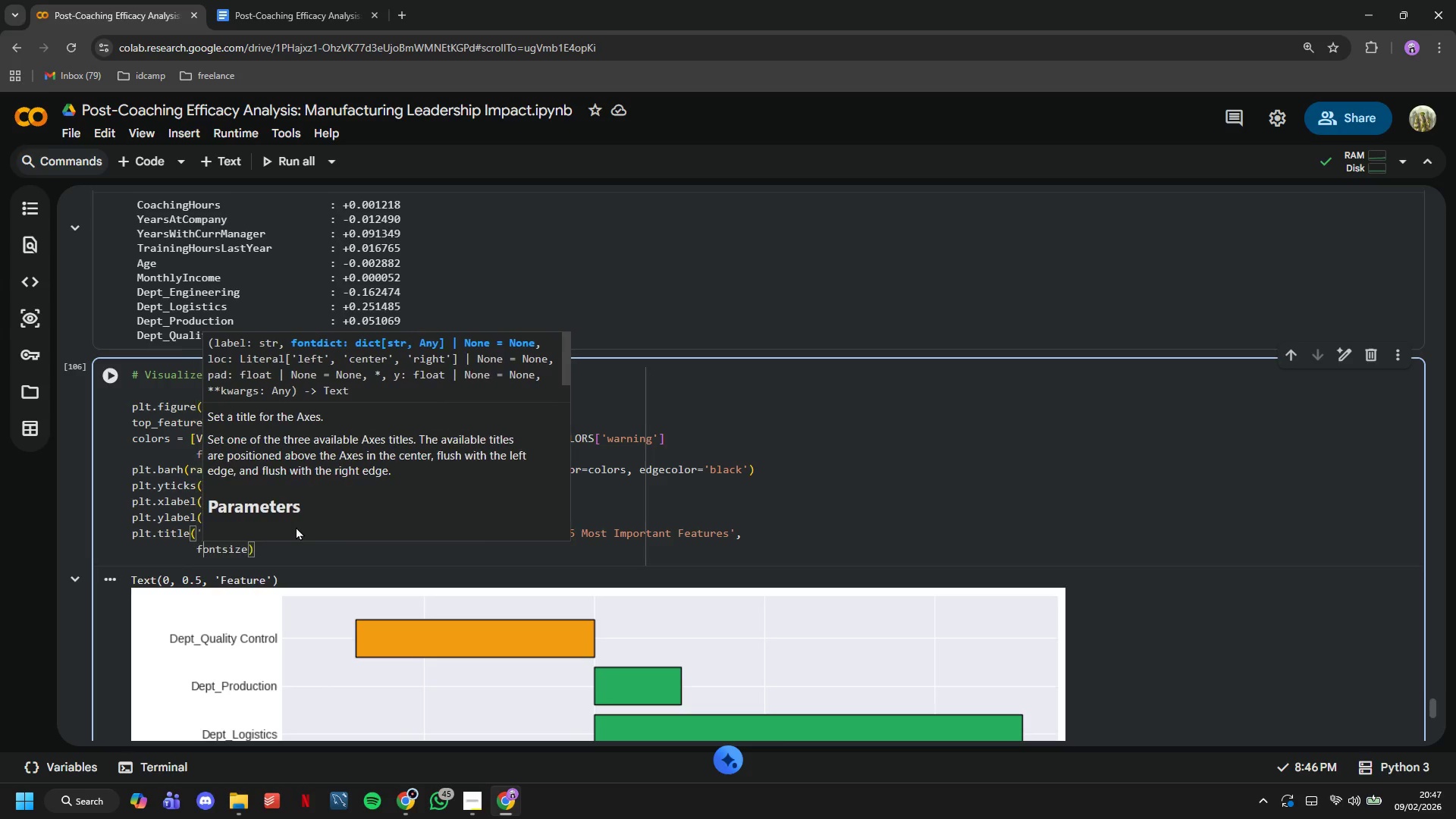 
key(F)
 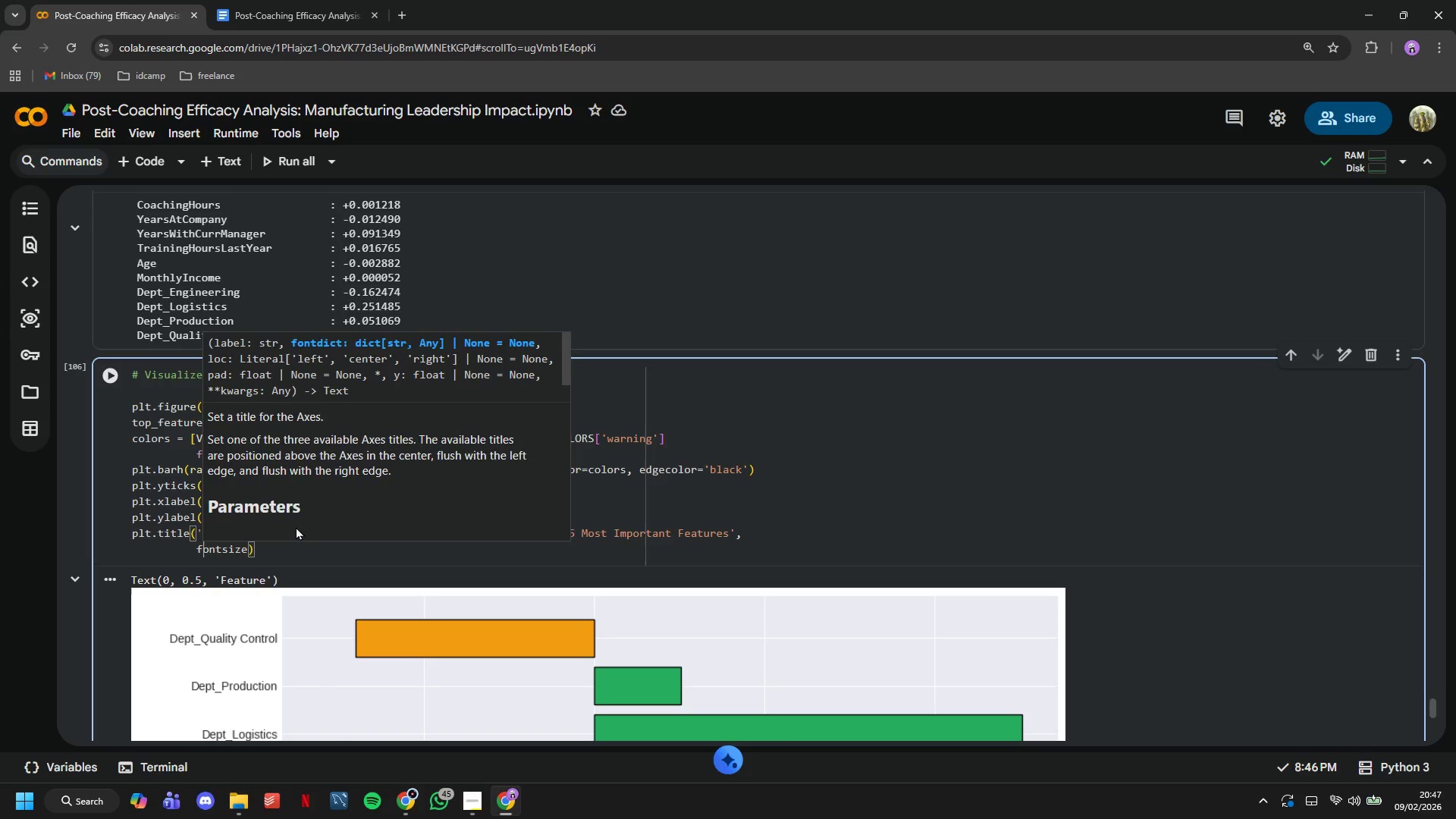 
key(ArrowRight)
 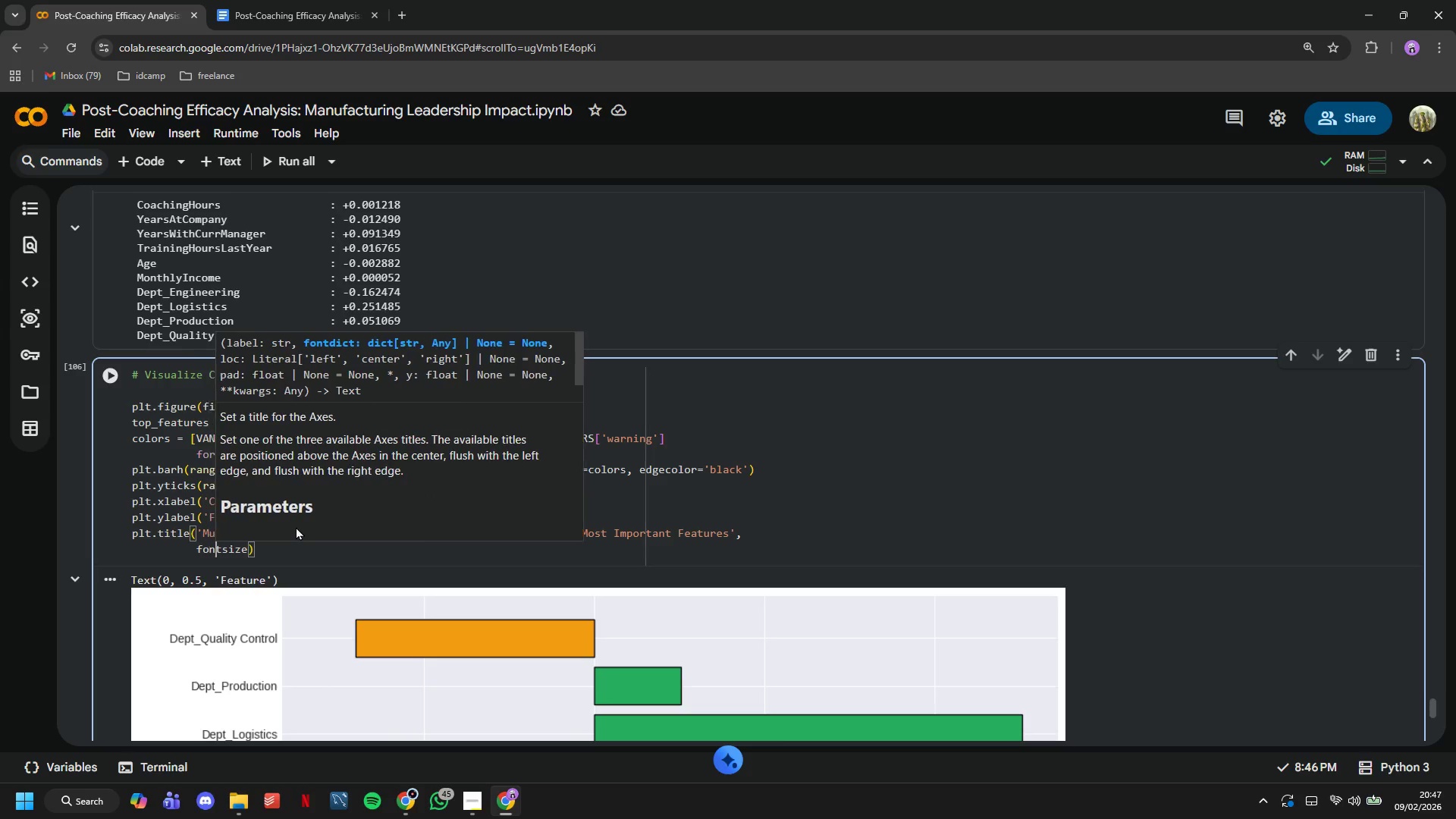 
key(ArrowRight)
 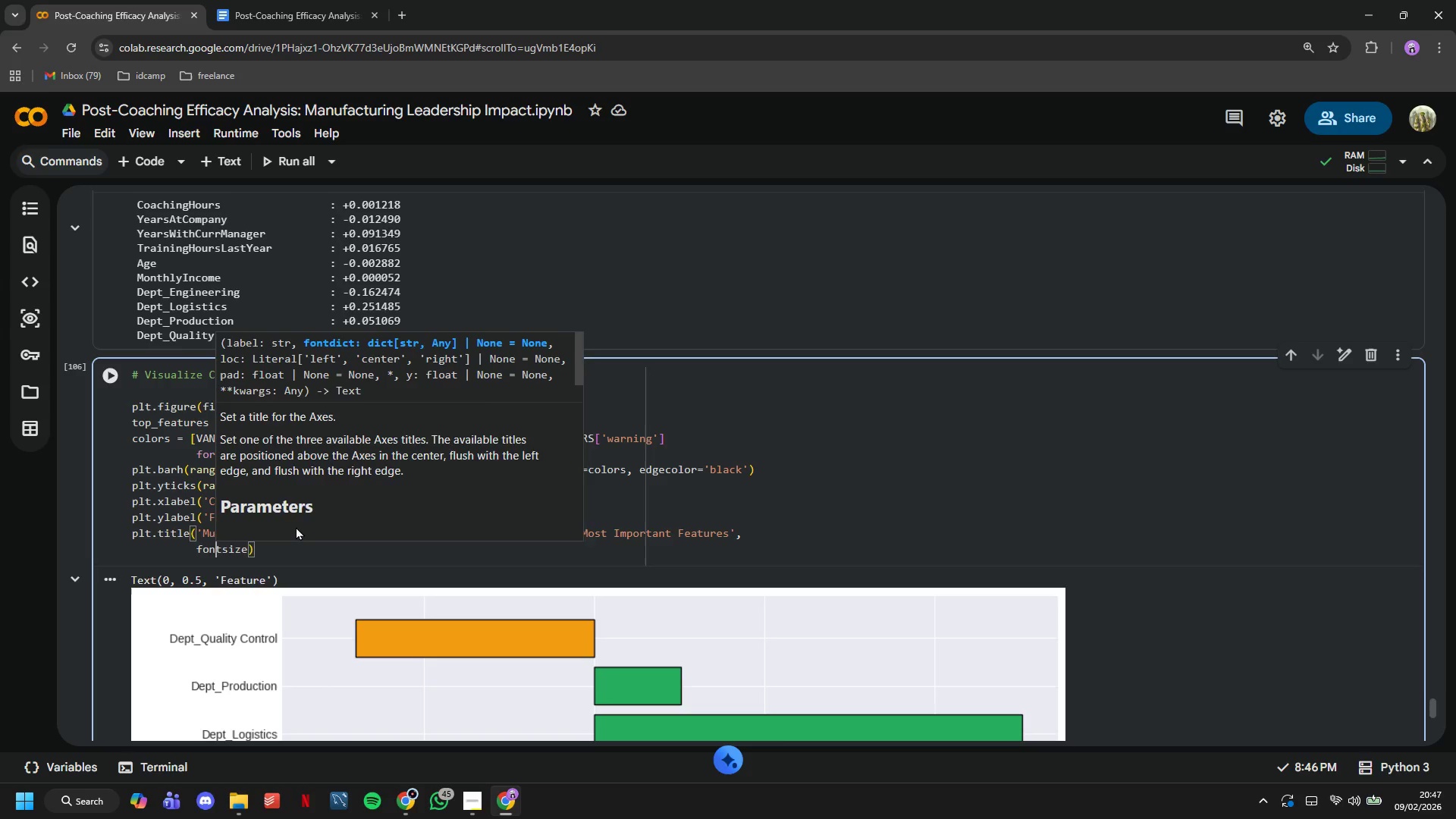 
key(ArrowRight)
 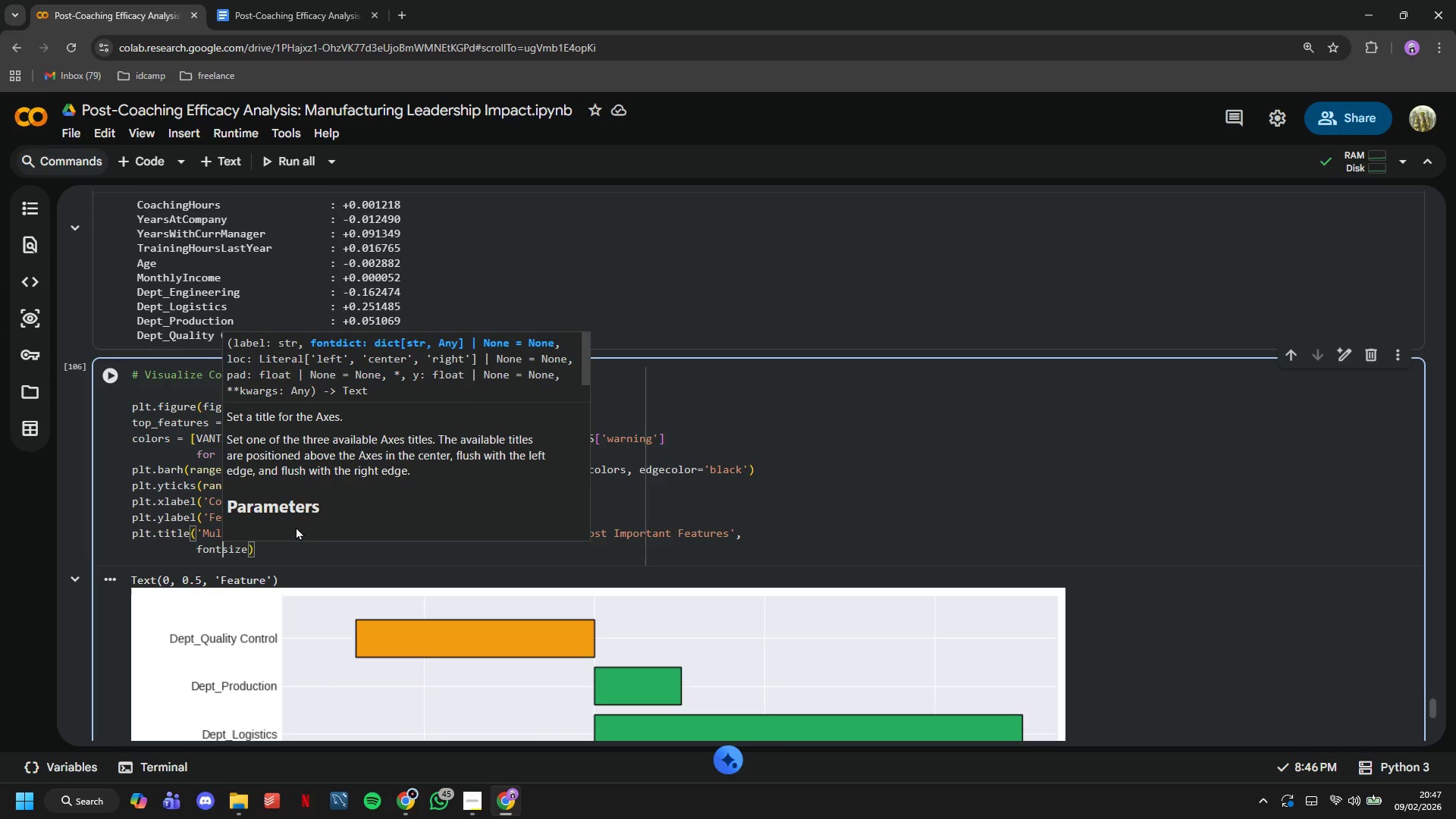 
key(ArrowRight)
 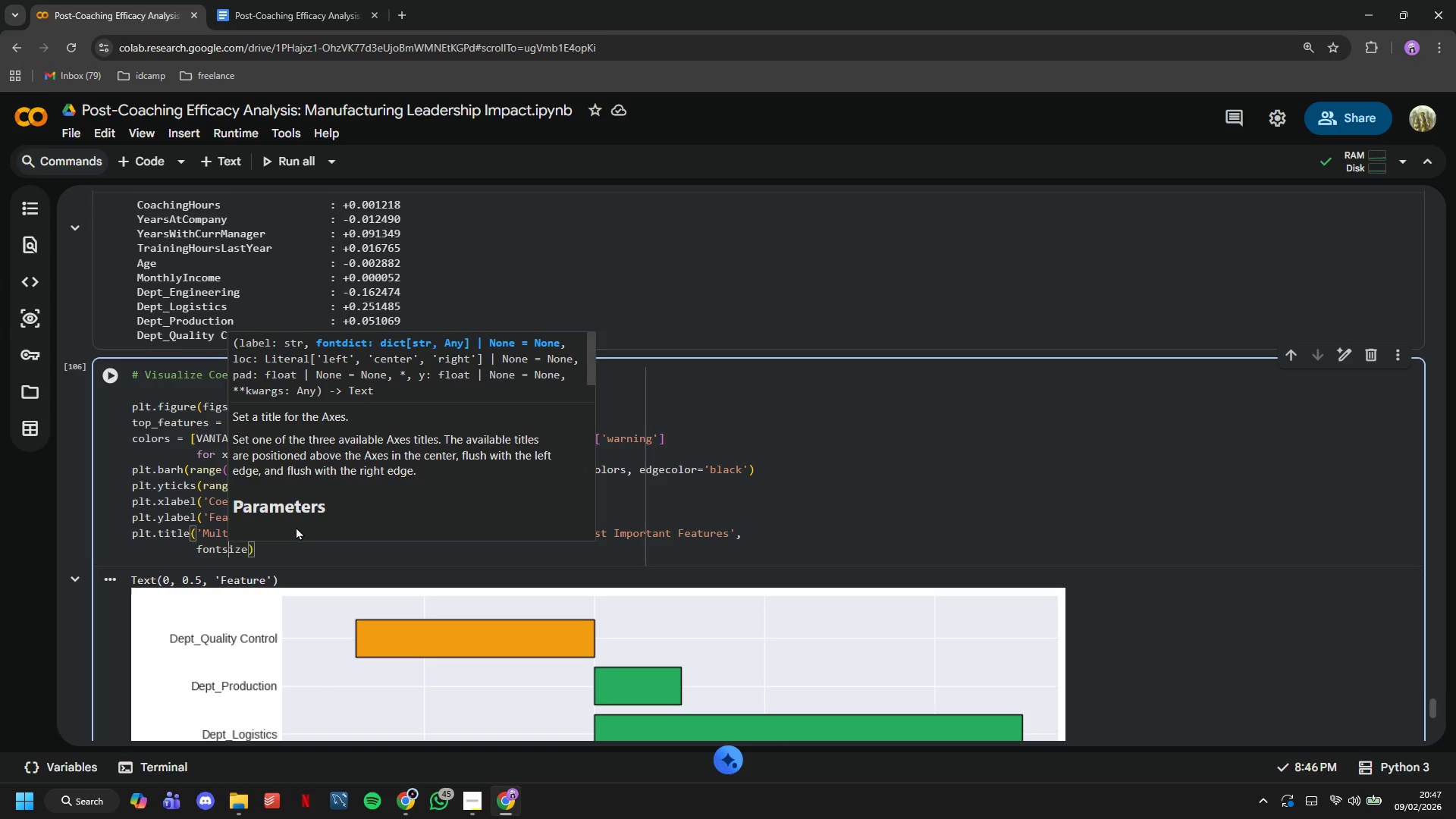 
key(ArrowRight)
 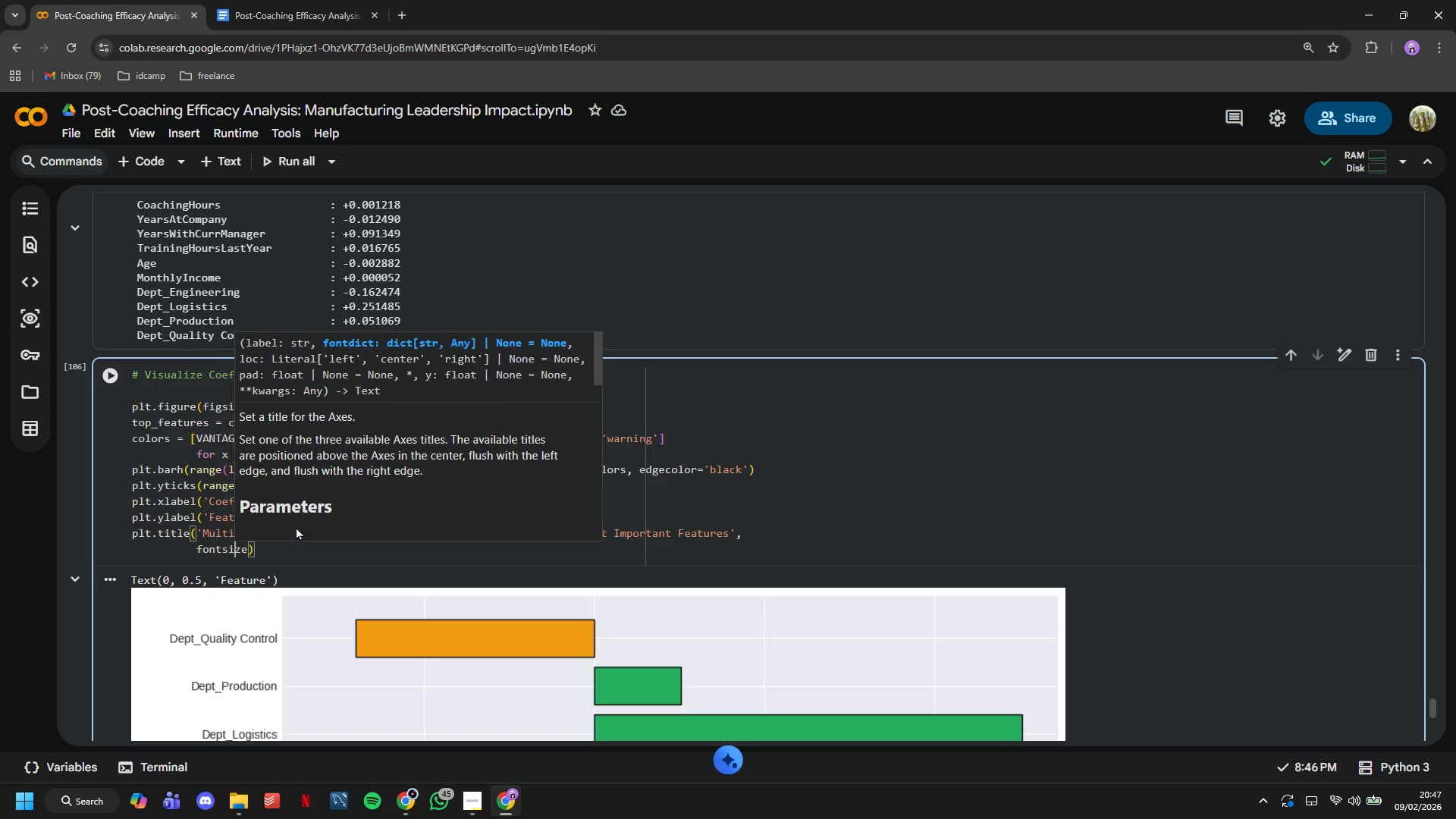 
key(ArrowRight)
 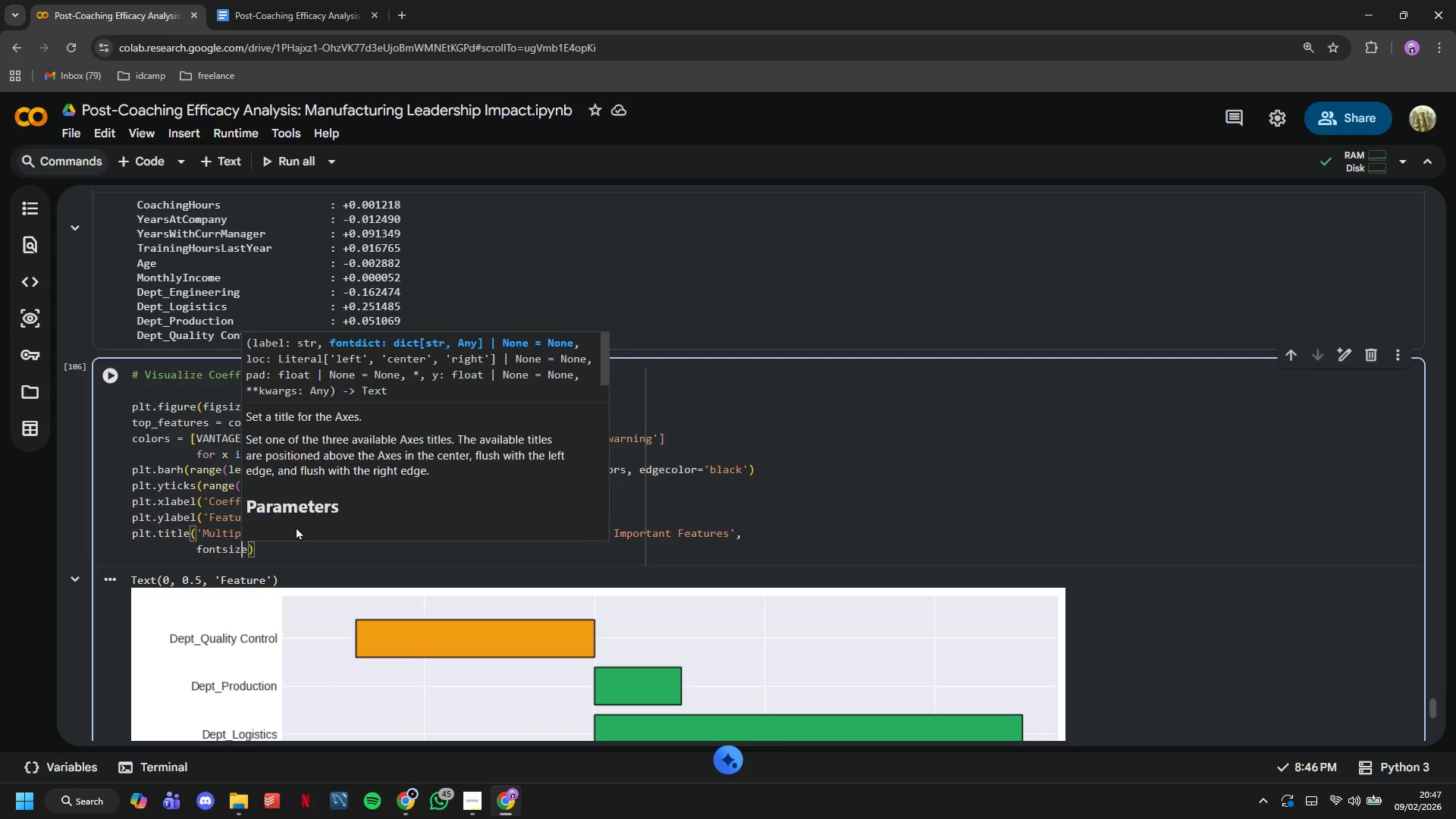 
key(ArrowRight)
 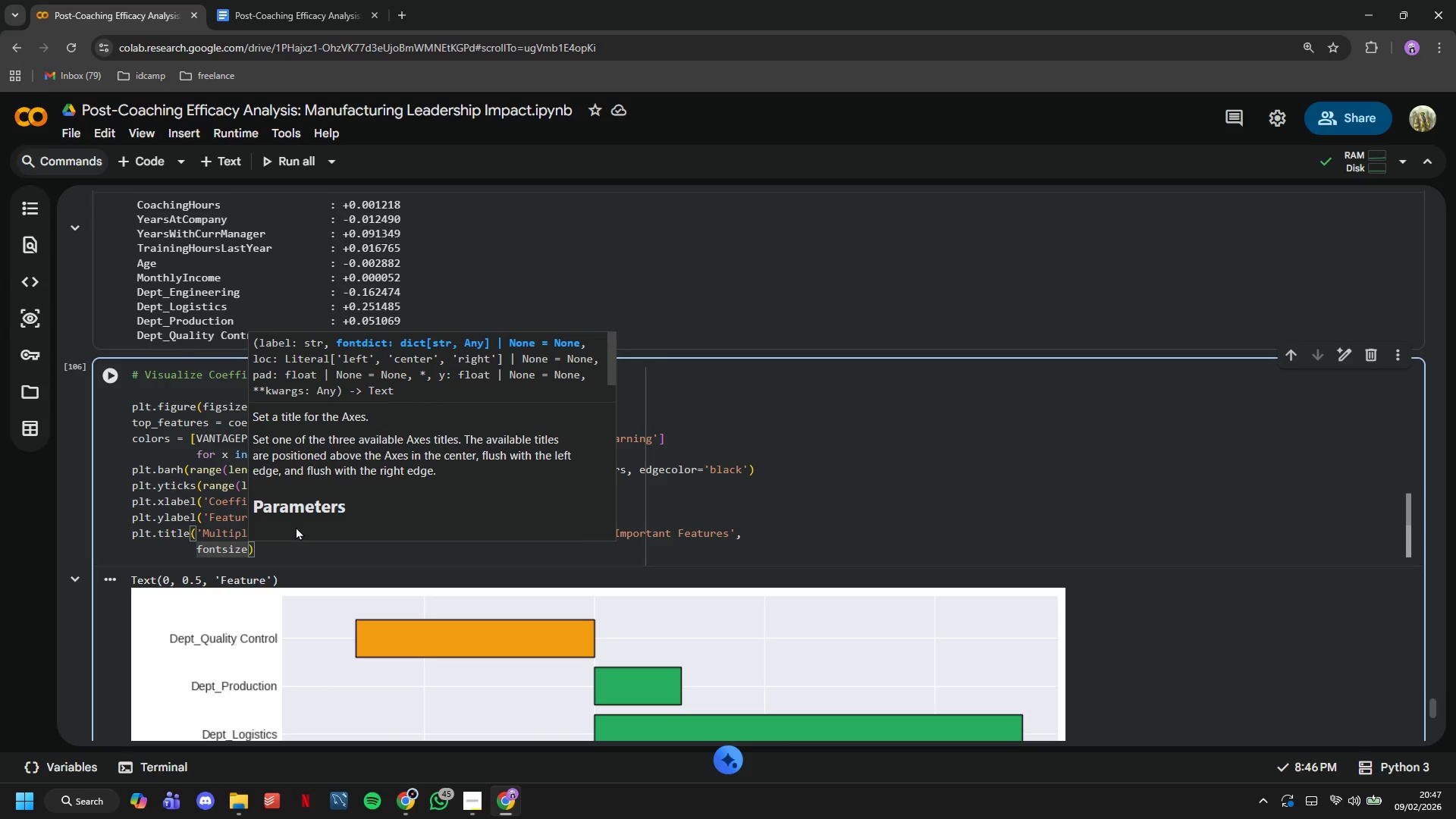 
type(=14, fontweight='bold)
 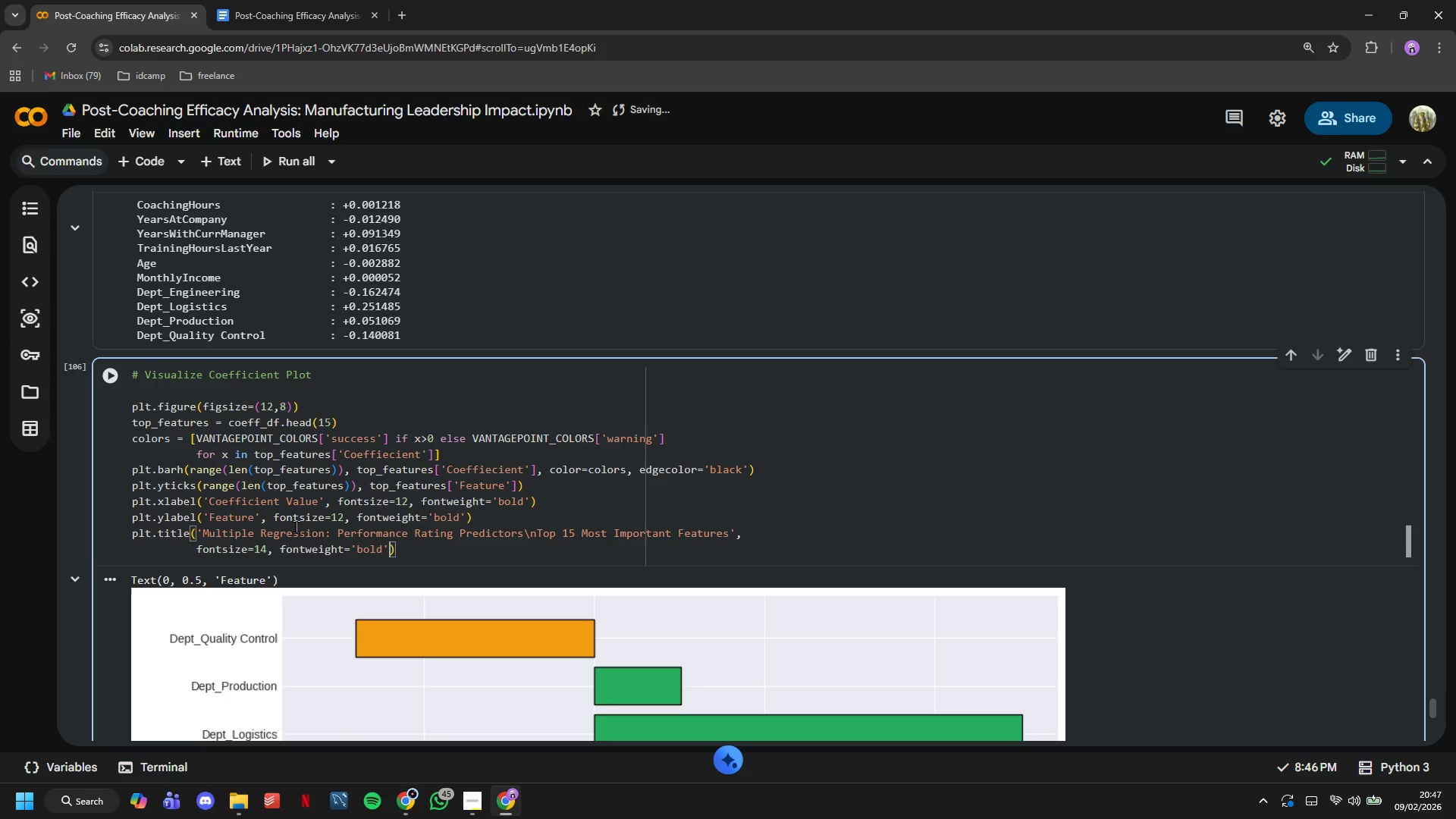 
key(ArrowRight)
 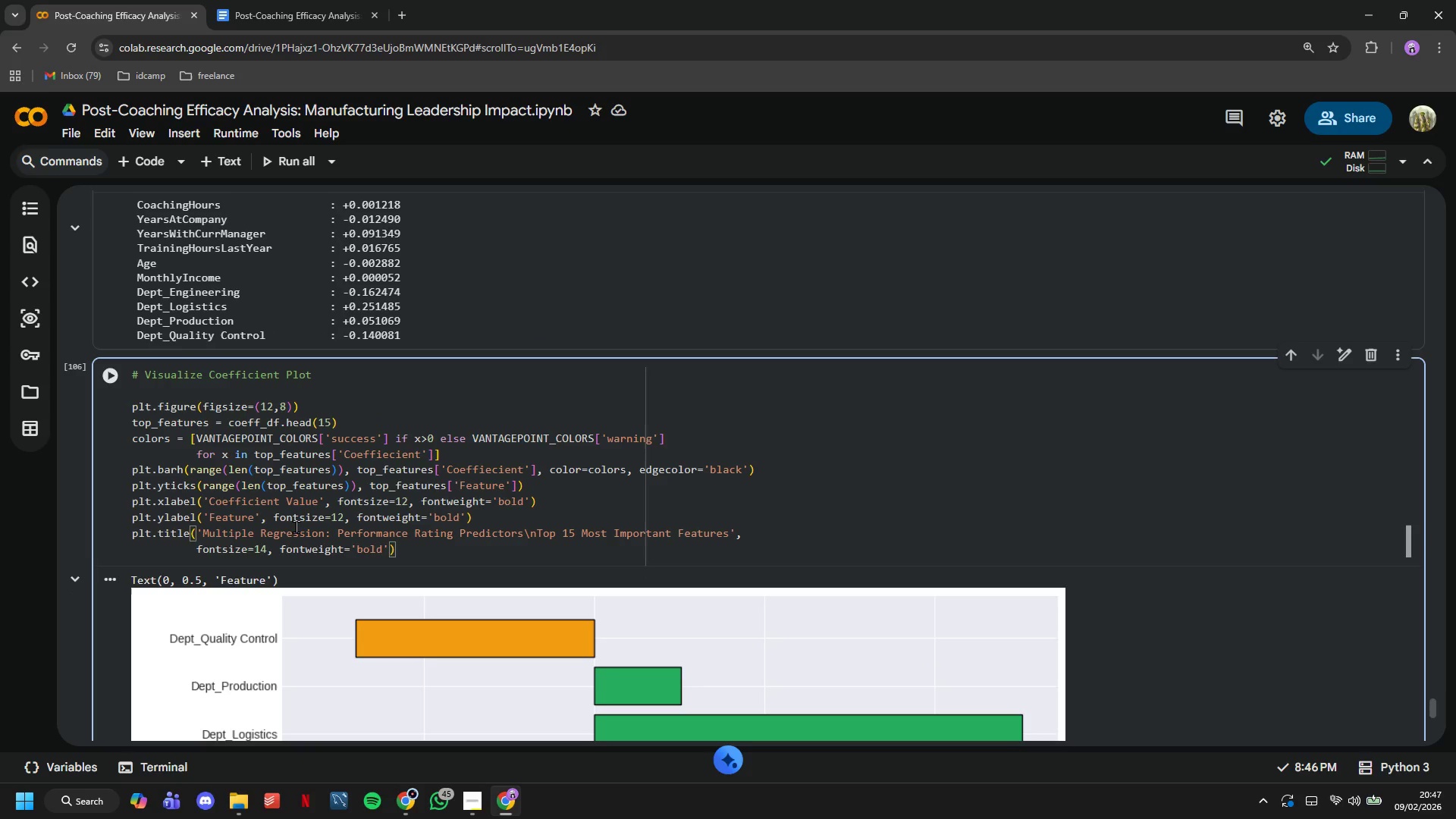 
type(, pad=20)
 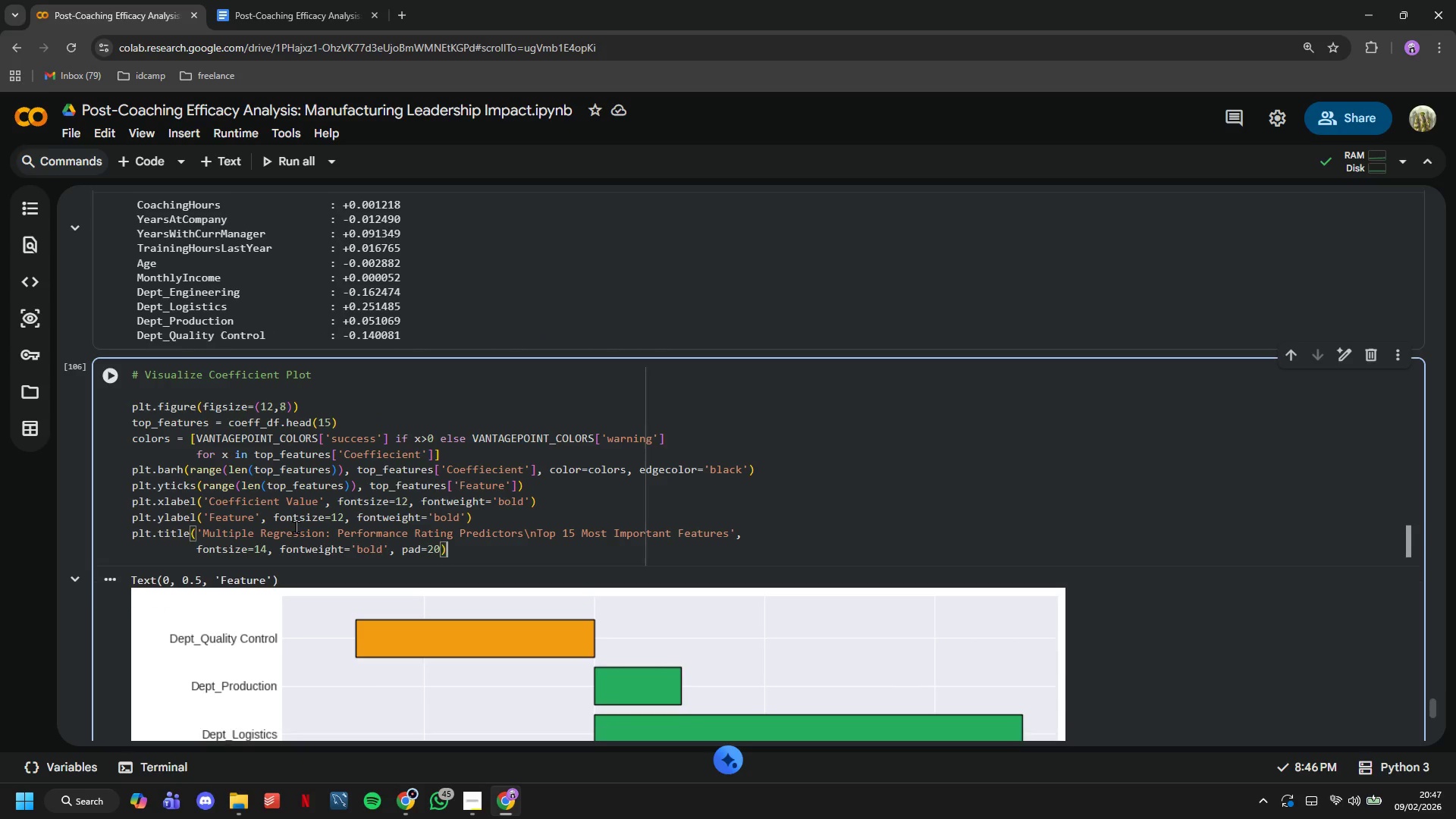 
key(ArrowRight)
 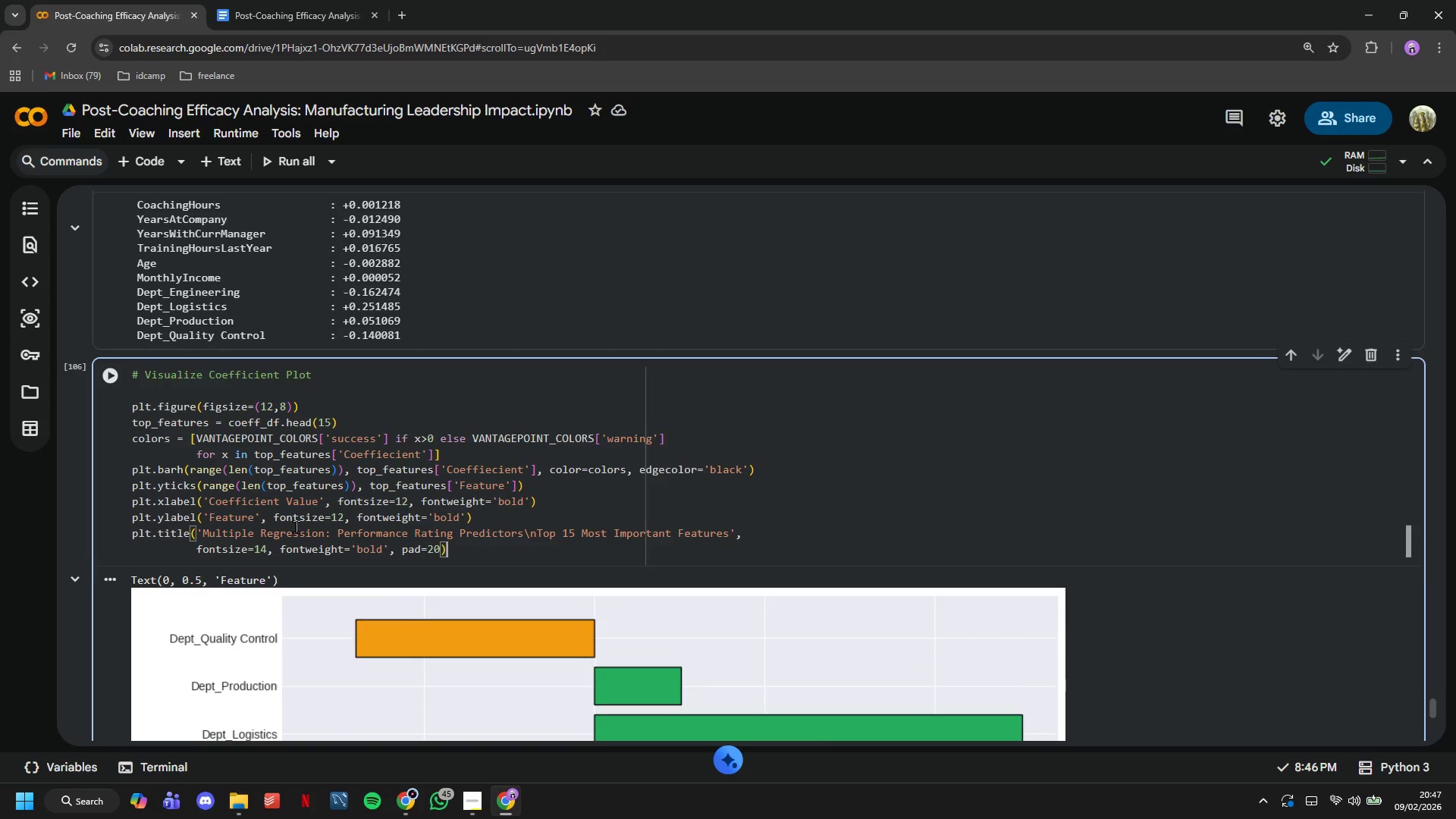 
key(Enter)
 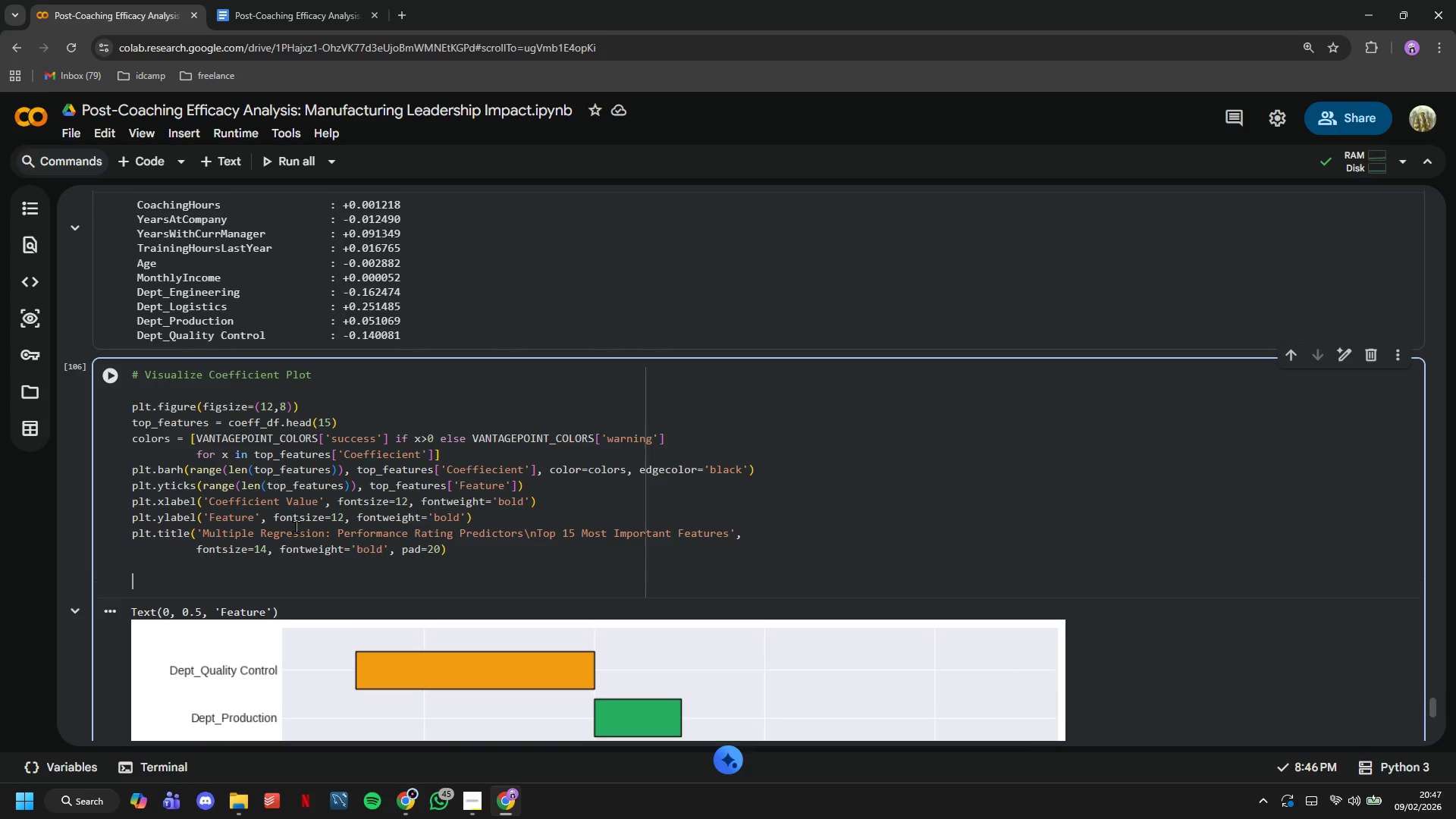 
key(Enter)
 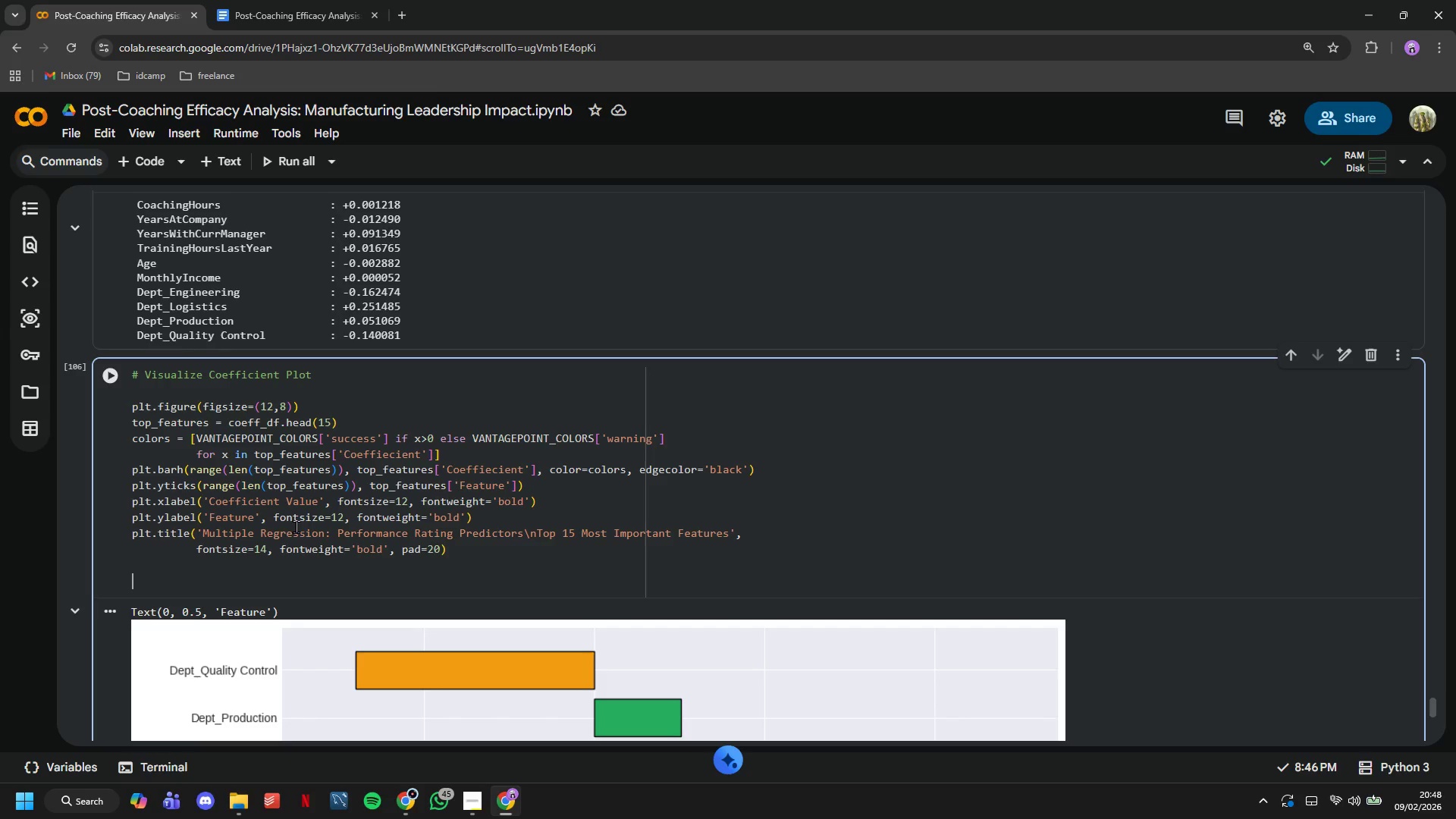 
wait(6.73)
 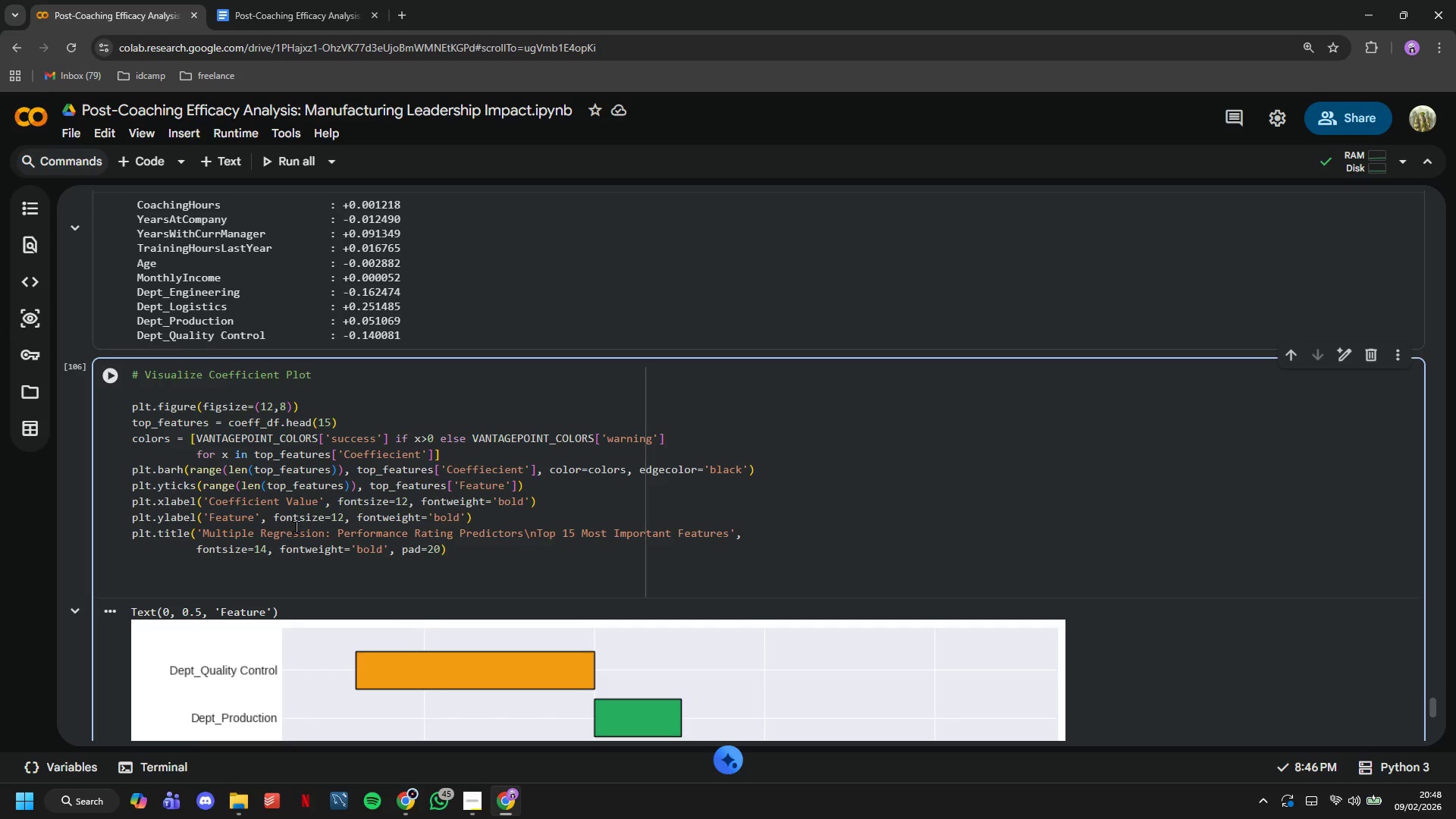 
key(Backspace)
type(plt.axvline()
 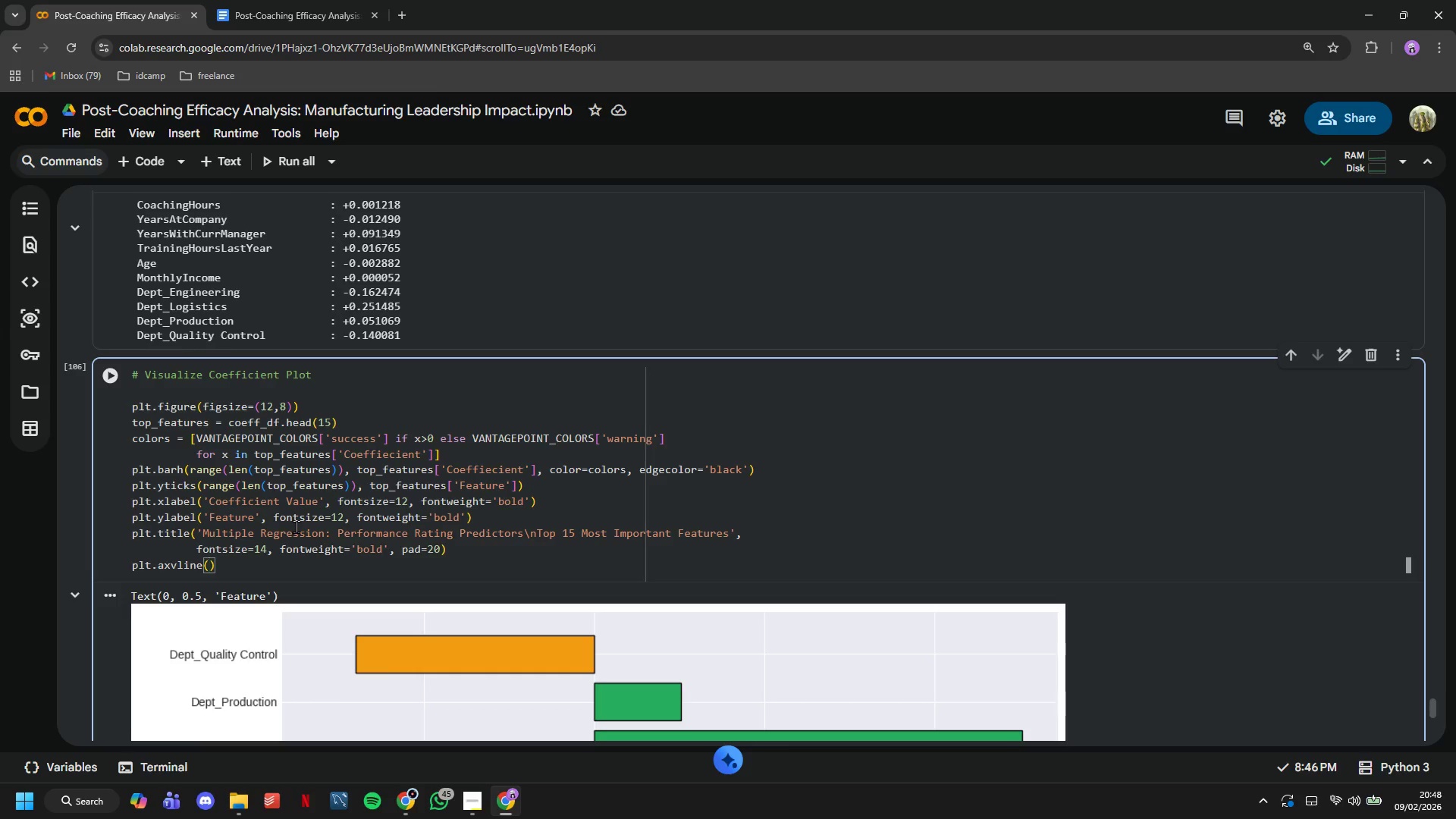 
wait(15.45)
 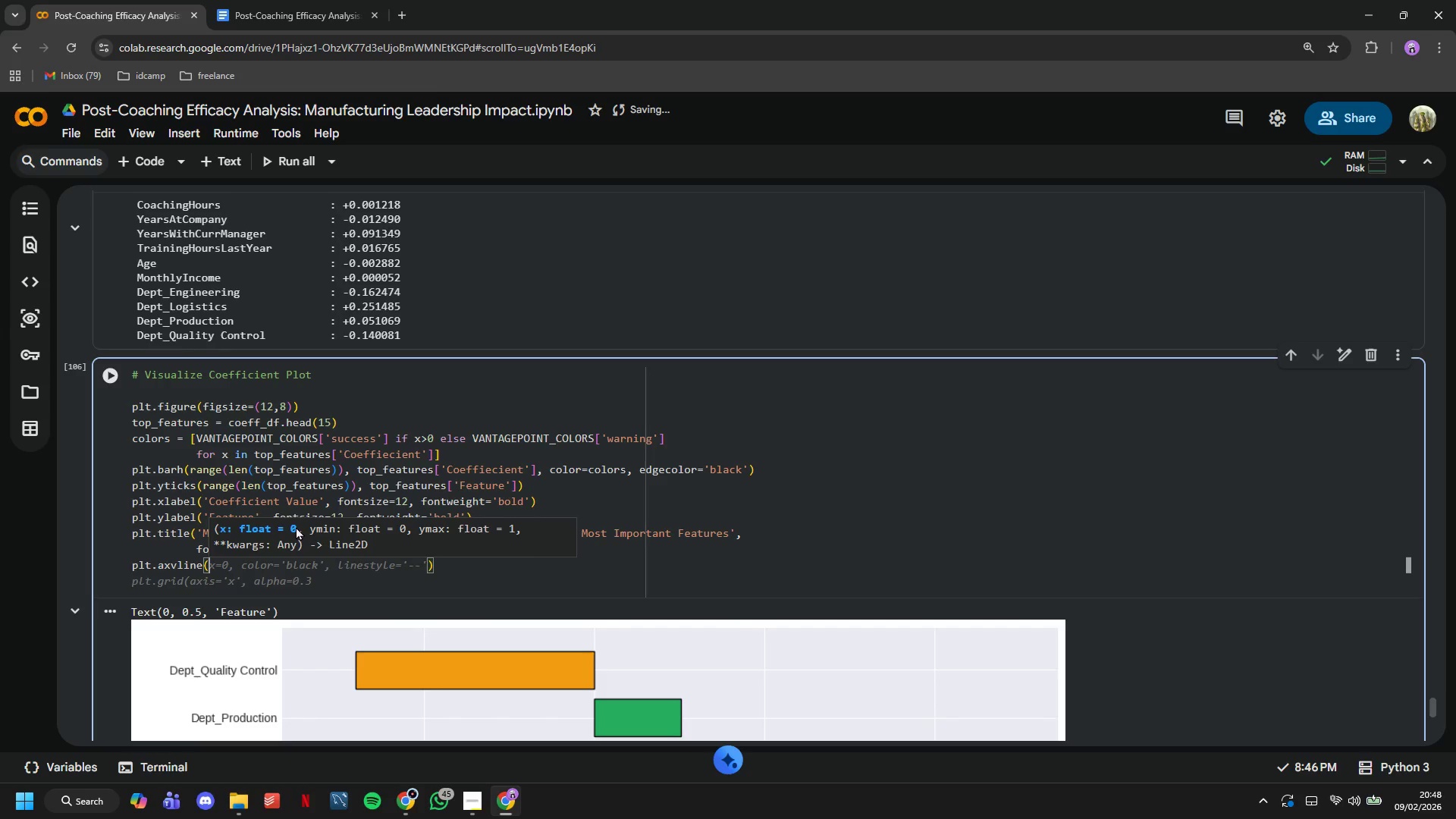 
key(X)
 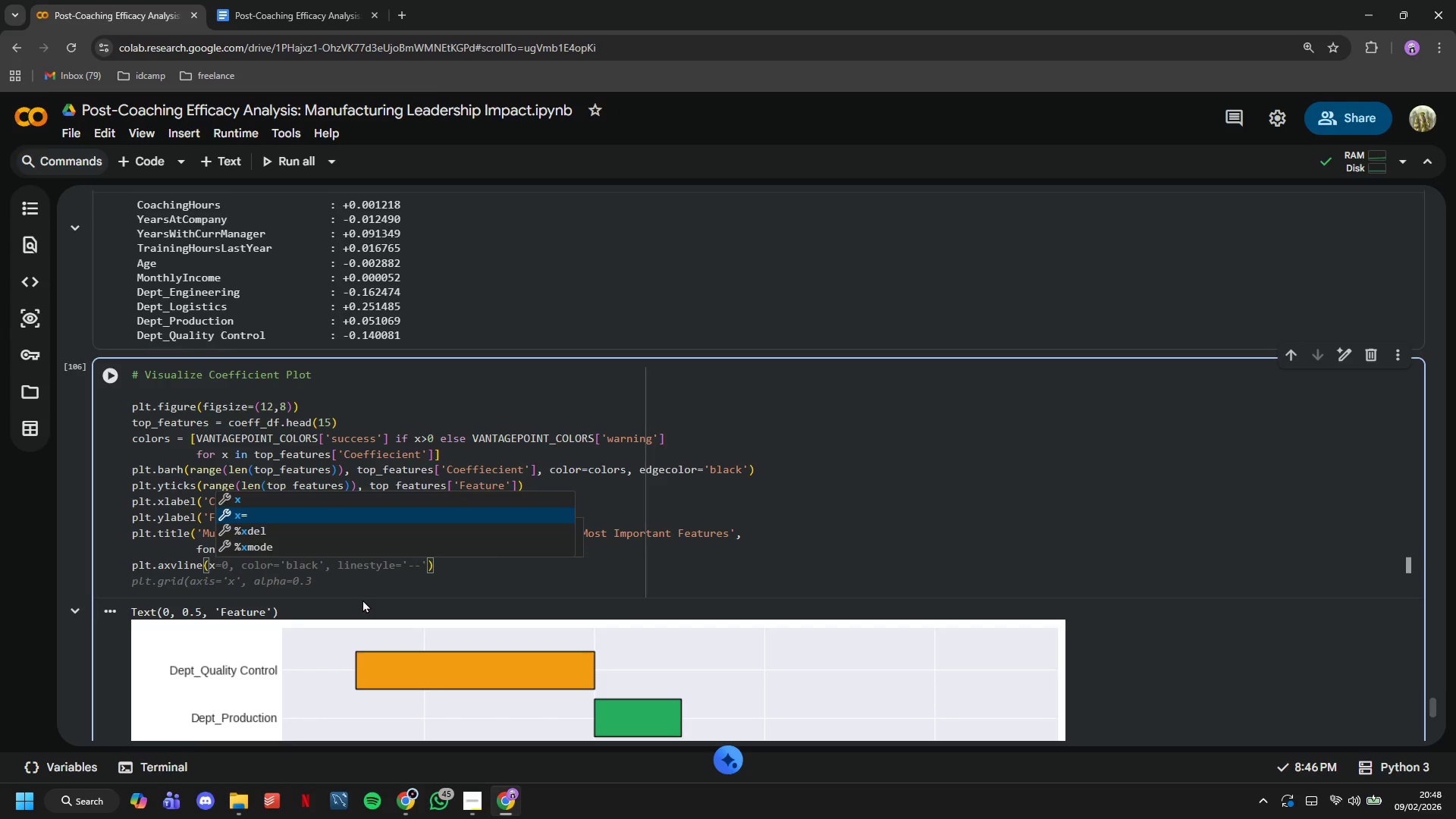 
key(Equal)
 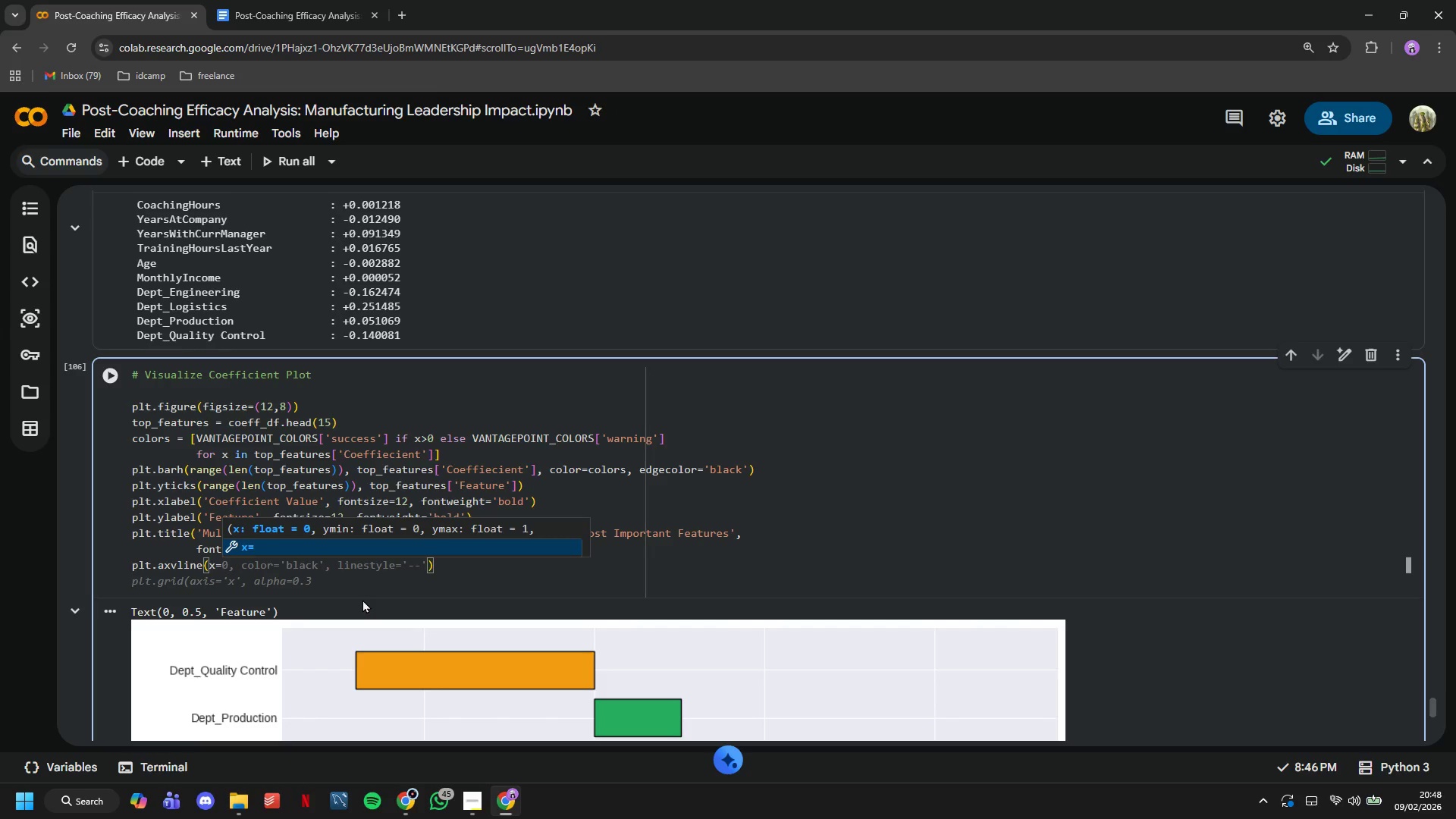 
key(0)
 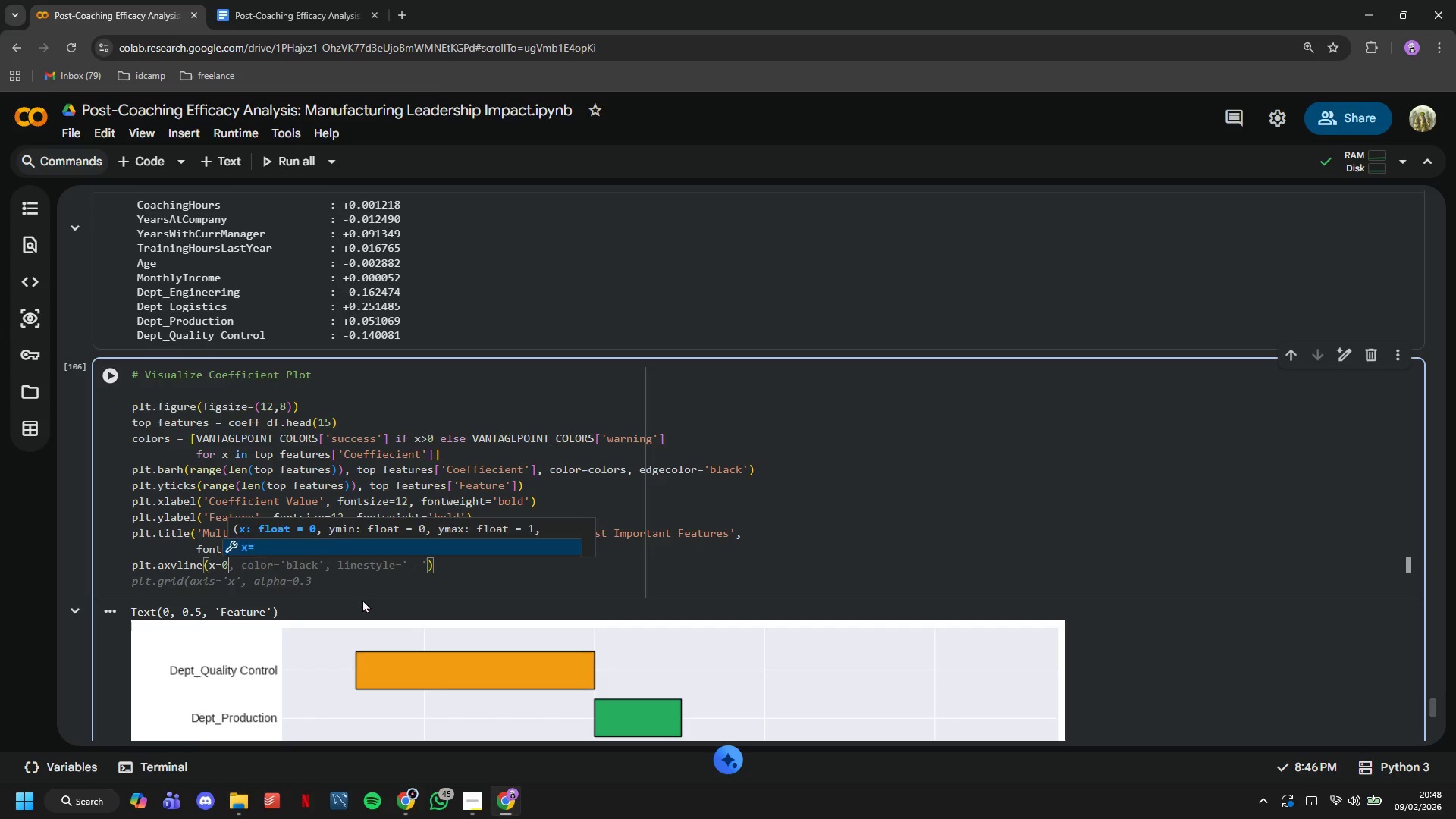 
key(Comma)
 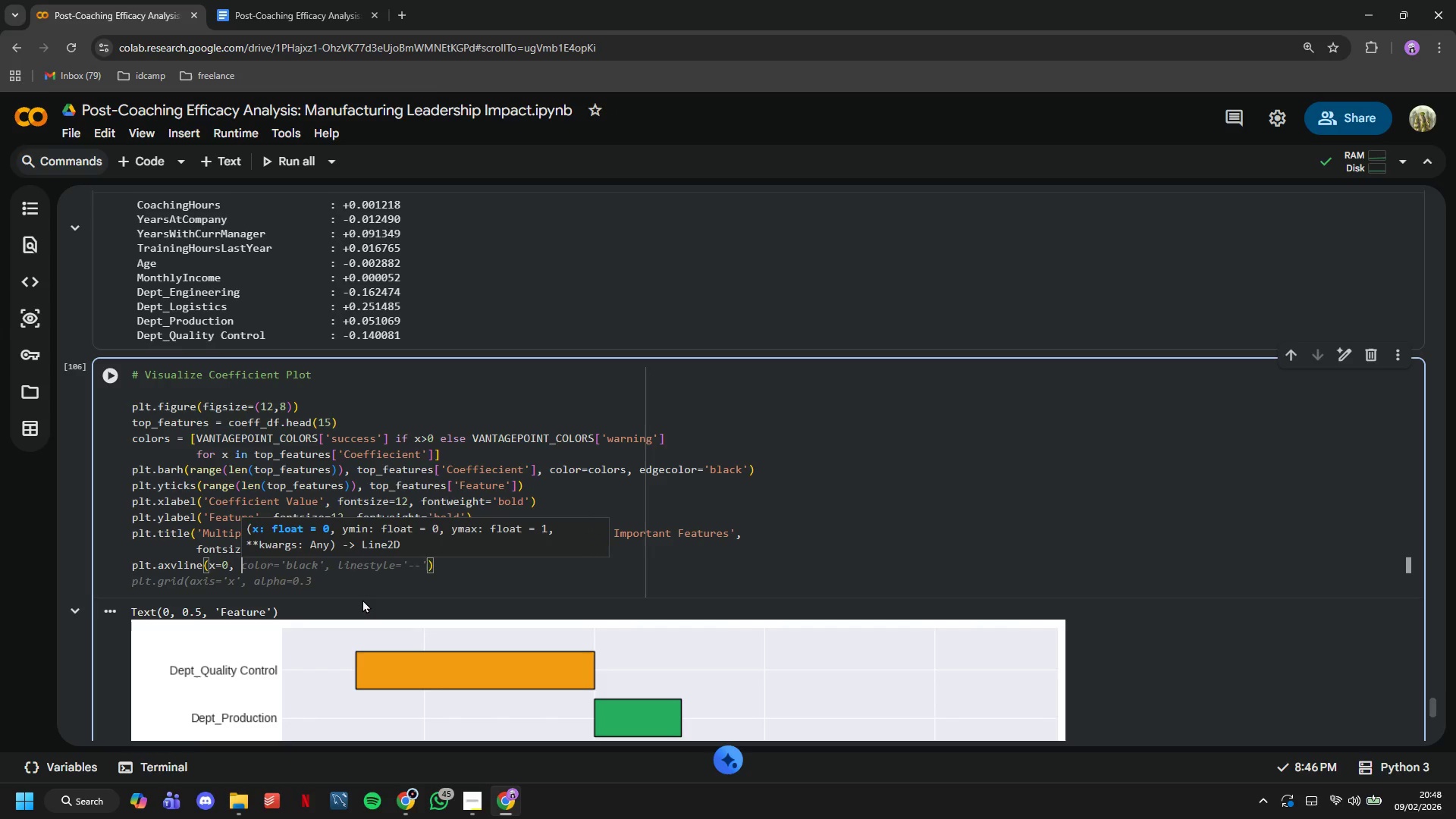 
key(Space)
 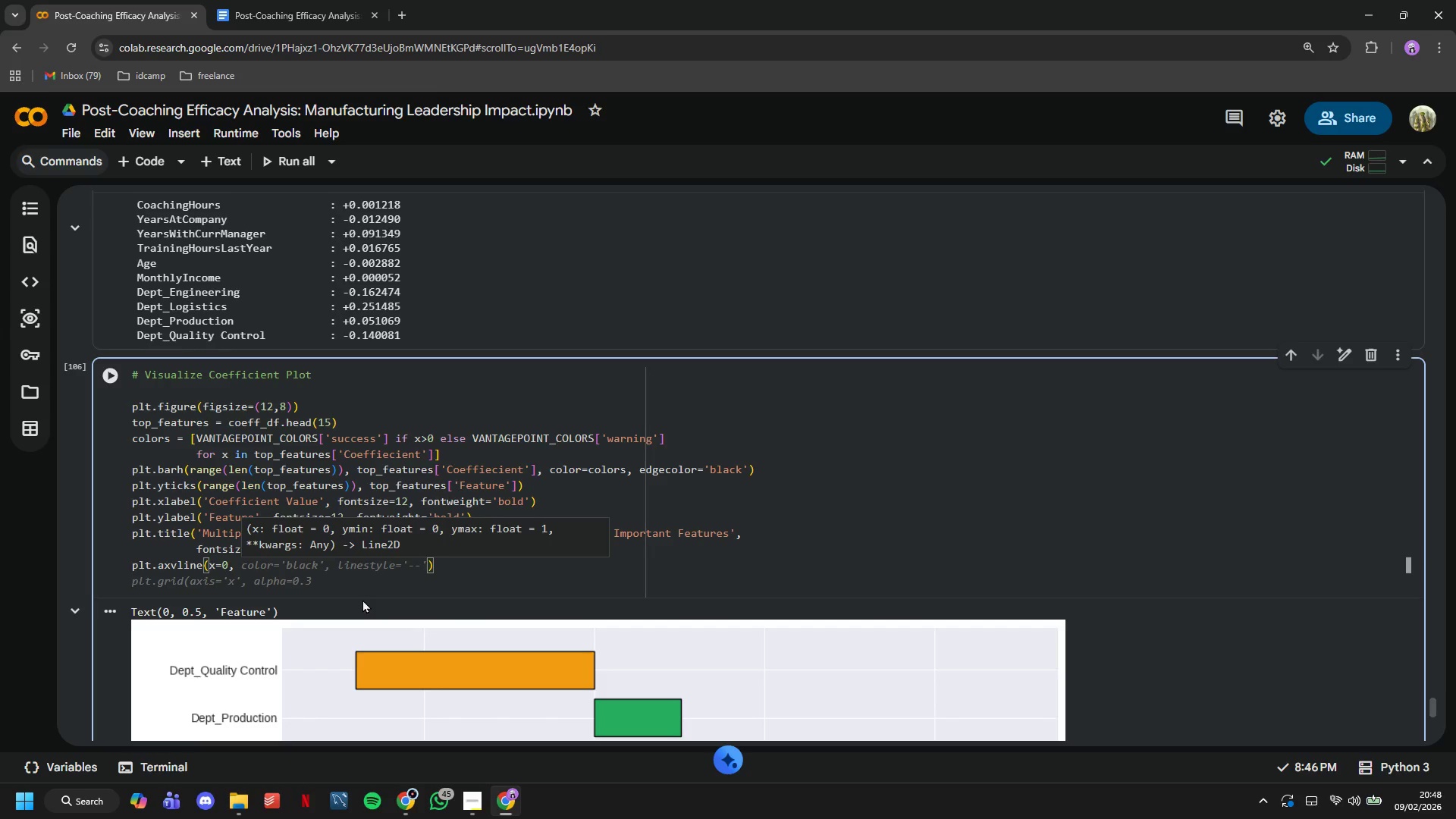 
type(color='black)
 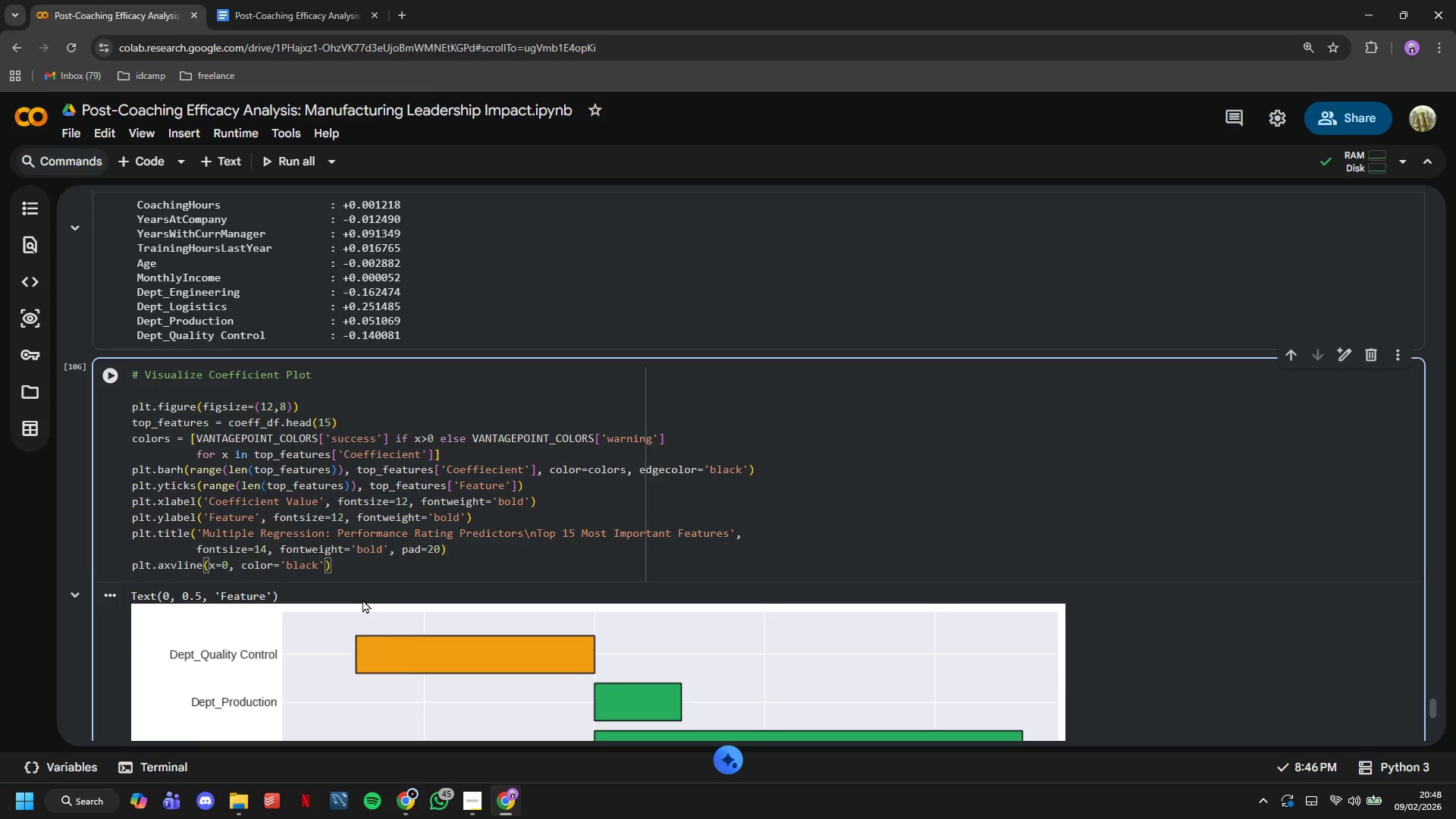 
key(ArrowRight)
 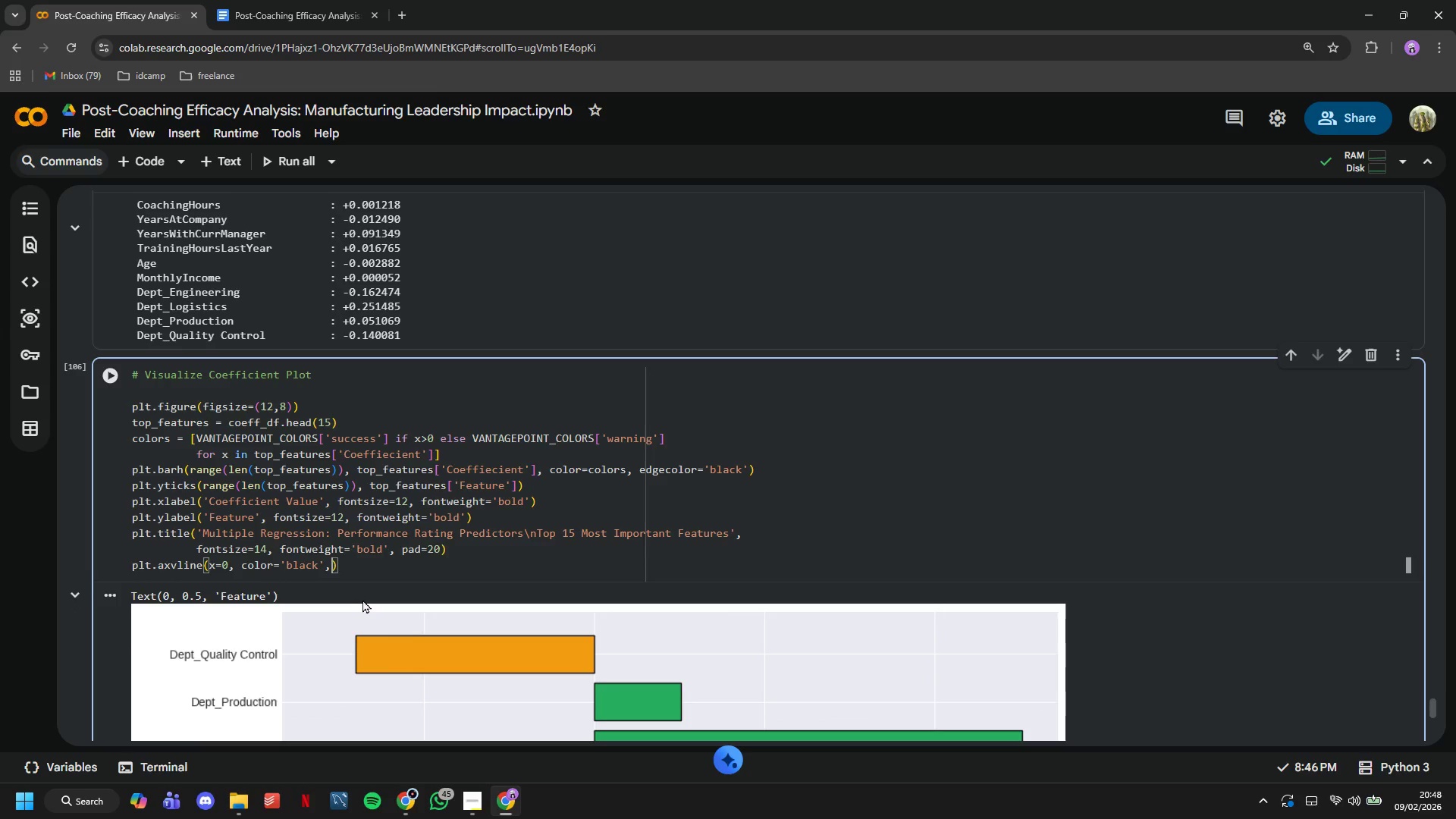 
type(, linestyle='--)
 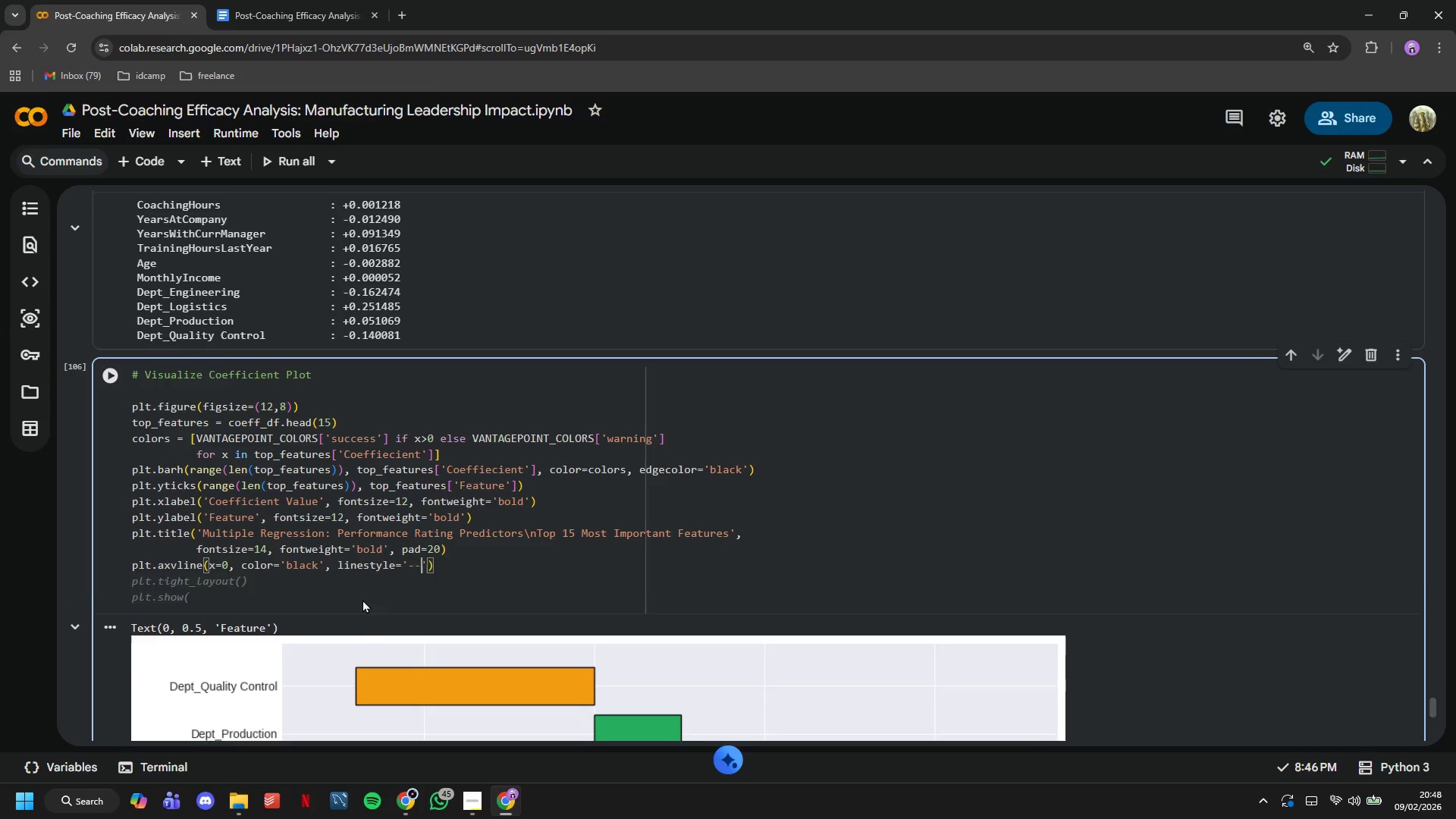 
key(ArrowRight)
 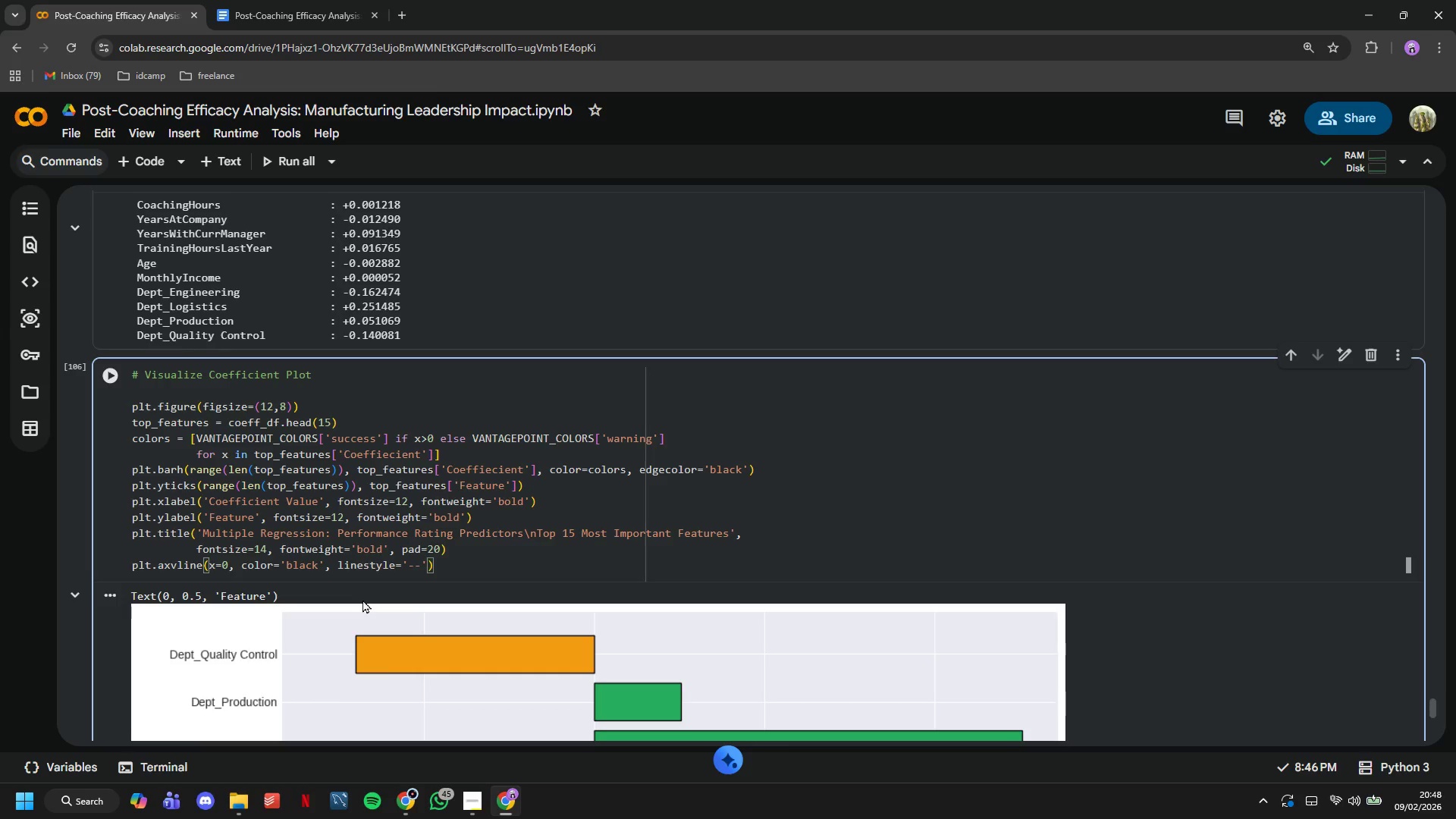 
type(, linewidth=1)
 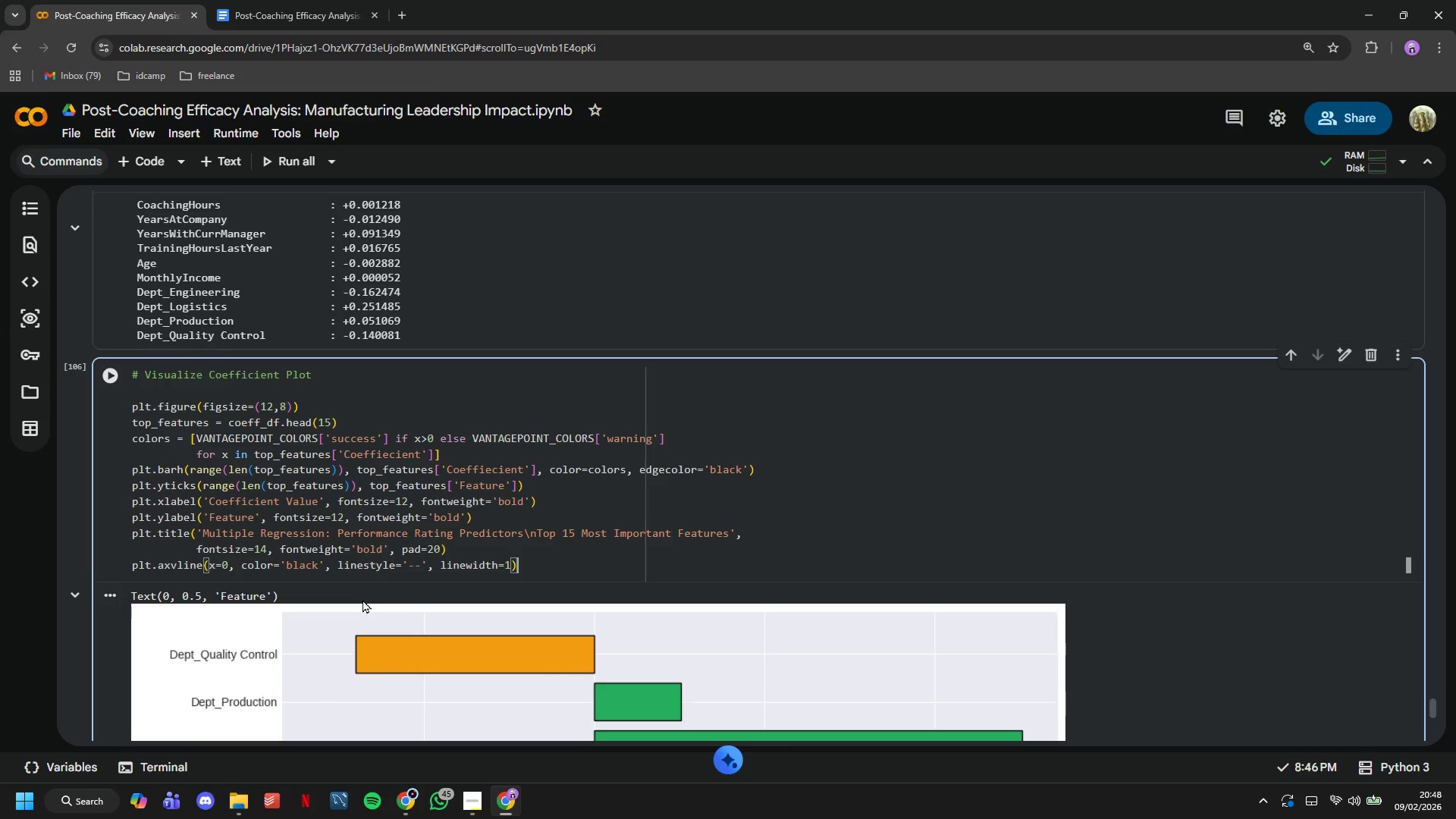 
key(ArrowRight)
 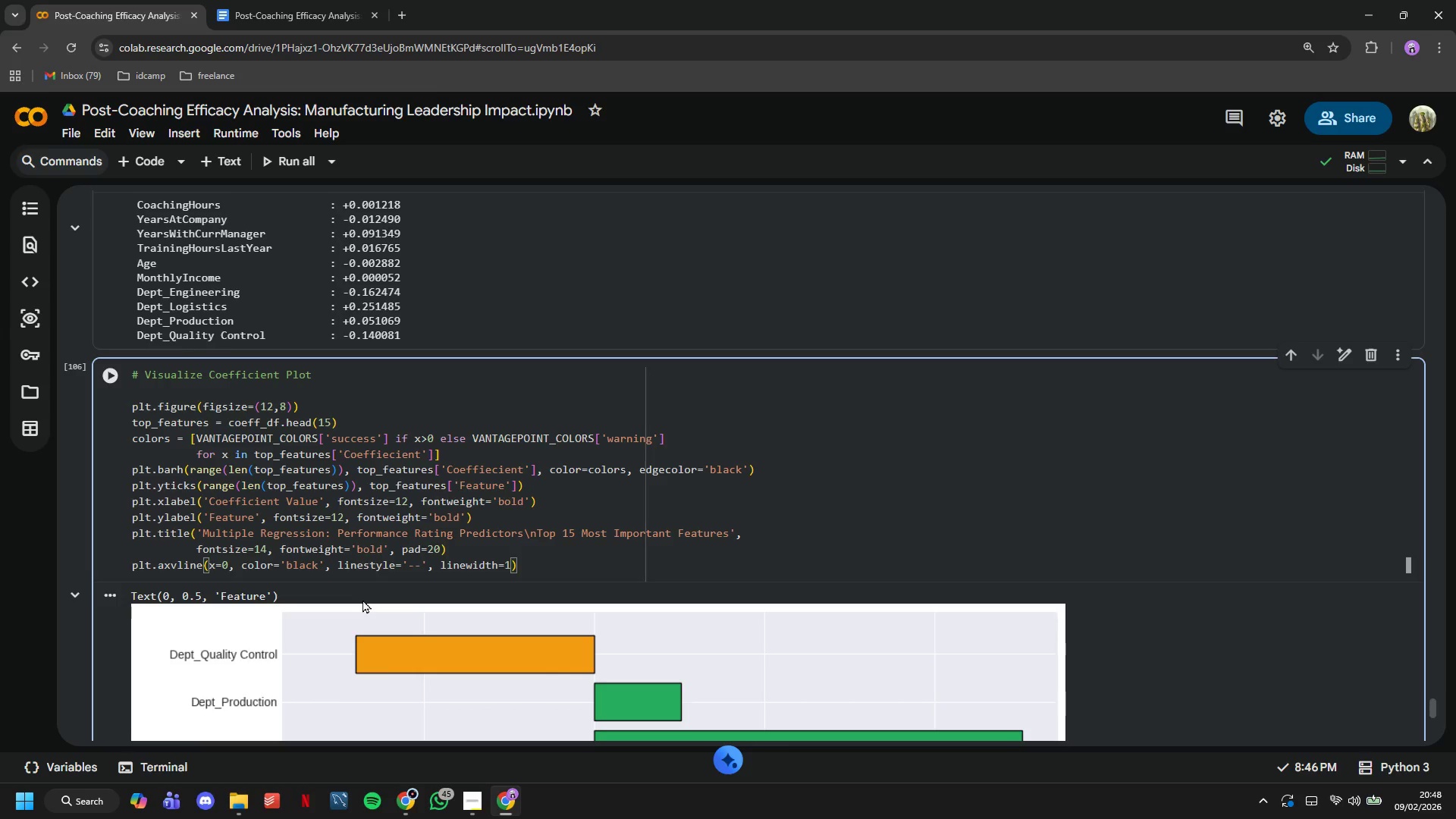 
key(Enter)
 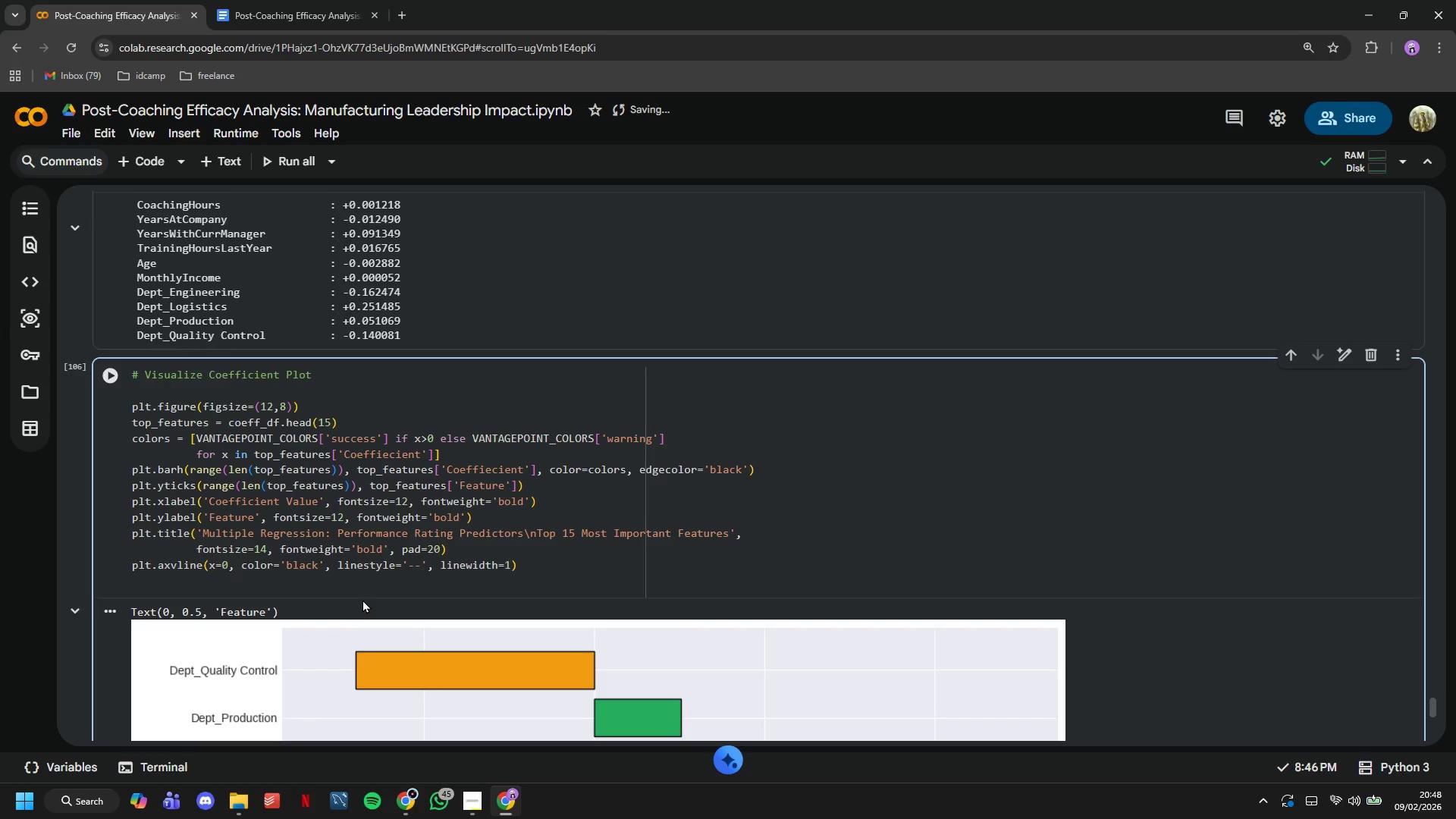 
wait(9.78)
 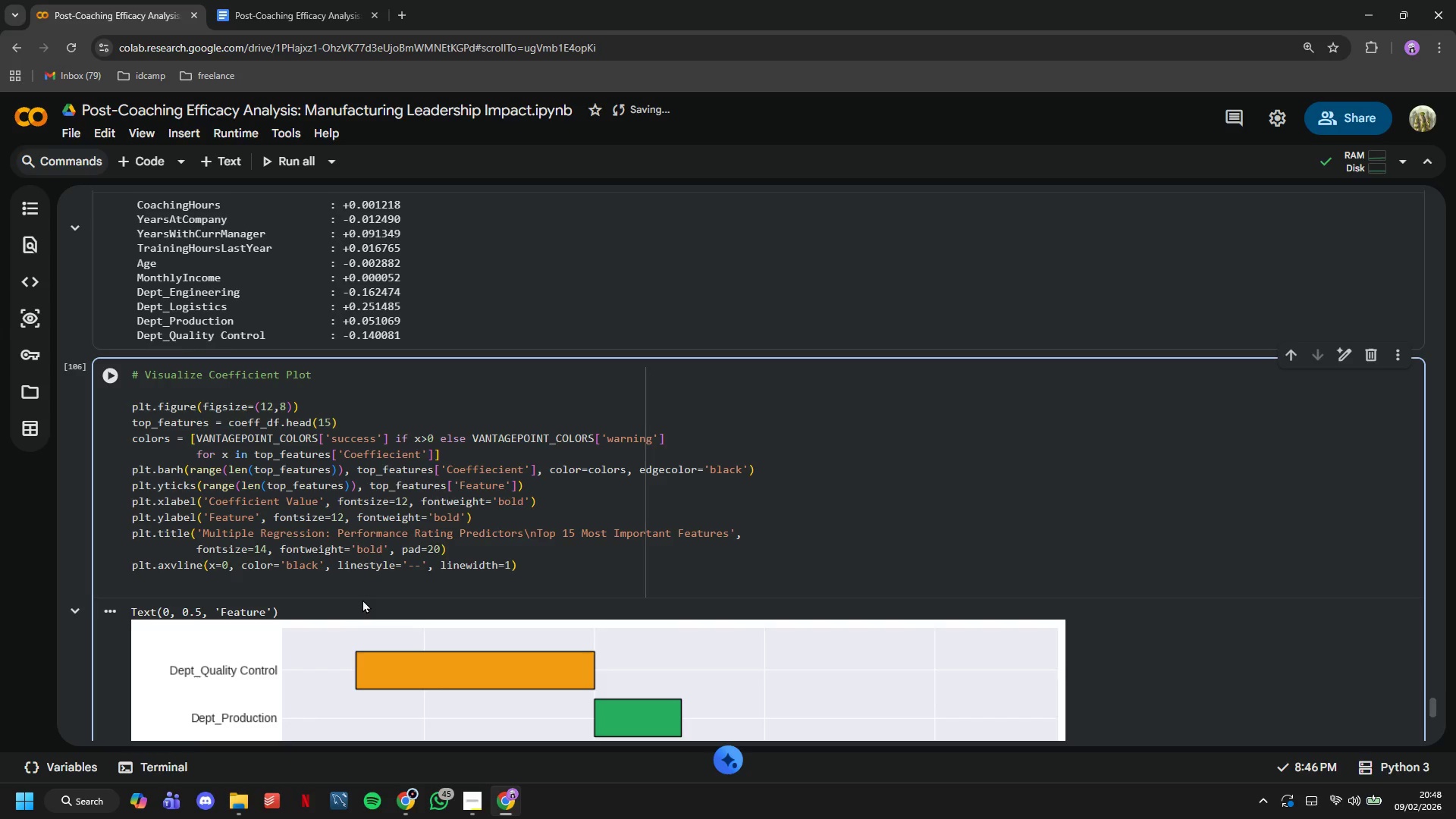 
type(plt.grid(axis='x)
 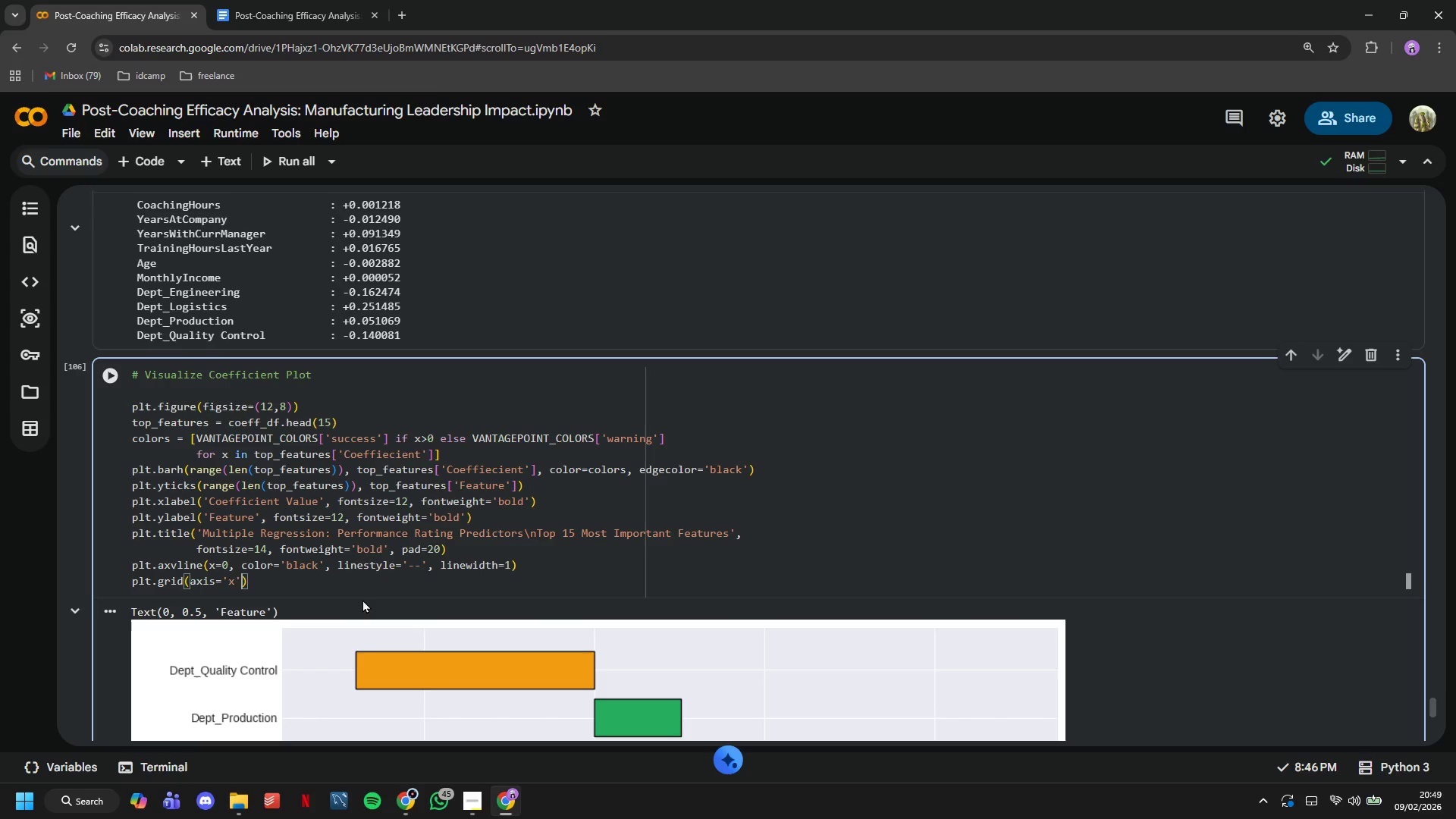 
 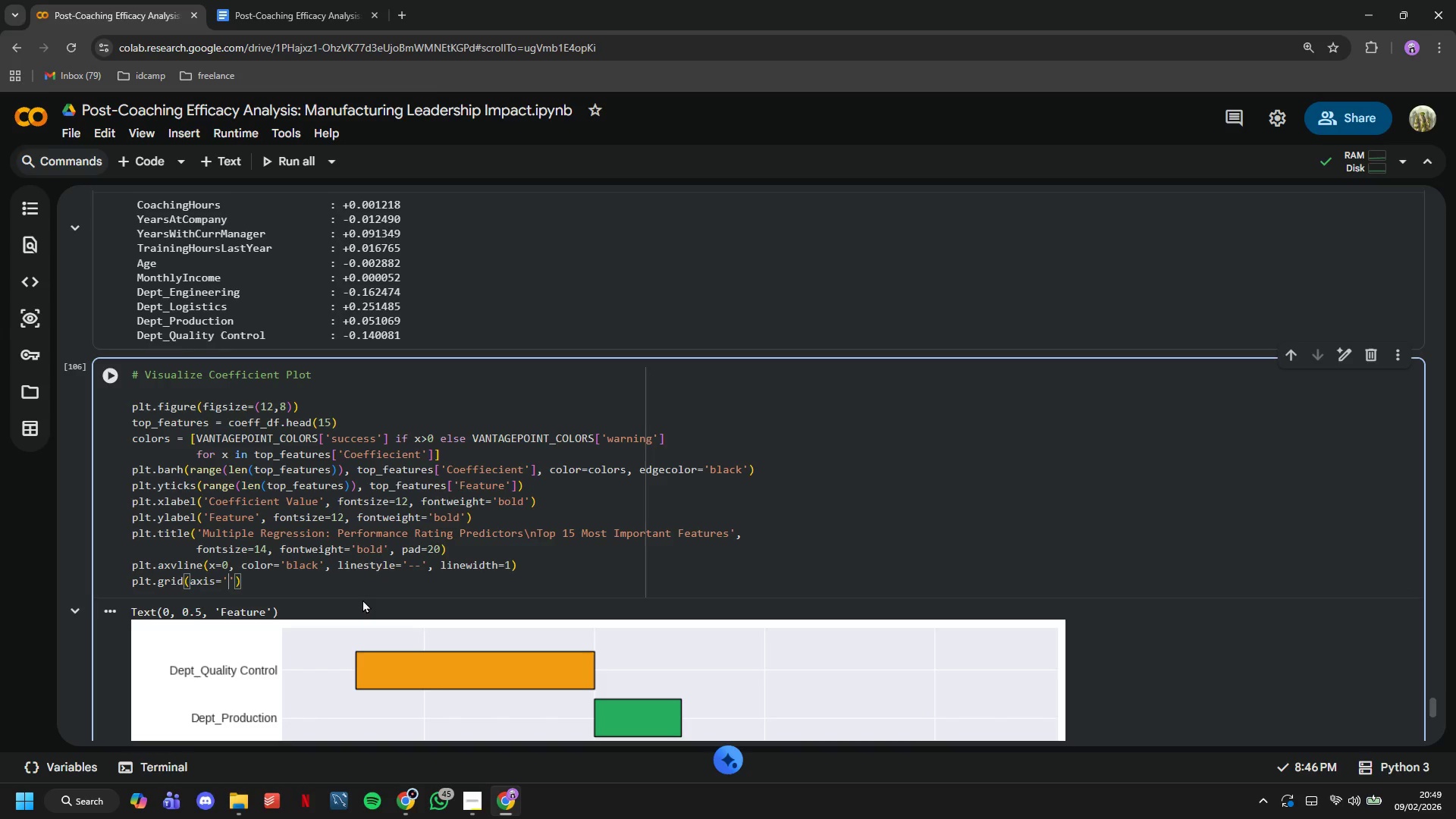 
key(ArrowRight)
 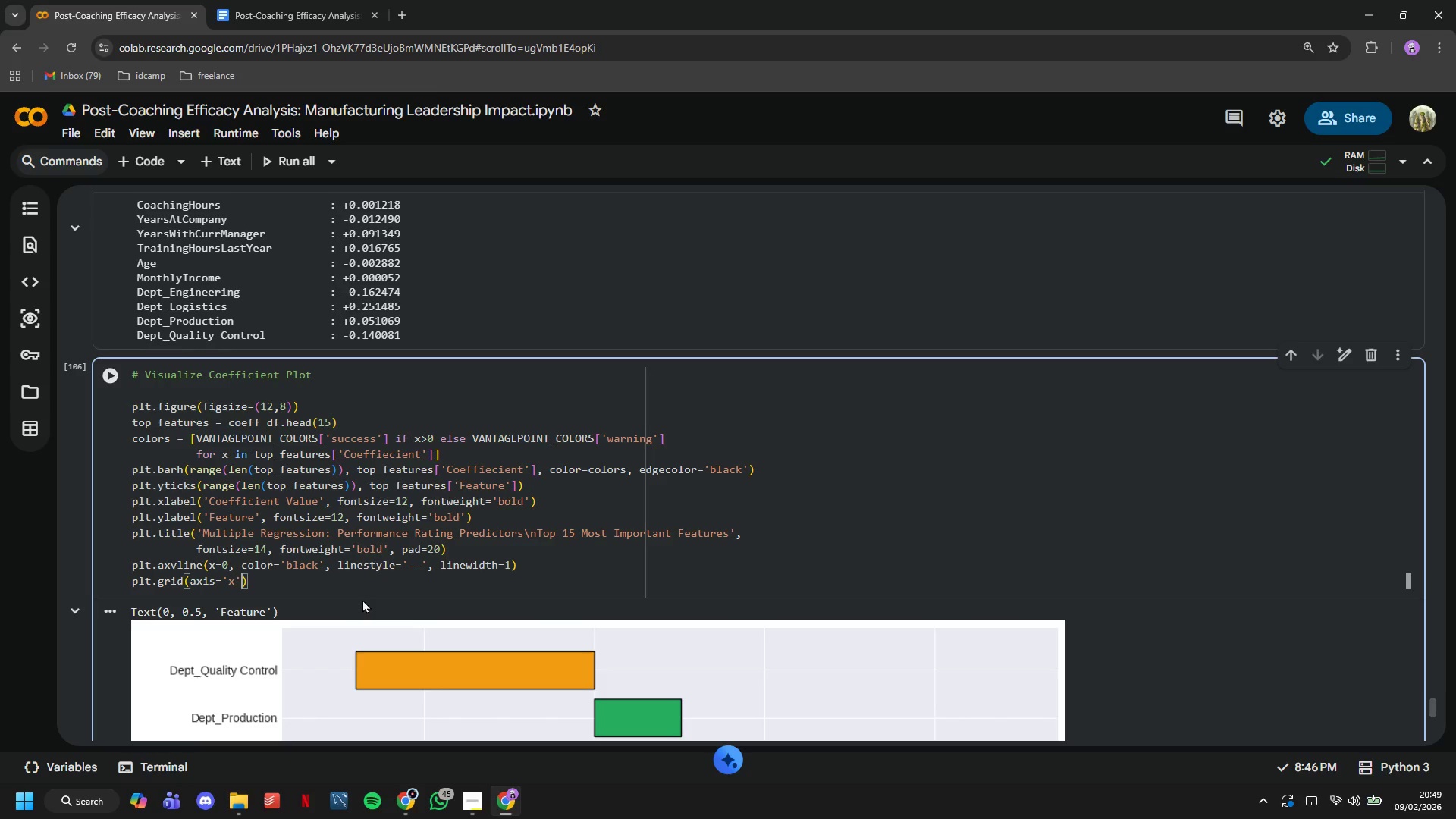 
type(, alpha=0.3)
 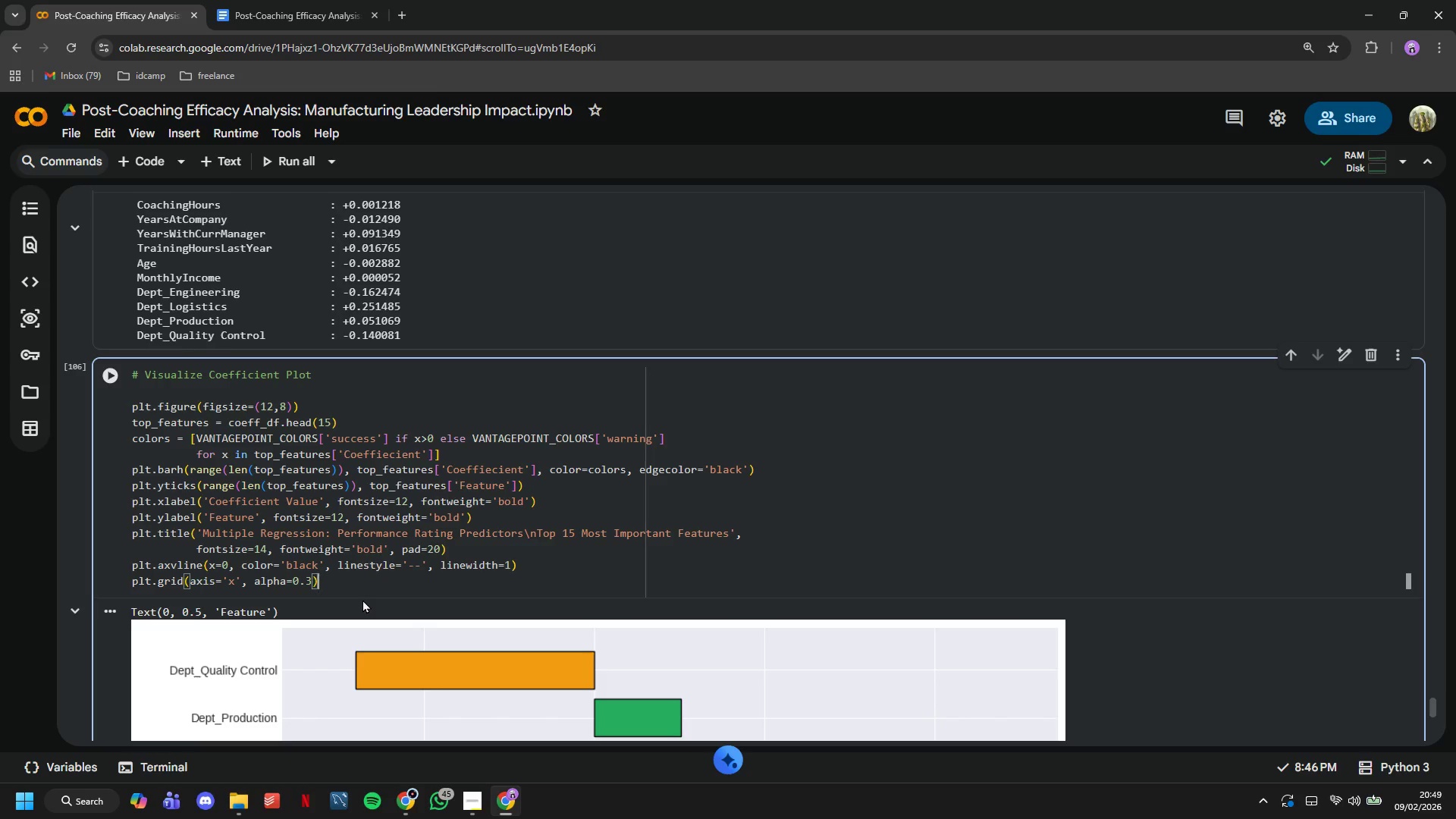 
key(ArrowRight)
 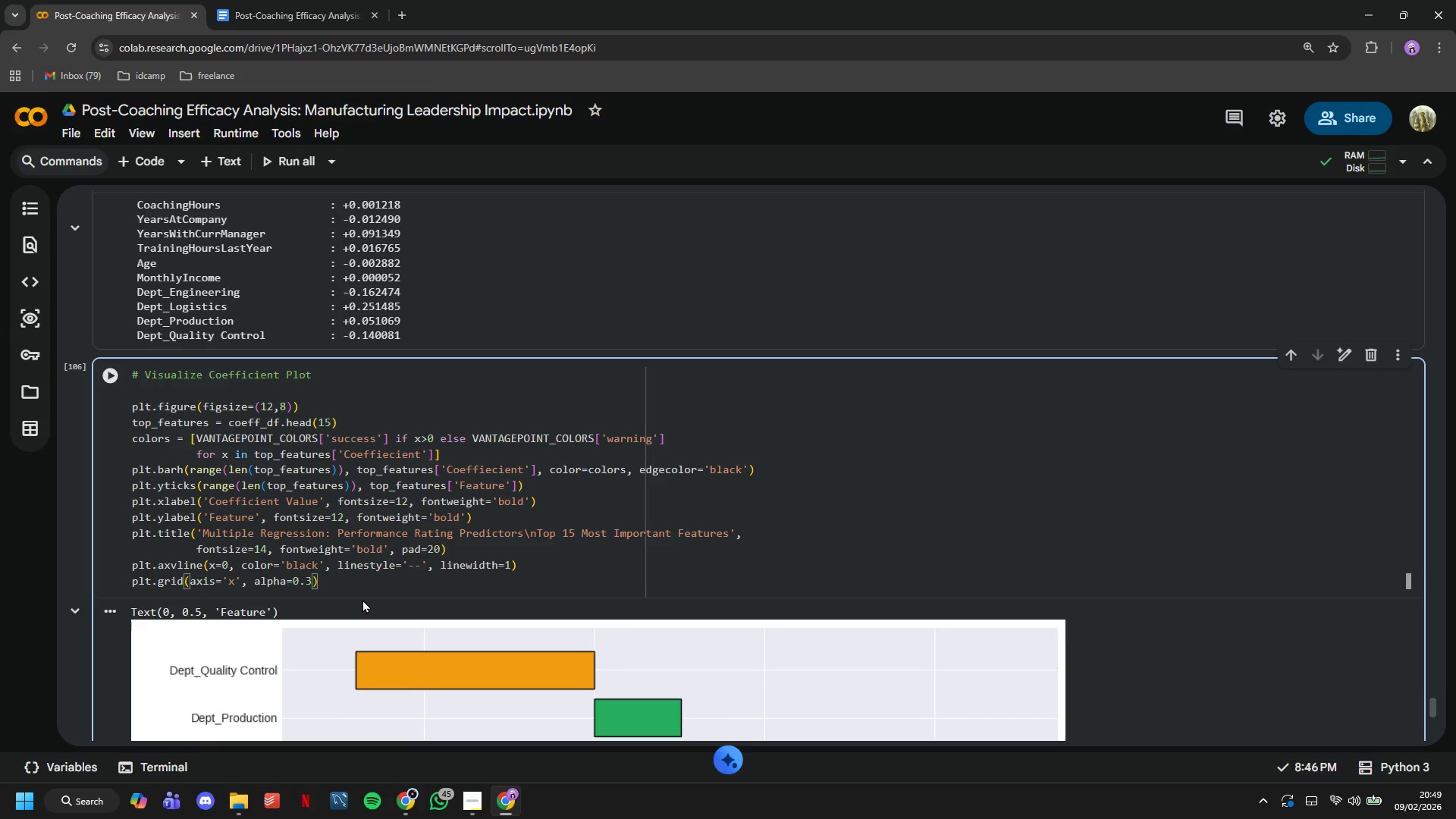 
key(Enter)
 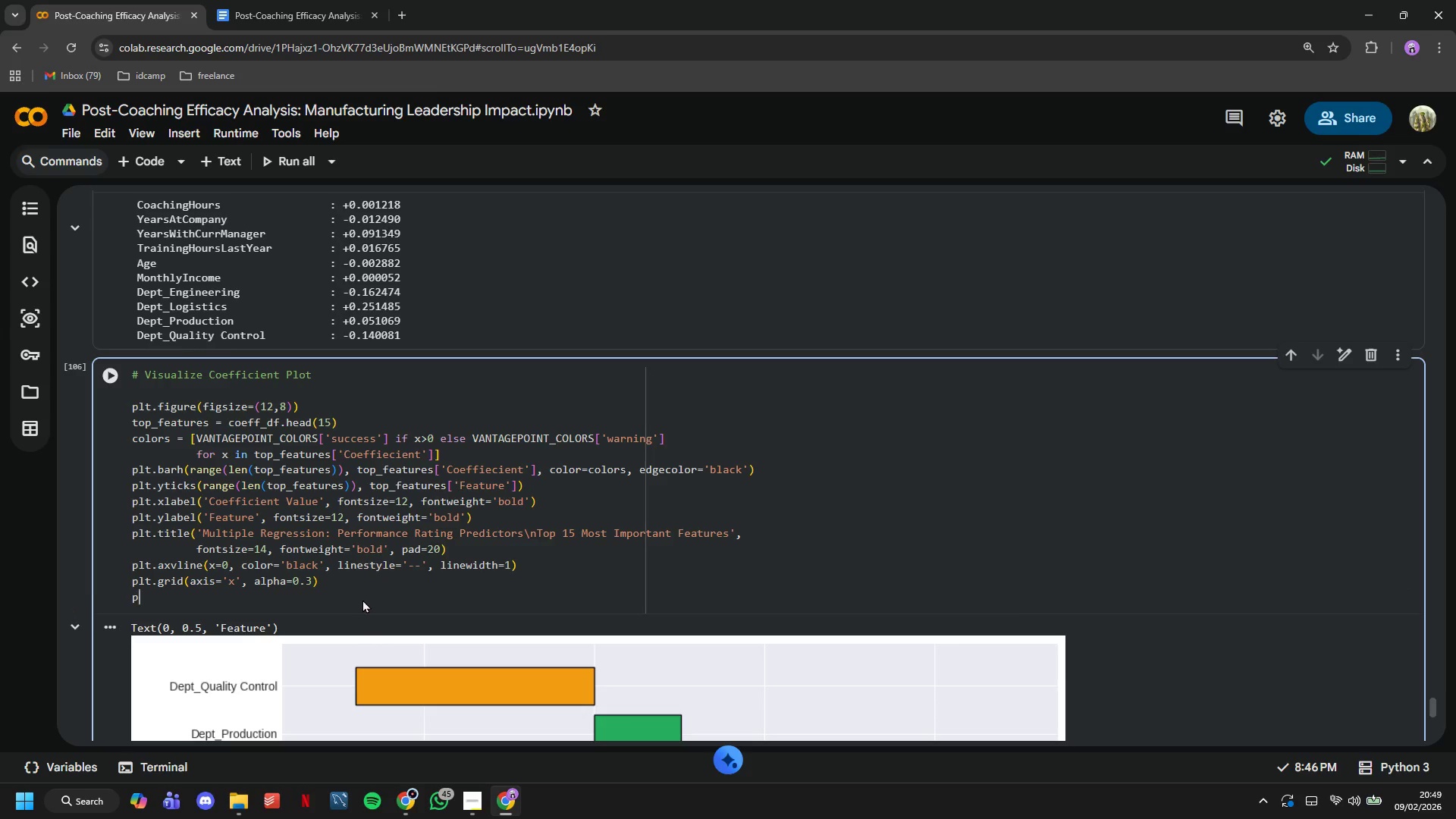 
type(plt.tight_layout()
 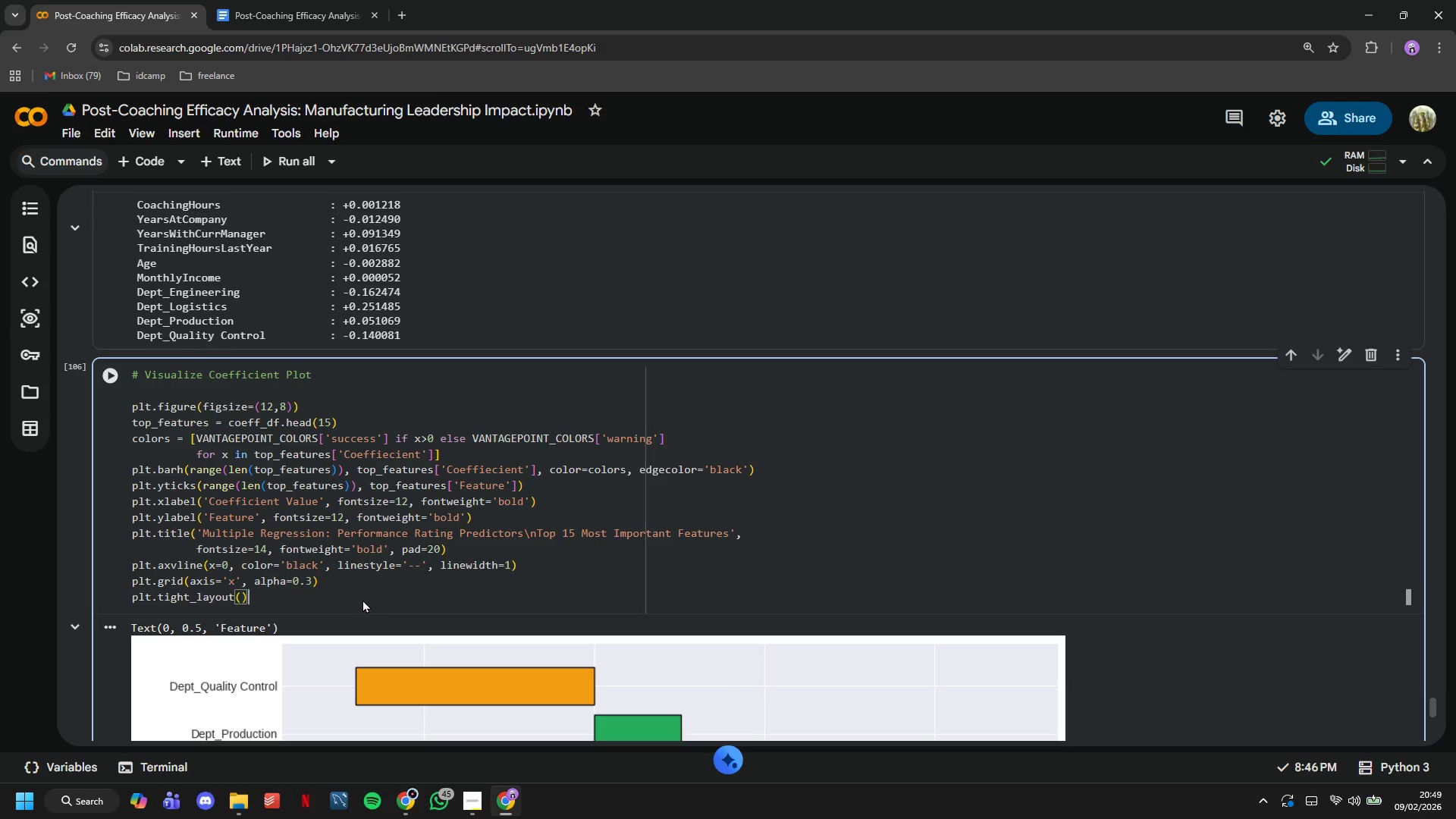 
 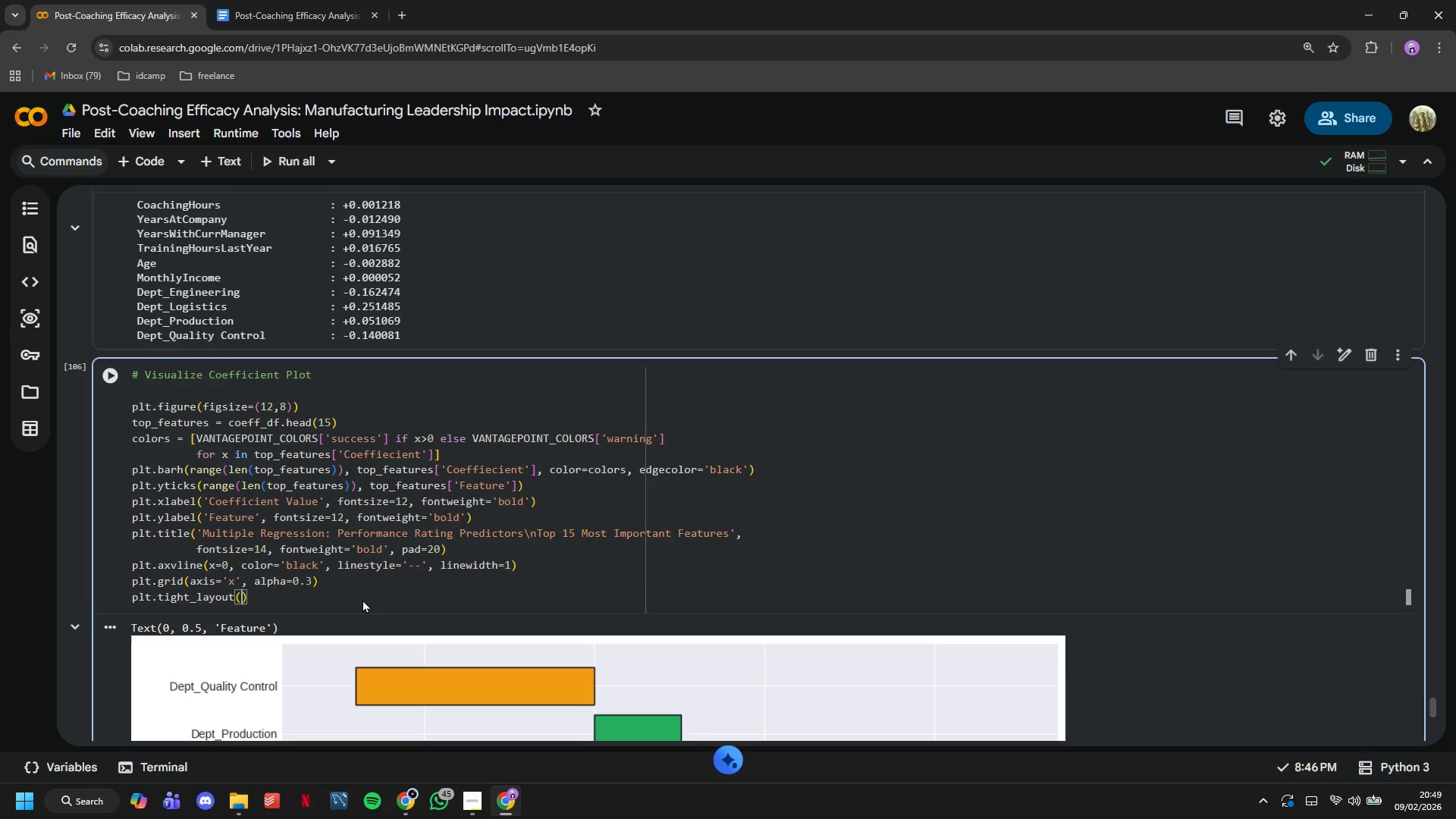 
key(ArrowRight)
 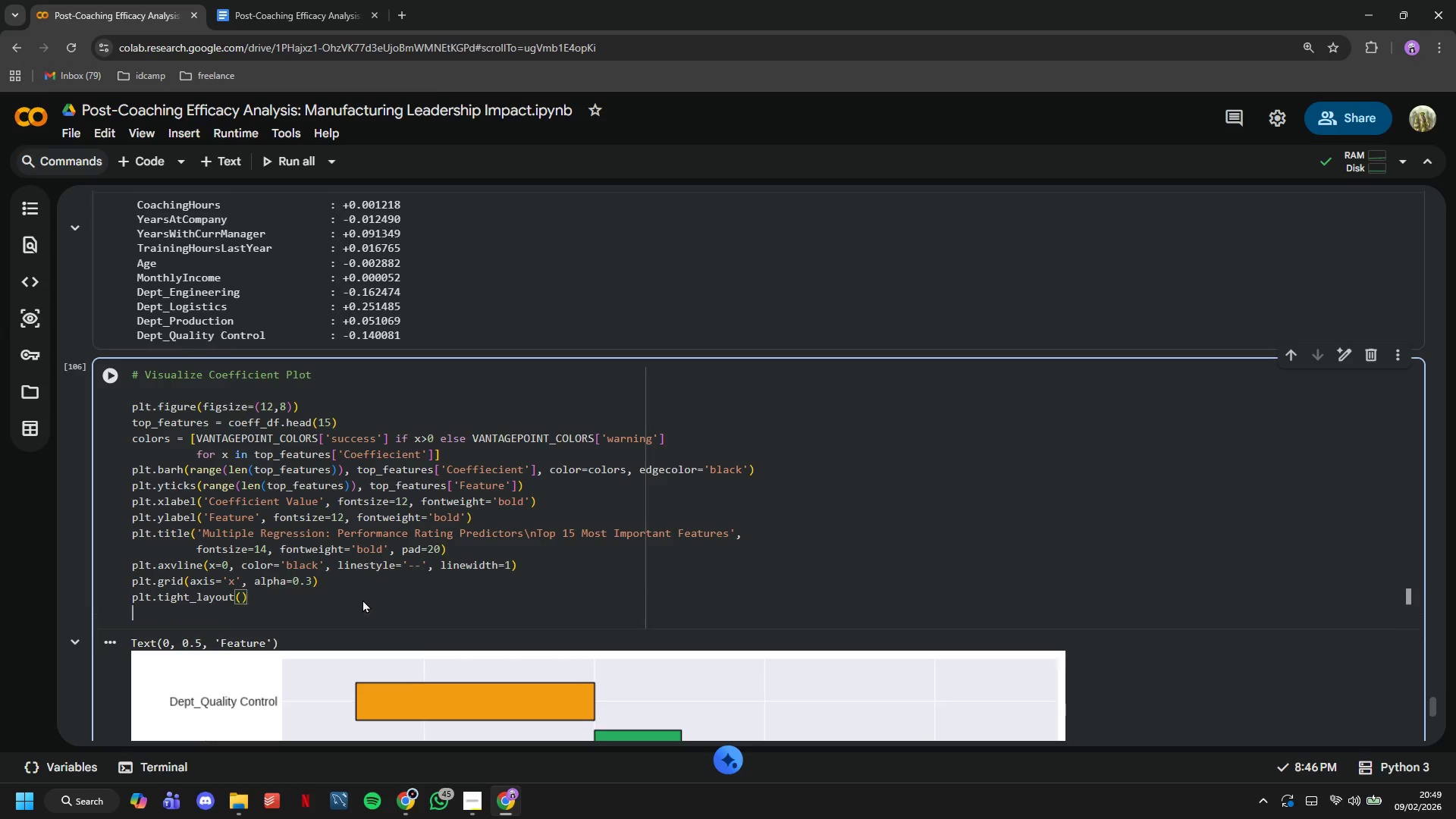 
key(Enter)
 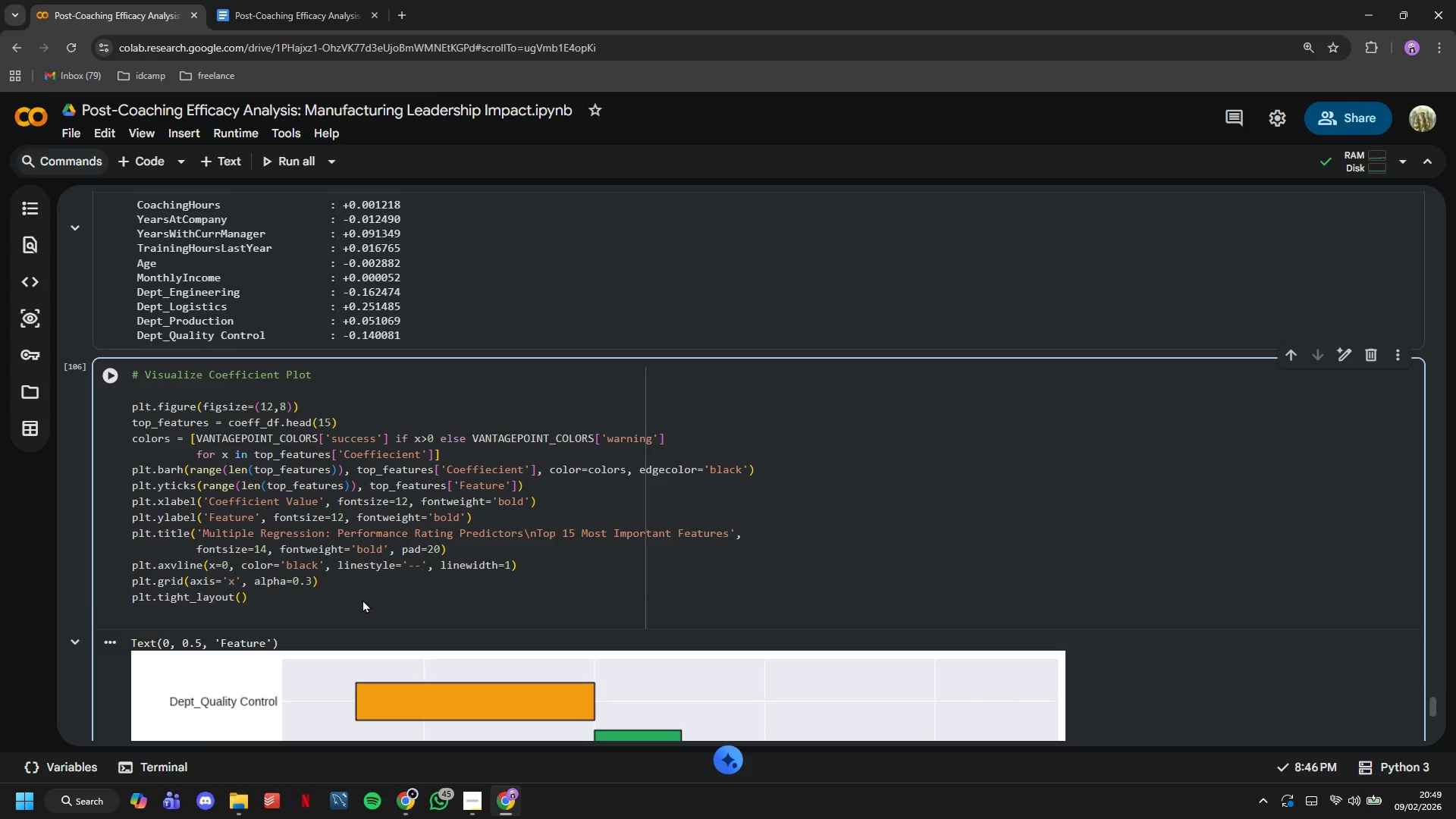 
key(Enter)
 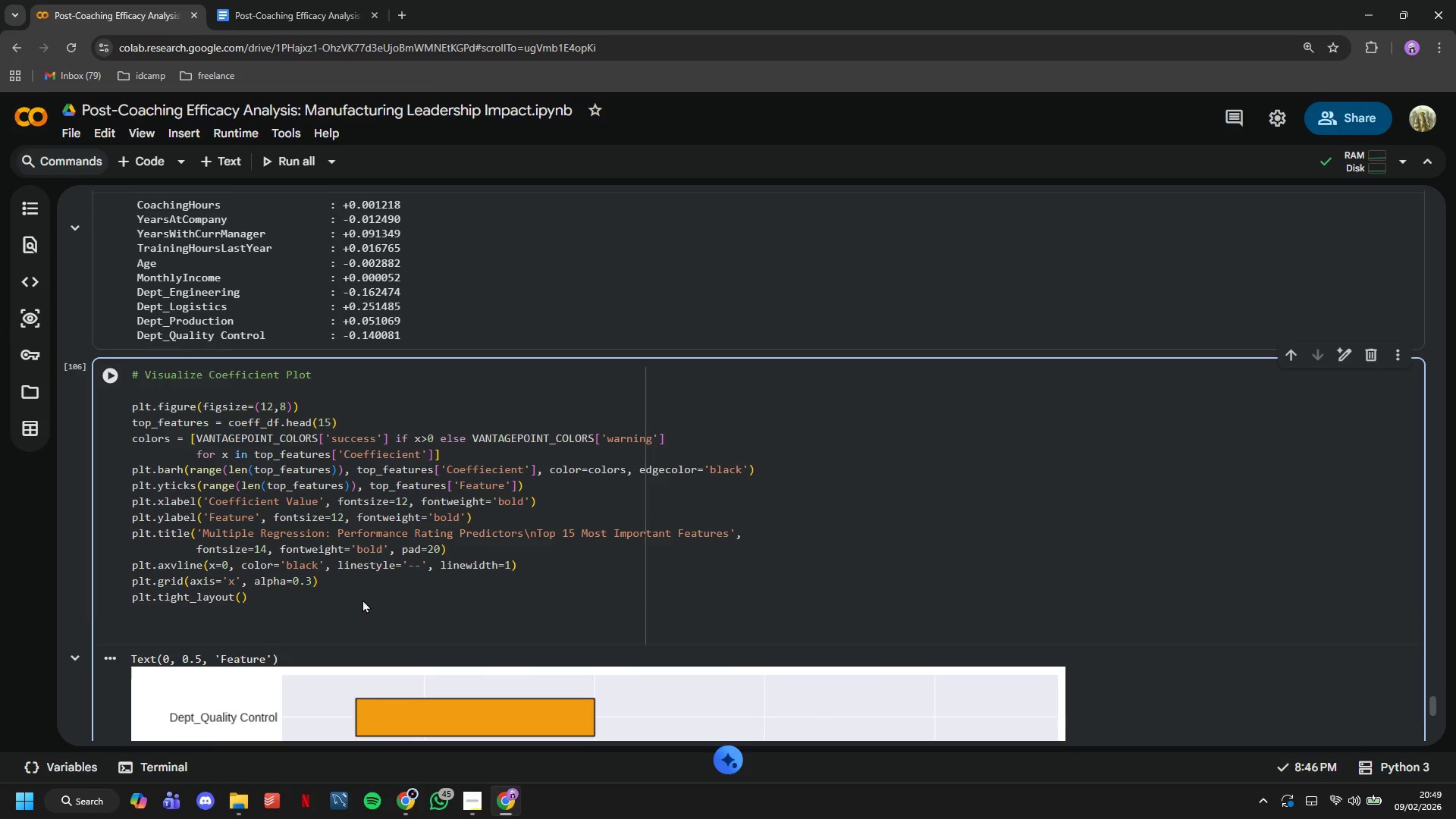 
type(plt.show()
 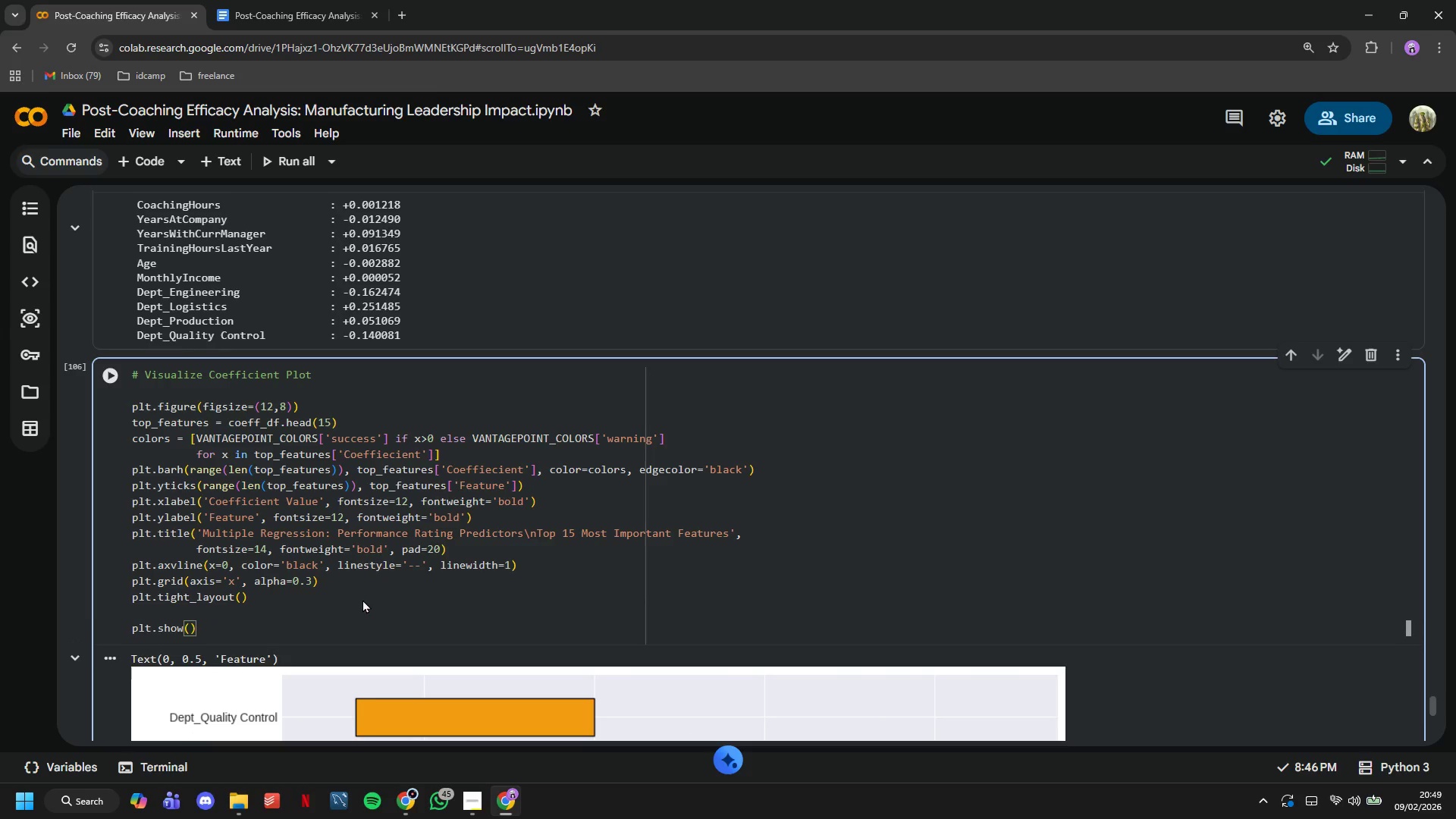 
key(ArrowUp)
 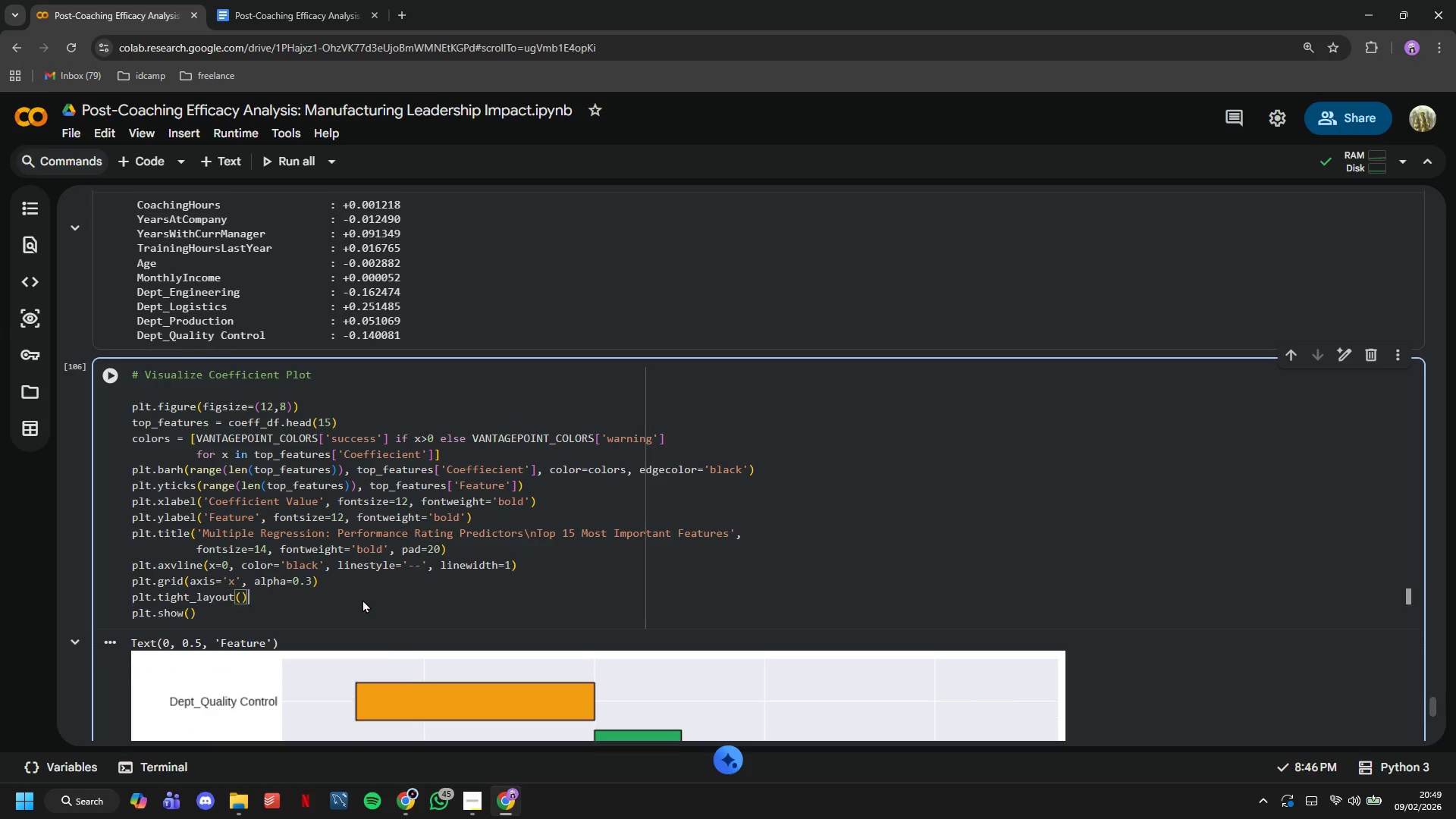 
key(Backspace)
 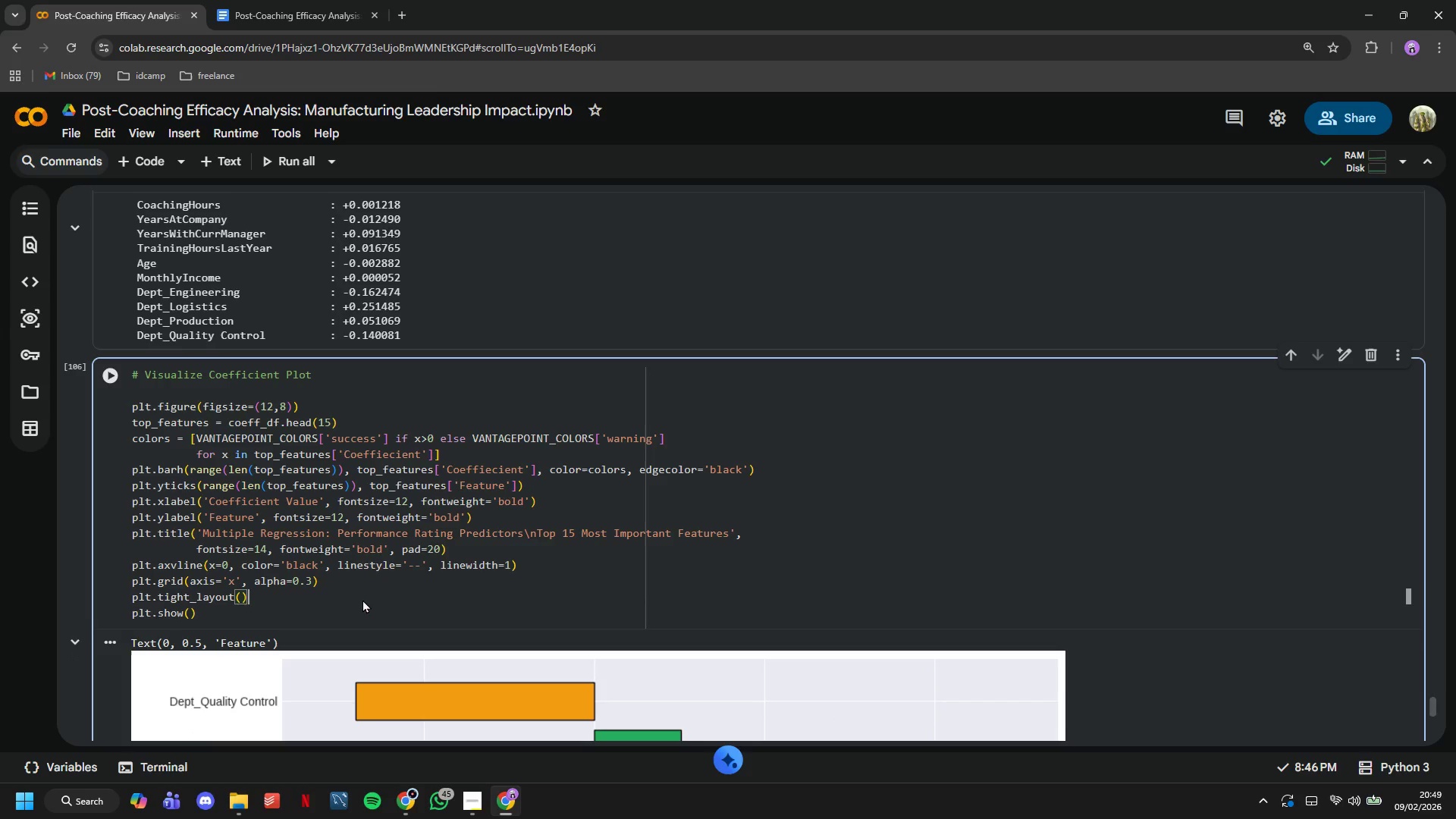 
key(ArrowUp)
 